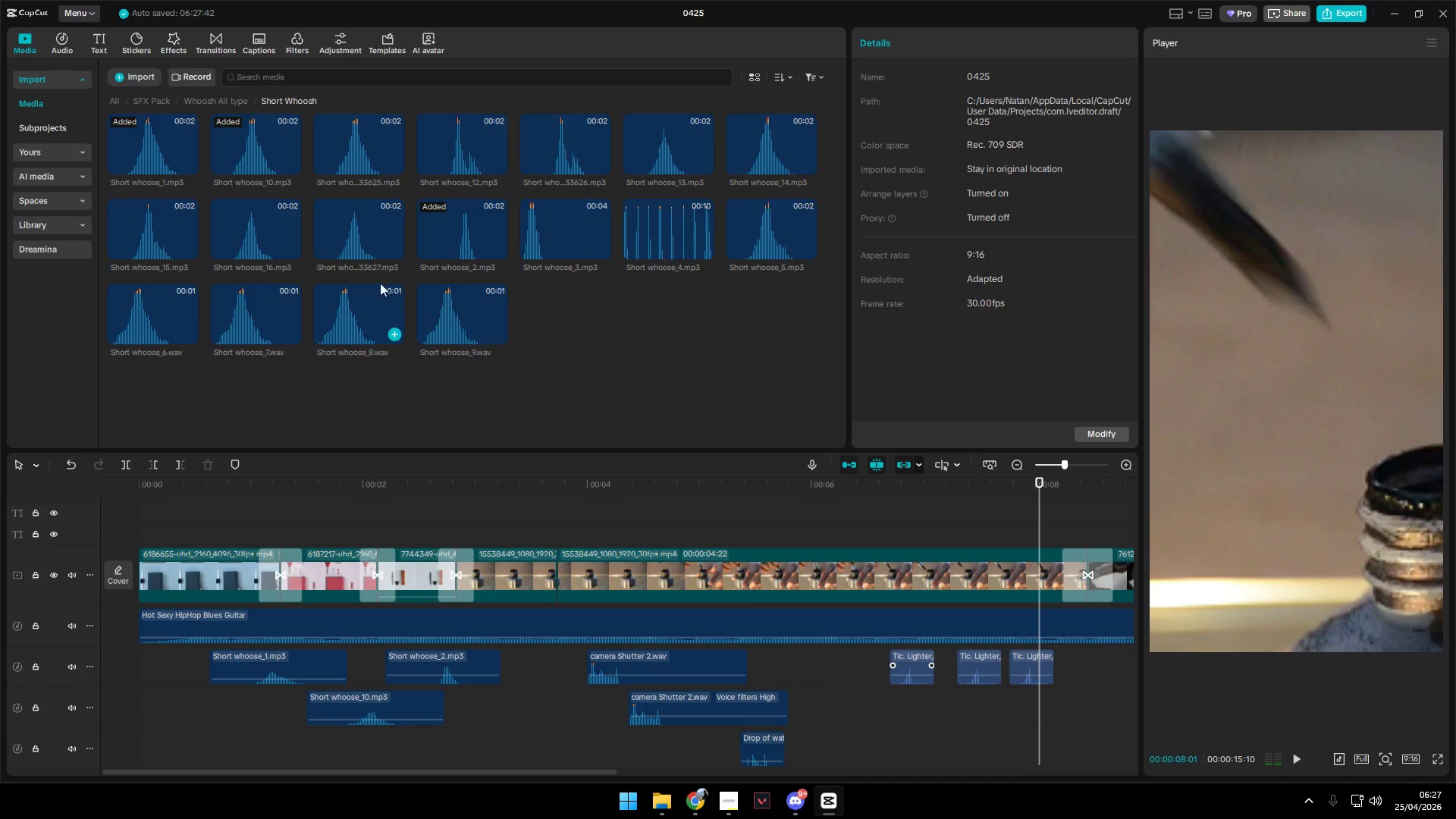 
left_click([365, 240])
 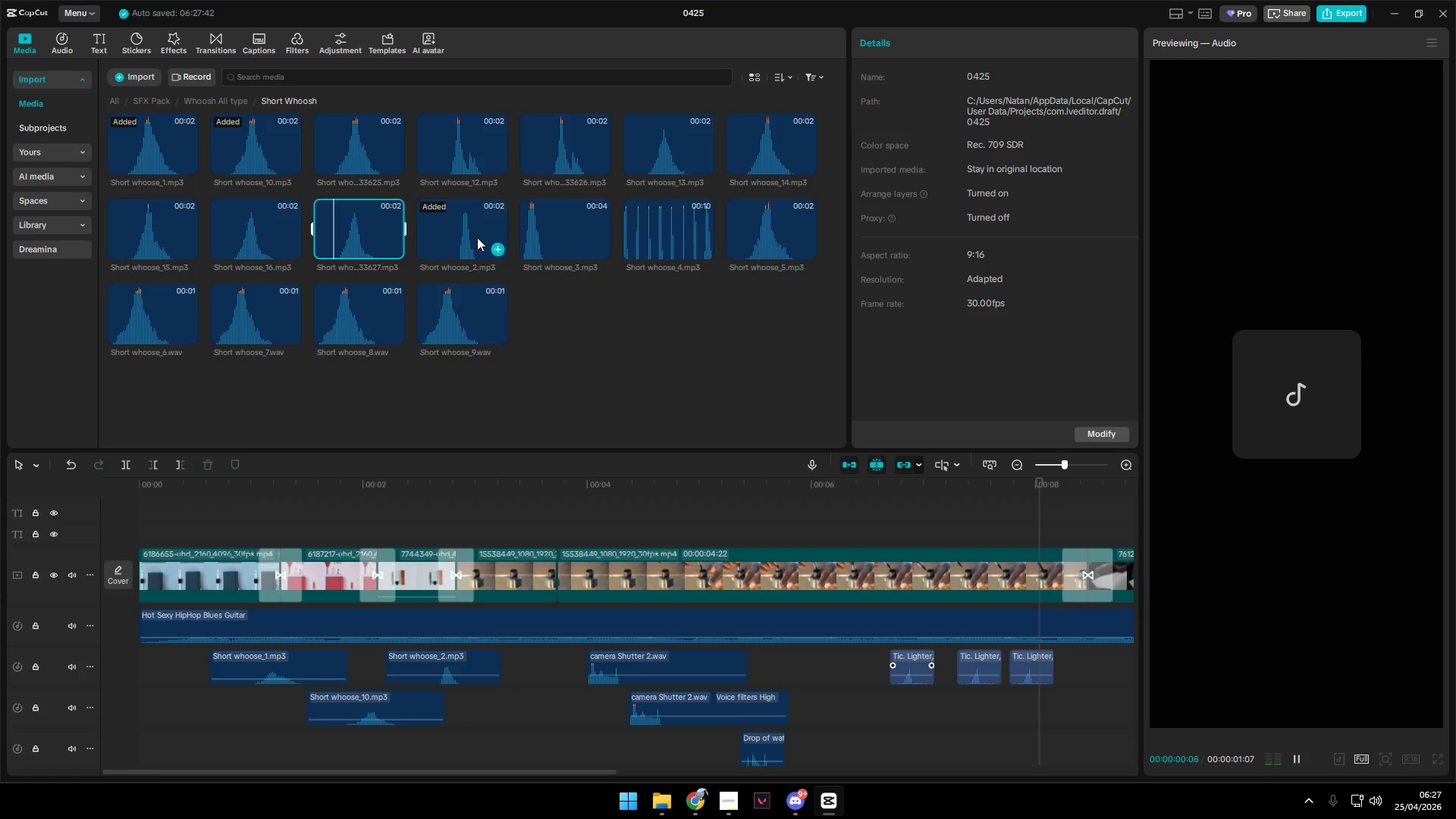 
left_click([477, 237])
 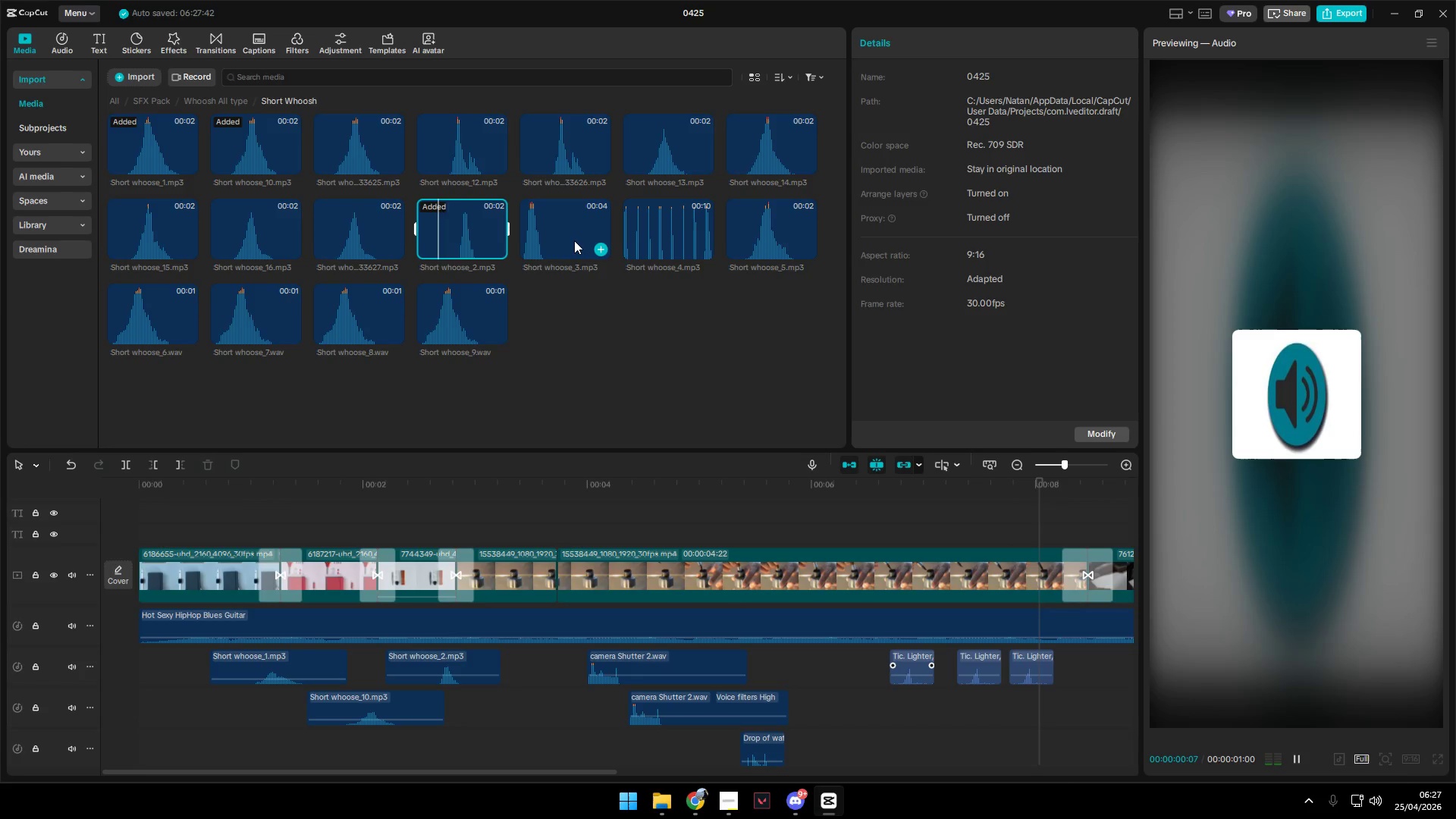 
left_click([579, 241])
 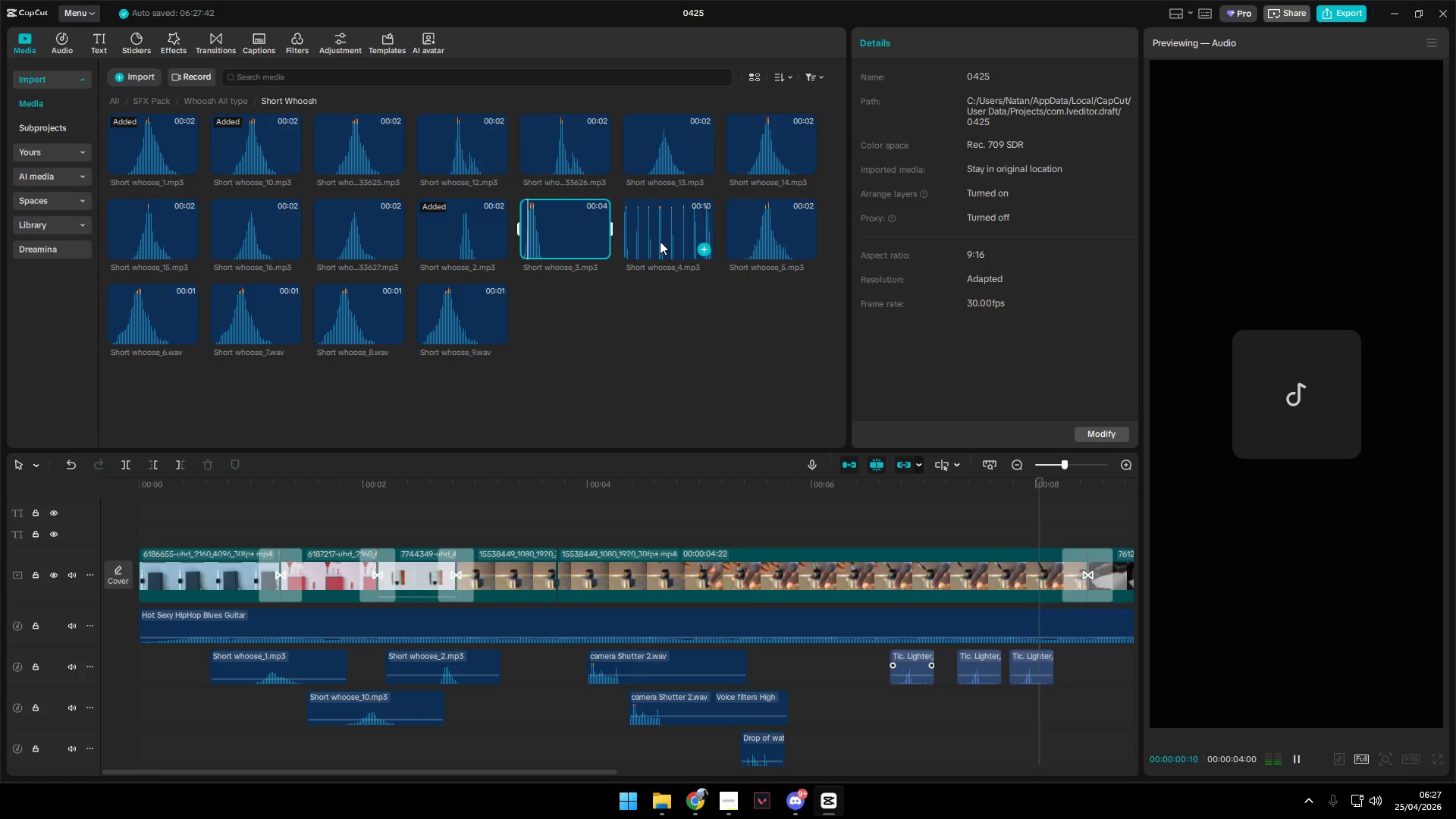 
left_click([661, 241])
 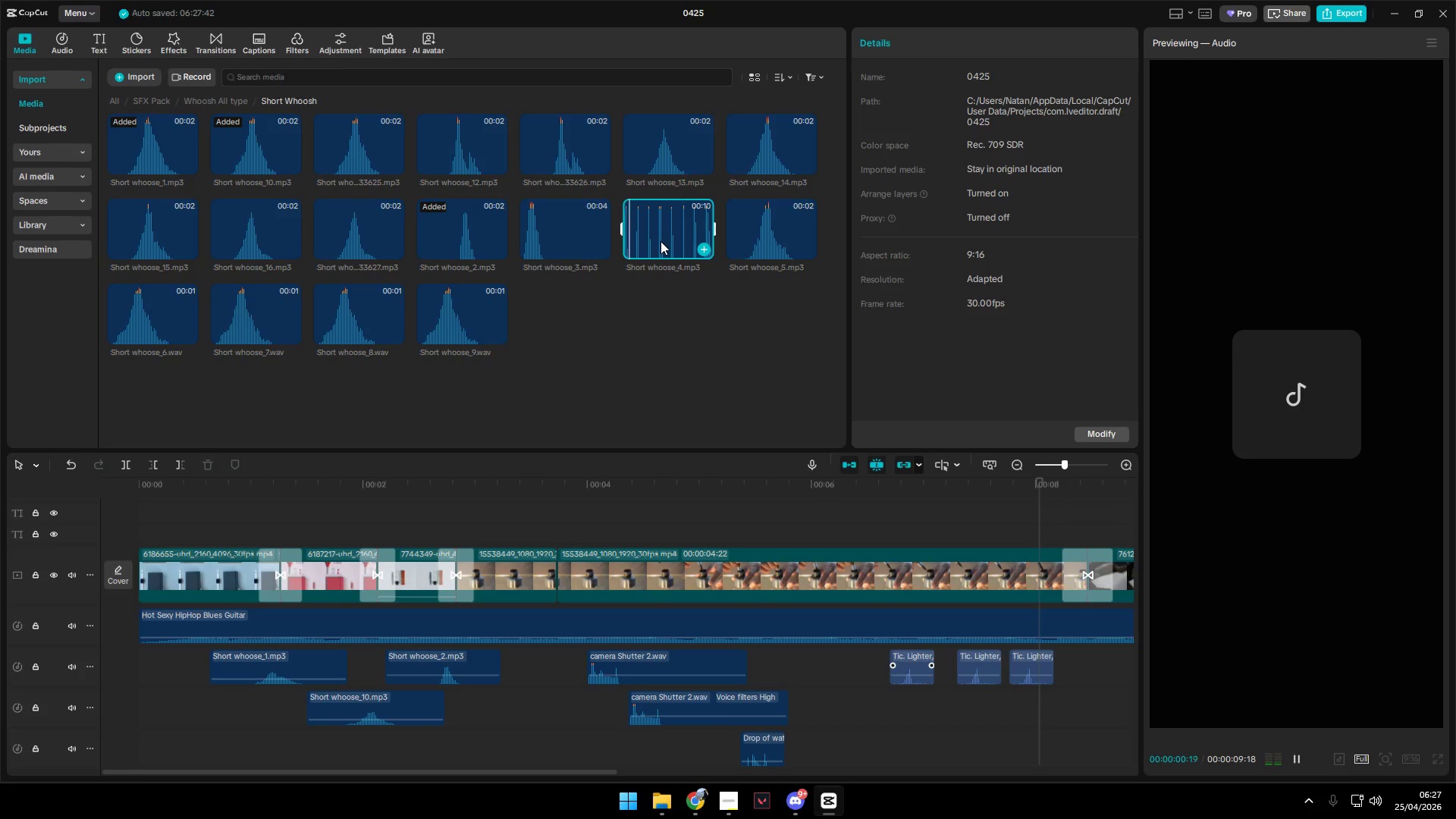 
left_click([746, 240])
 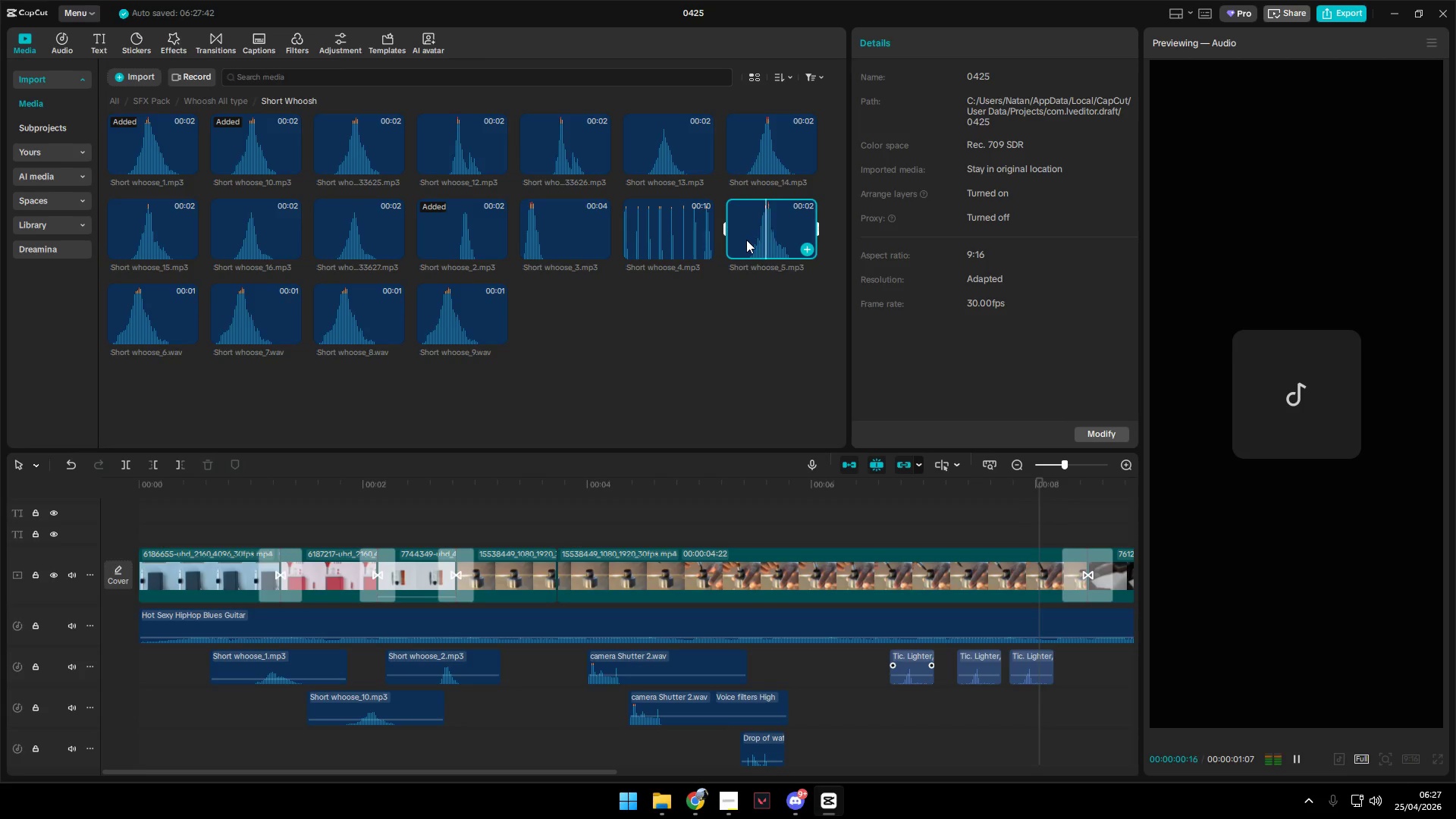 
left_click([649, 231])
 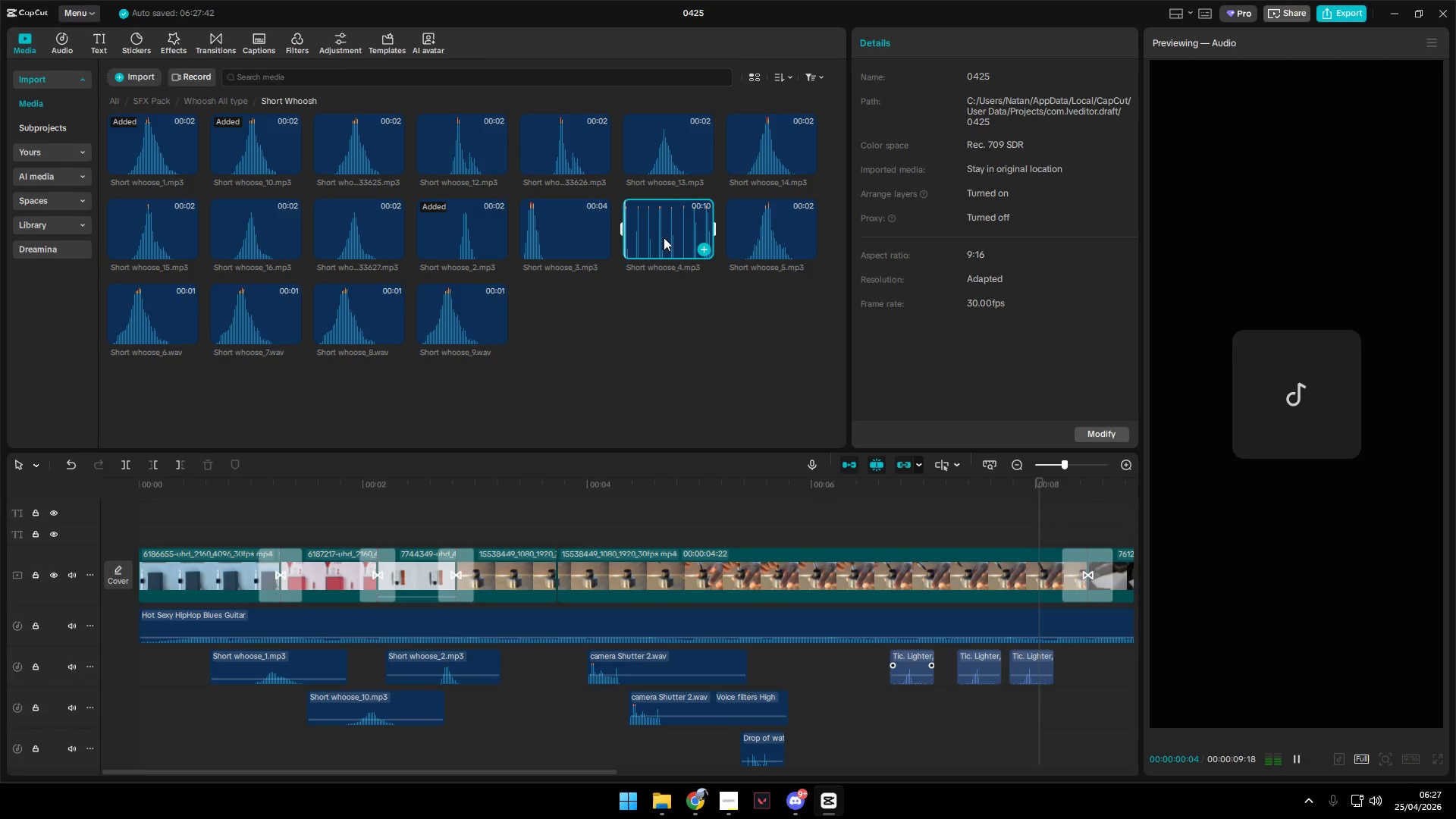 
left_click_drag(start_coordinate=[665, 240], to_coordinate=[1007, 698])
 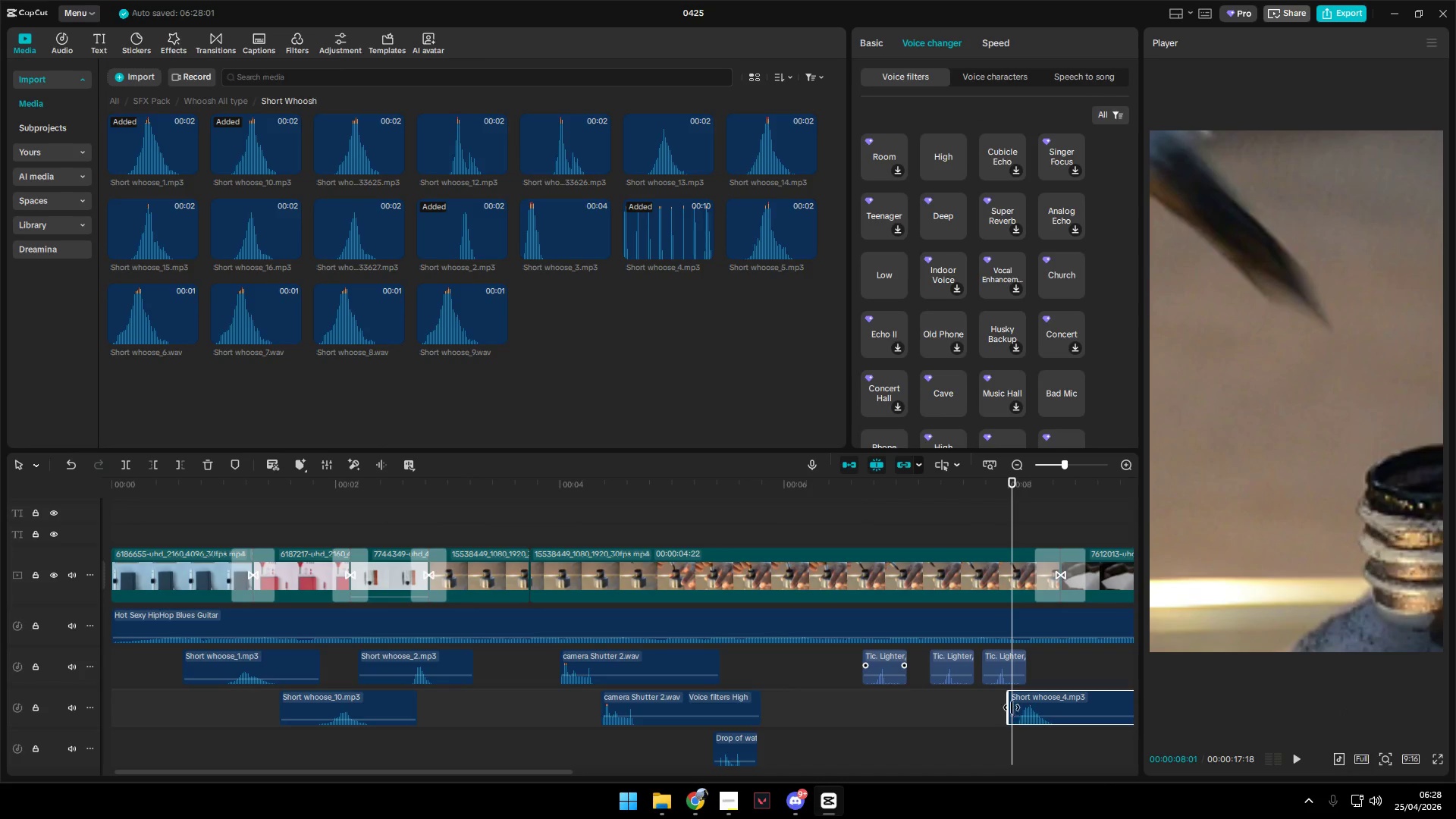 
hold_key(key=ControlLeft, duration=0.66)
scroll: coordinate [986, 710], scroll_direction: down, amount: 3.0
 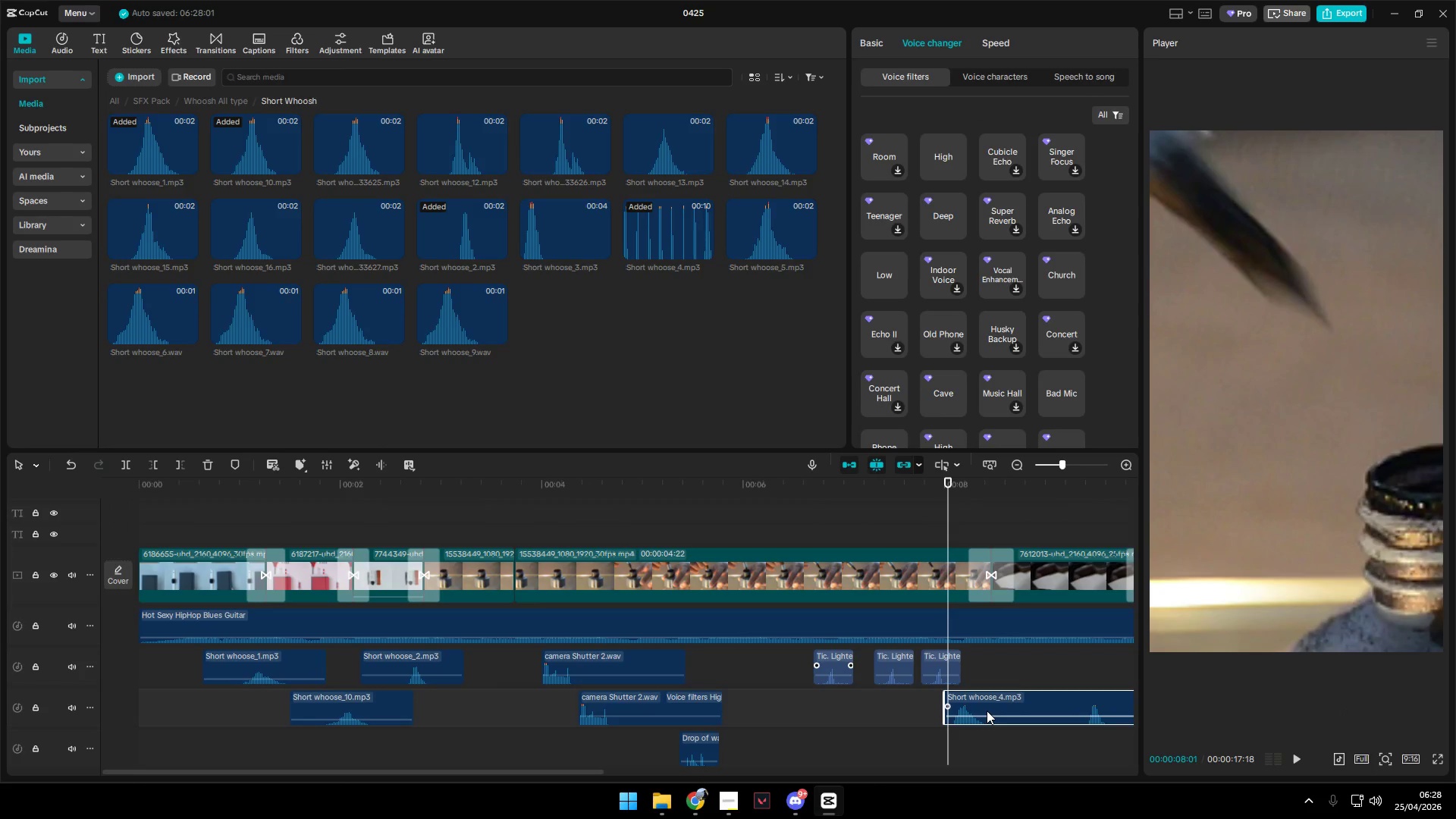 
key(Space)
 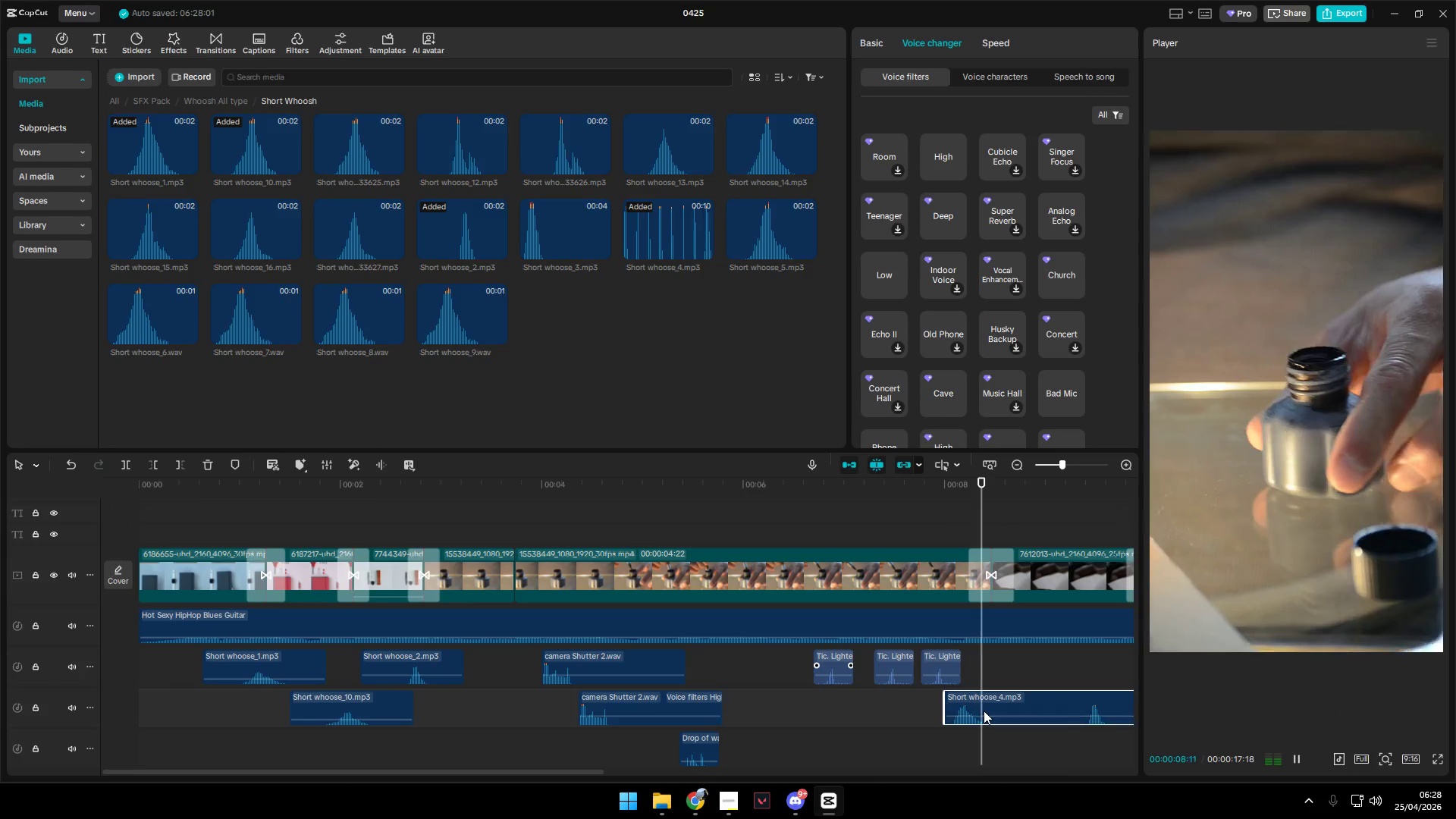 
key(Space)
 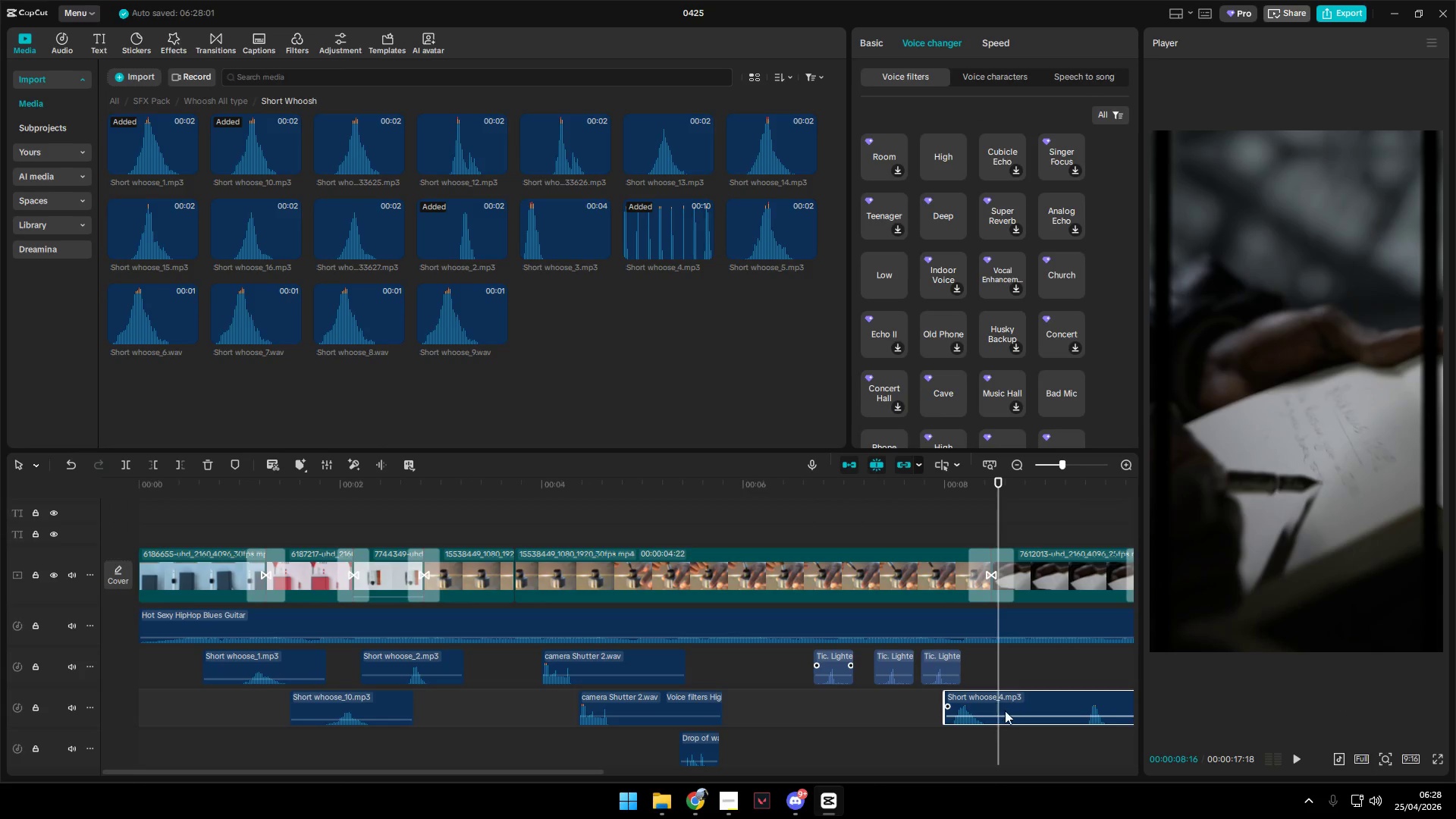 
left_click_drag(start_coordinate=[991, 741], to_coordinate=[984, 742])
 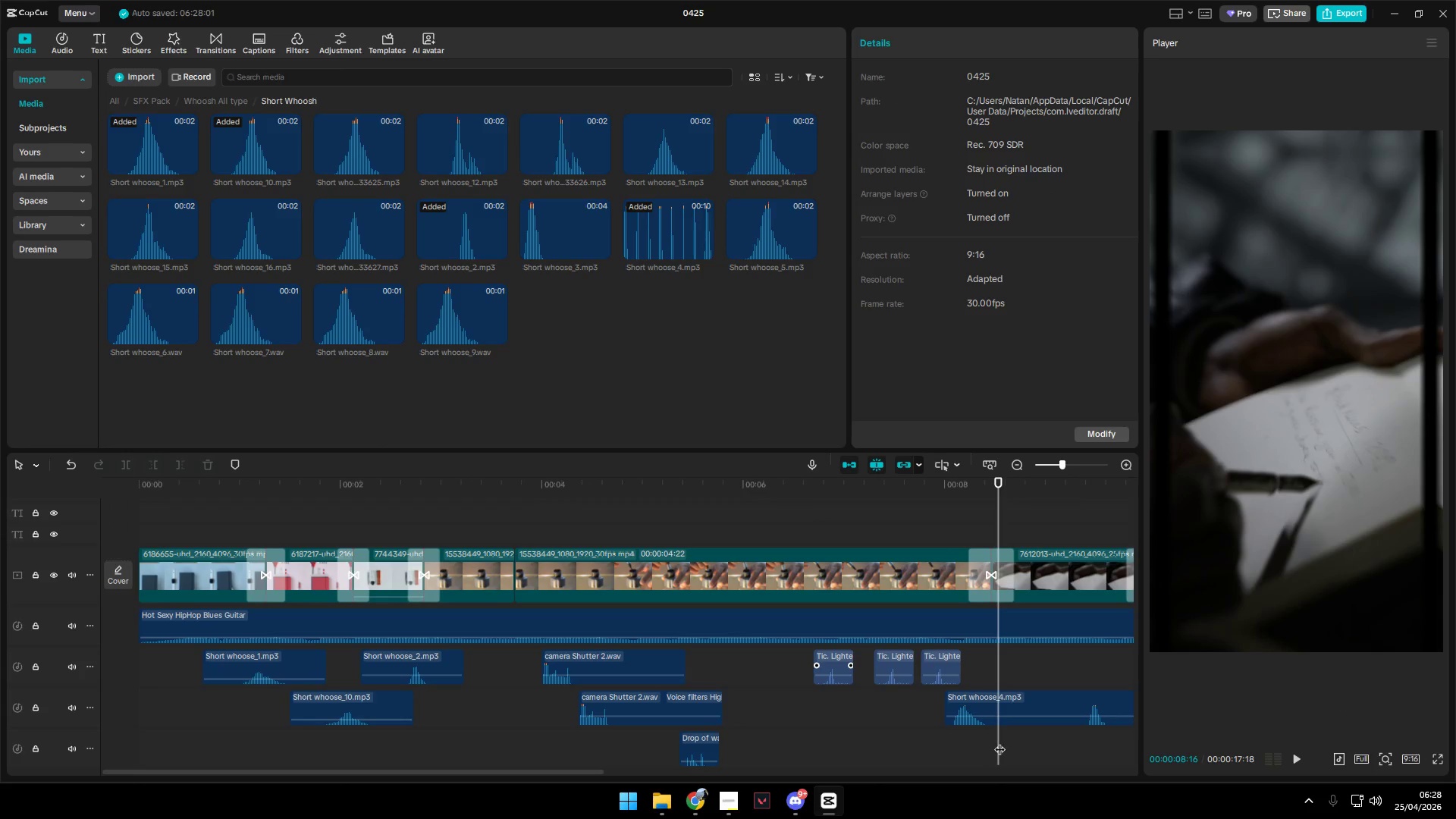 
left_click_drag(start_coordinate=[999, 742], to_coordinate=[996, 742])
 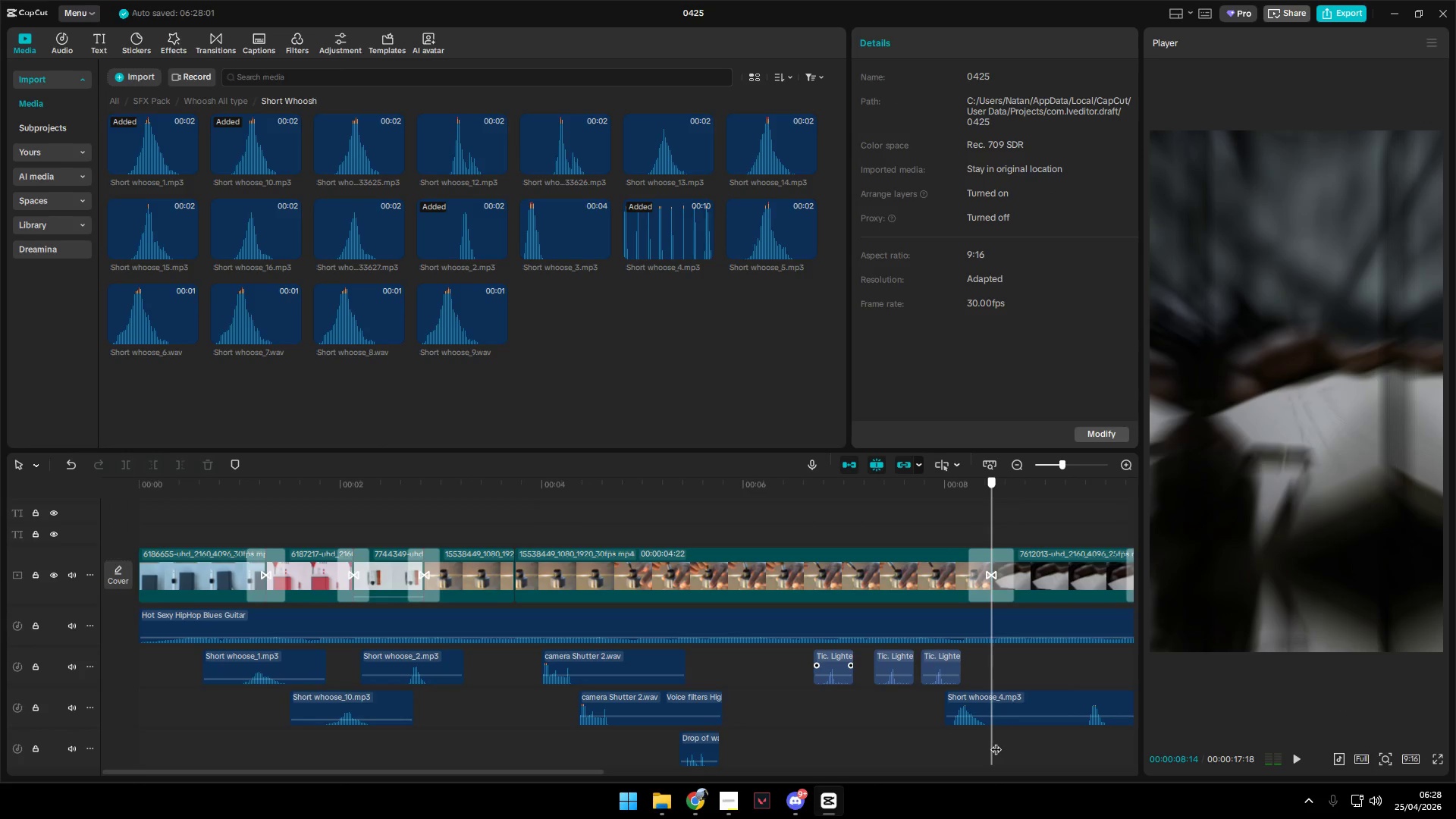 
key(Shift+E)
 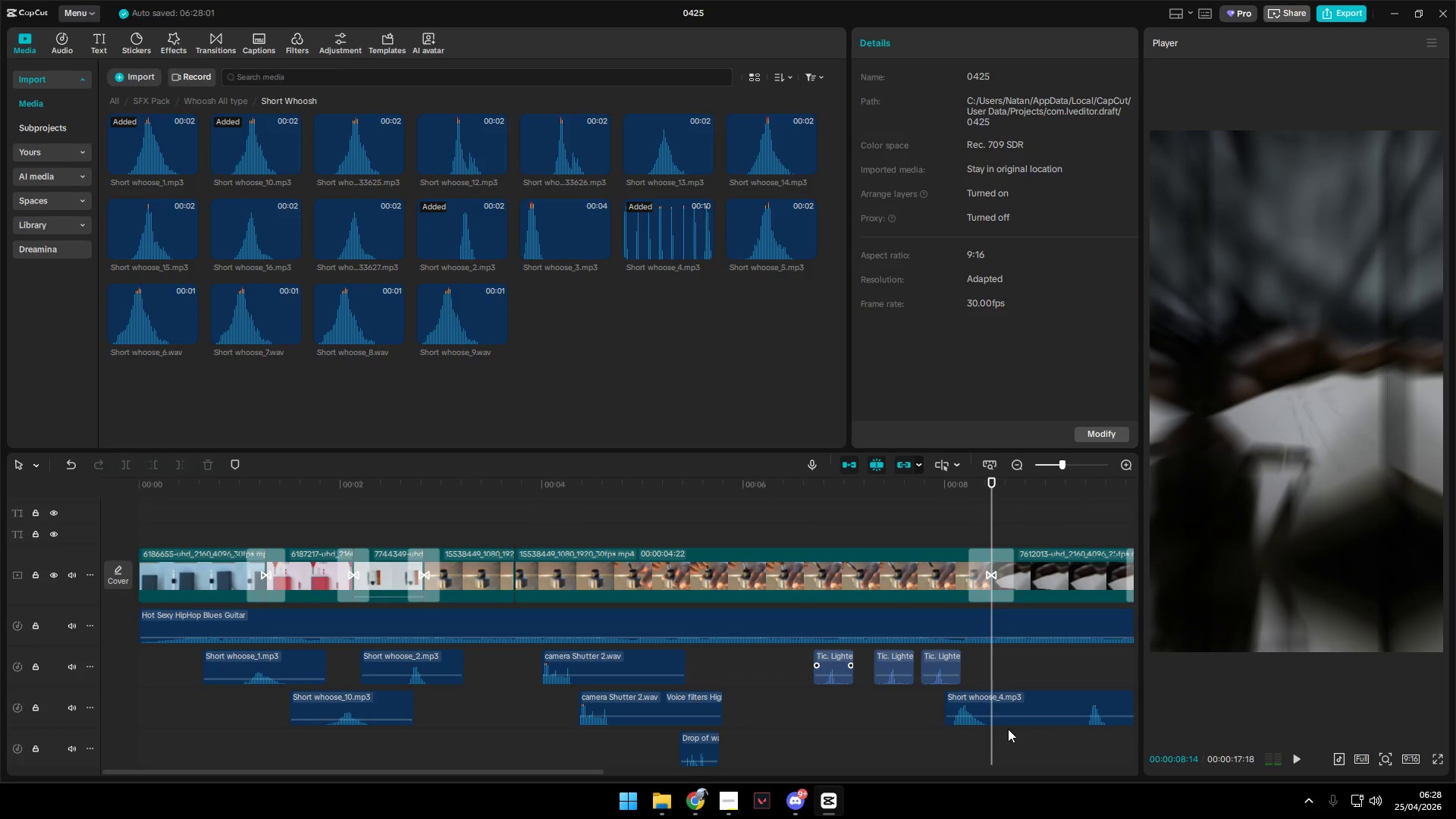 
left_click([1013, 701])
 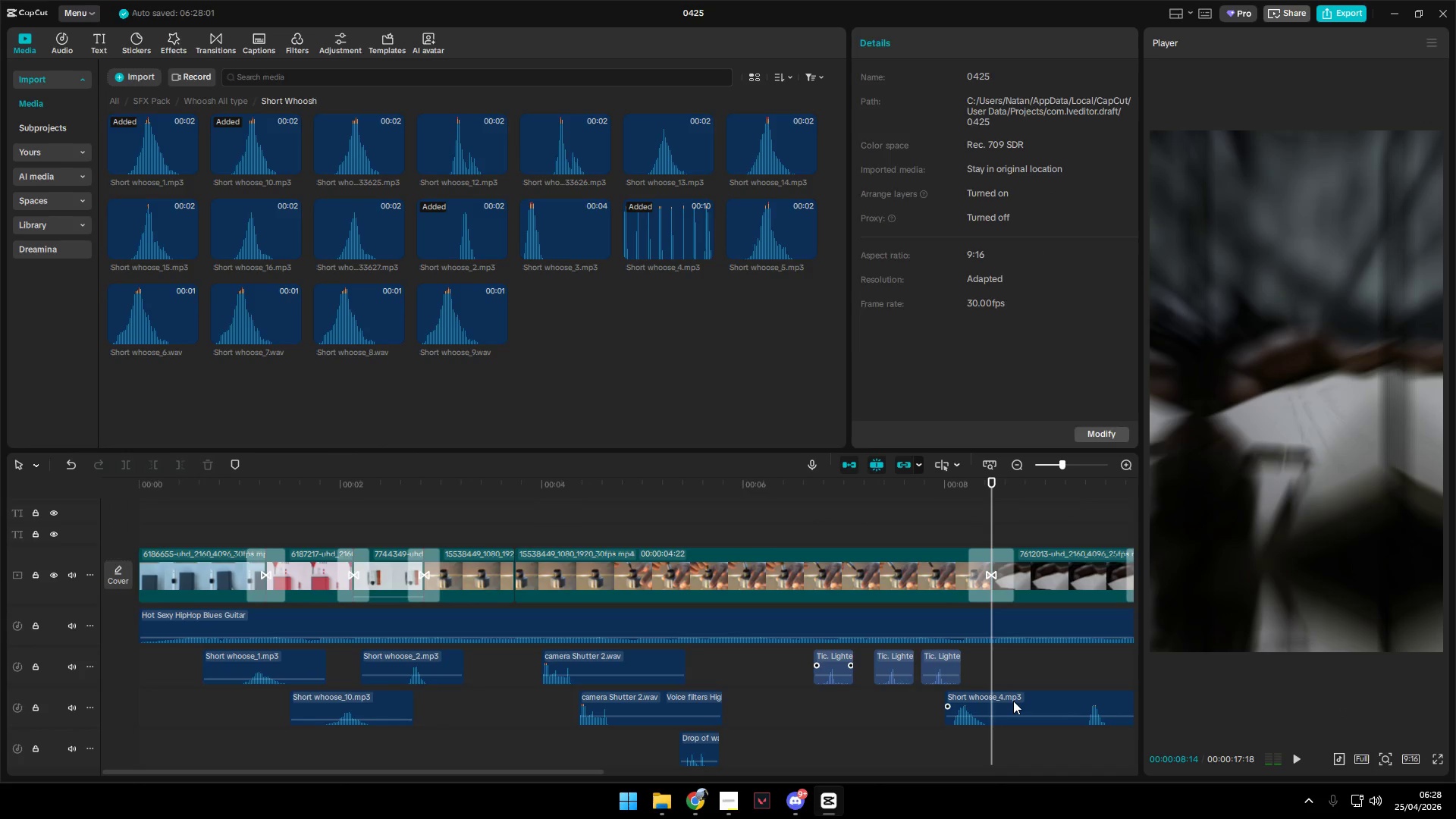 
key(Shift+E)
 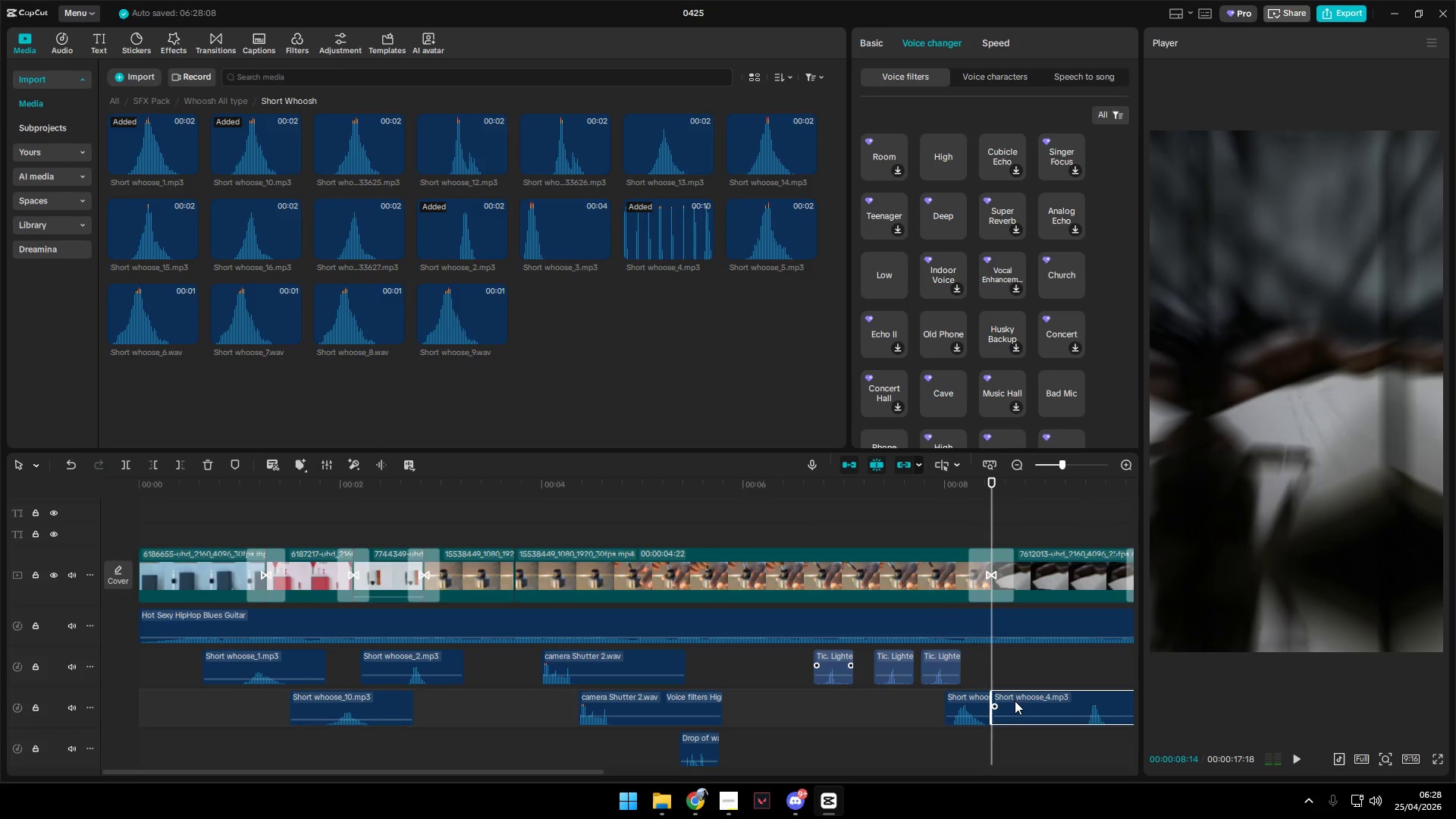 
key(Space)
 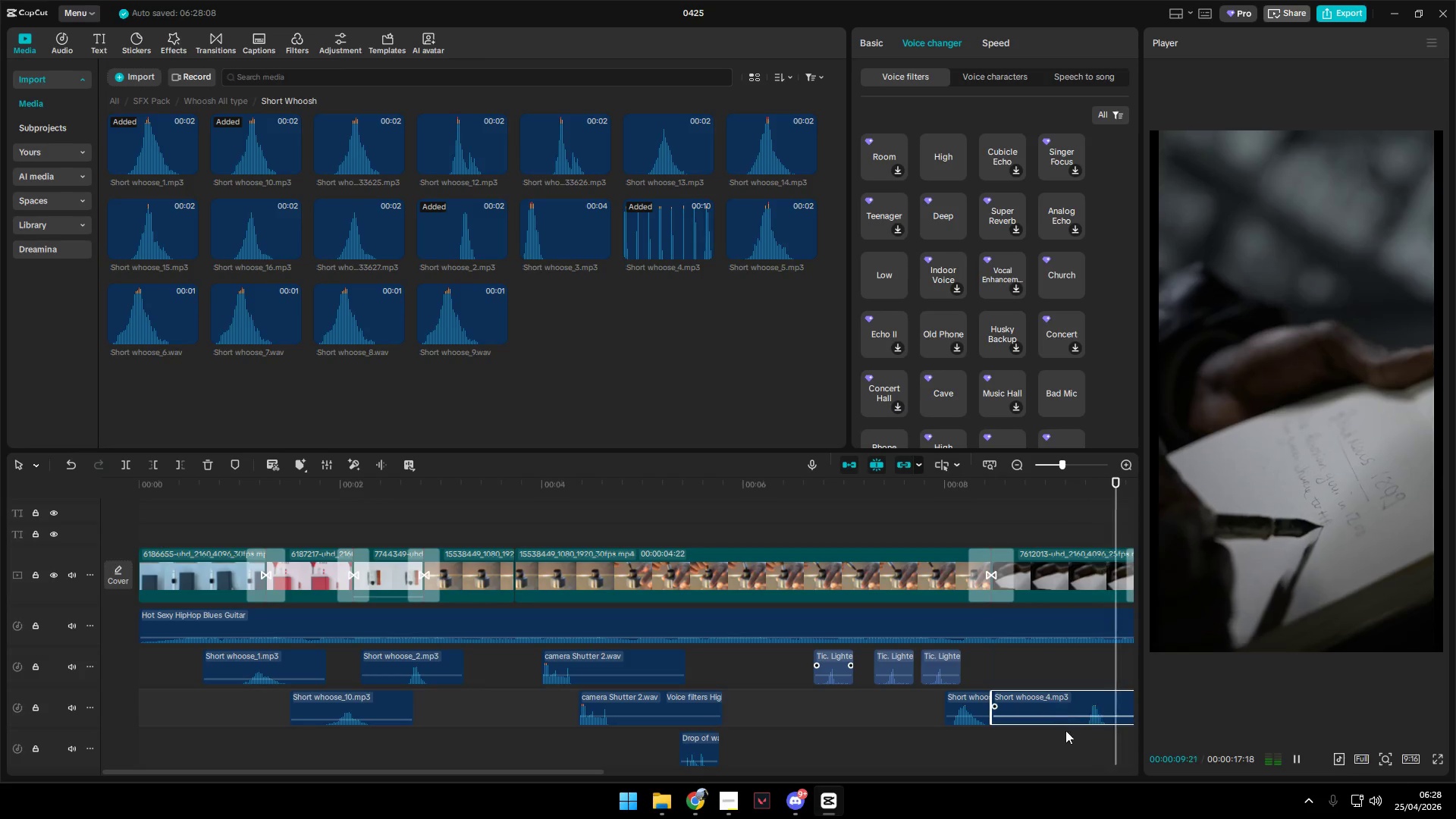 
double_click([1079, 749])
 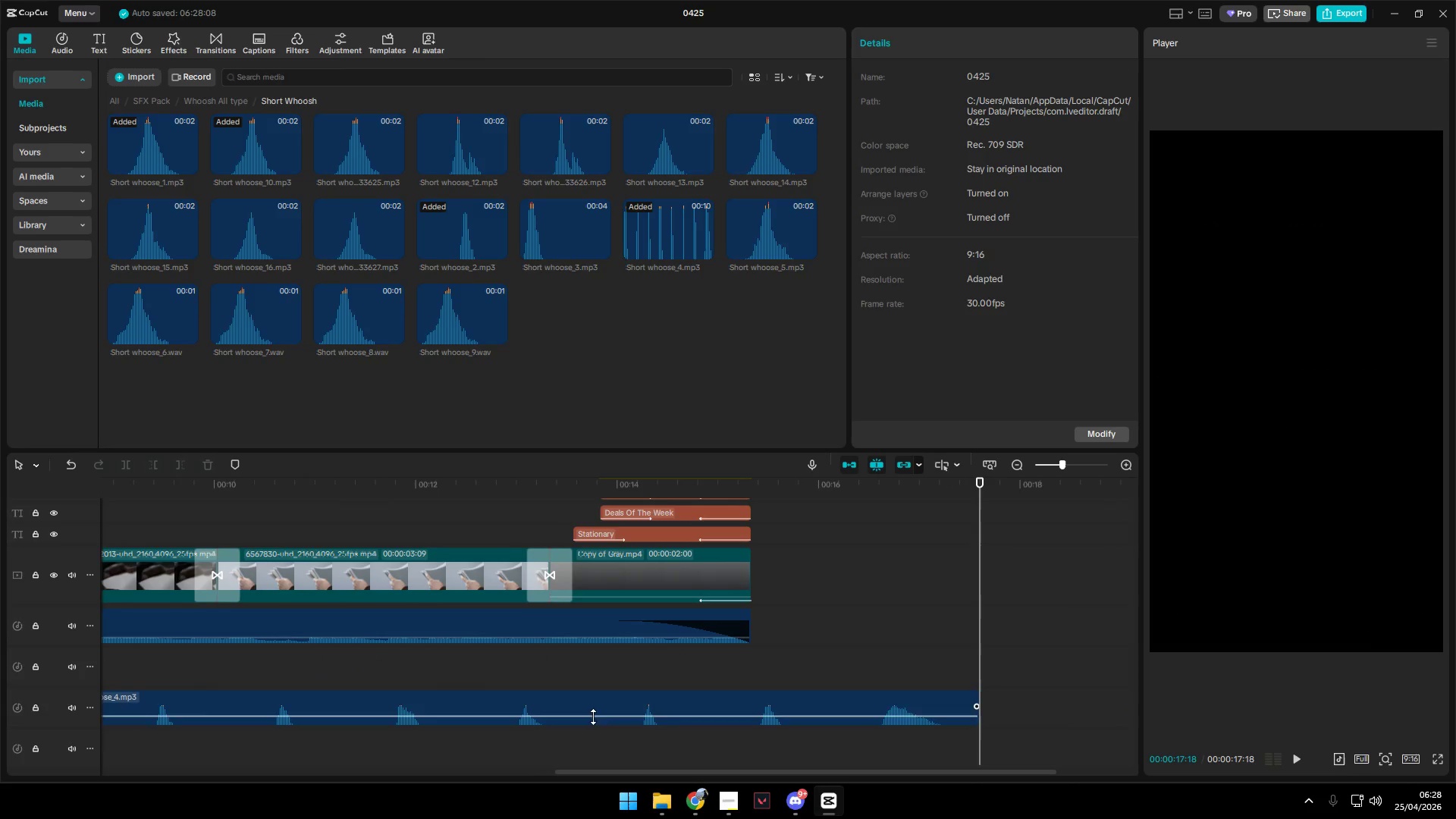 
hold_key(key=ControlLeft, duration=0.72)
scroll: coordinate [428, 692], scroll_direction: down, amount: 11.0
 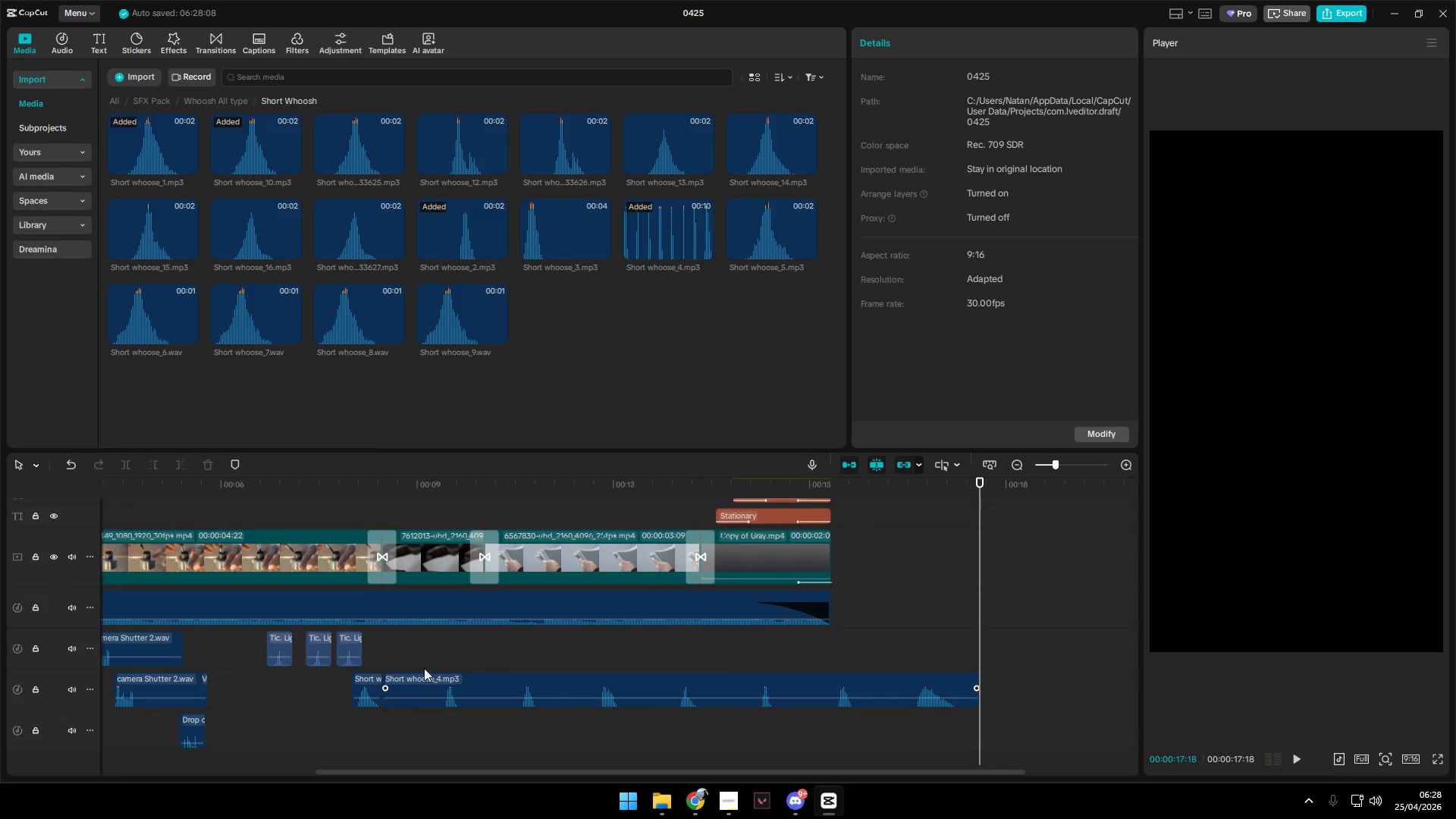 
left_click([457, 659])
 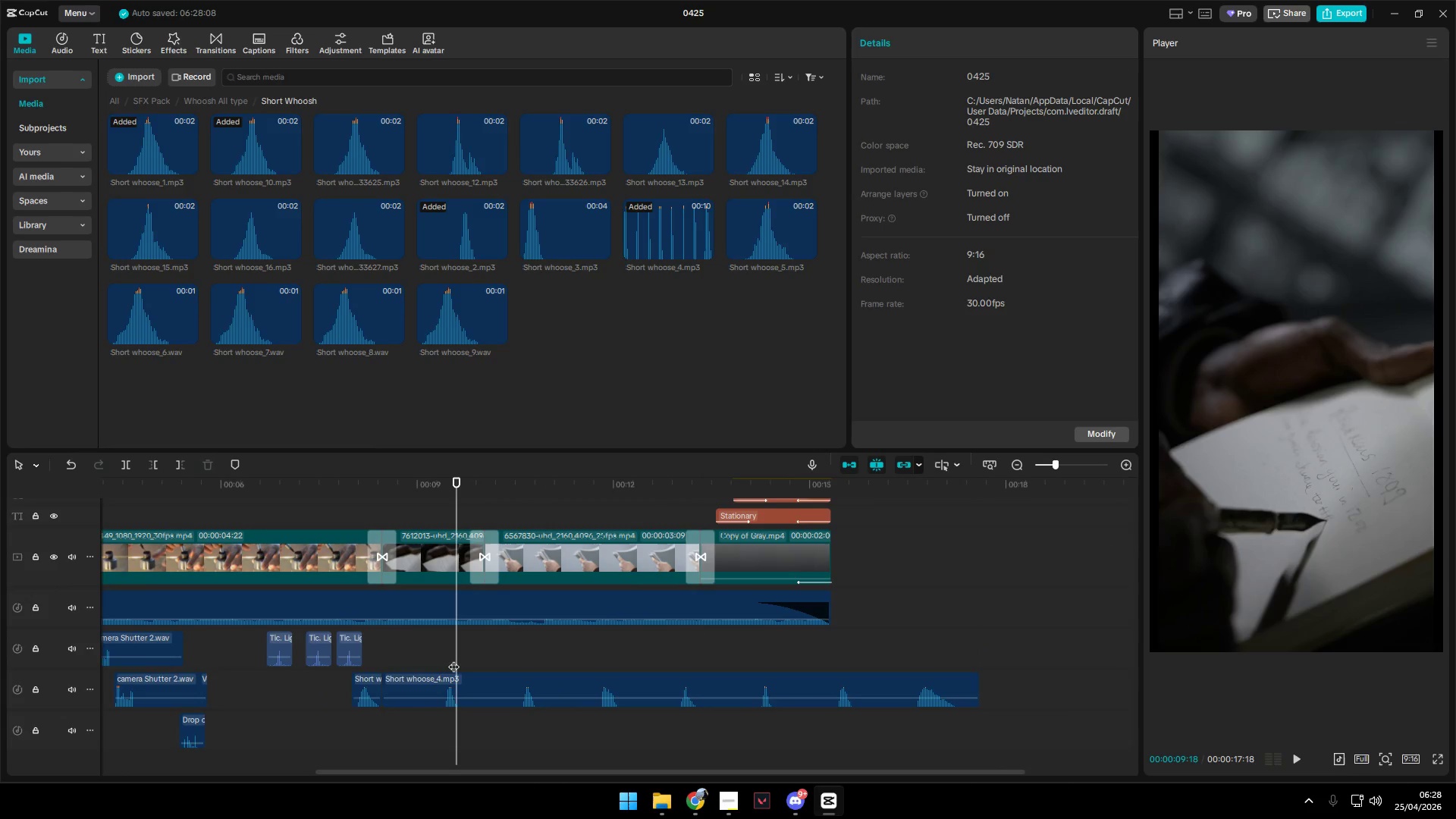 
left_click_drag(start_coordinate=[454, 658], to_coordinate=[443, 661])
 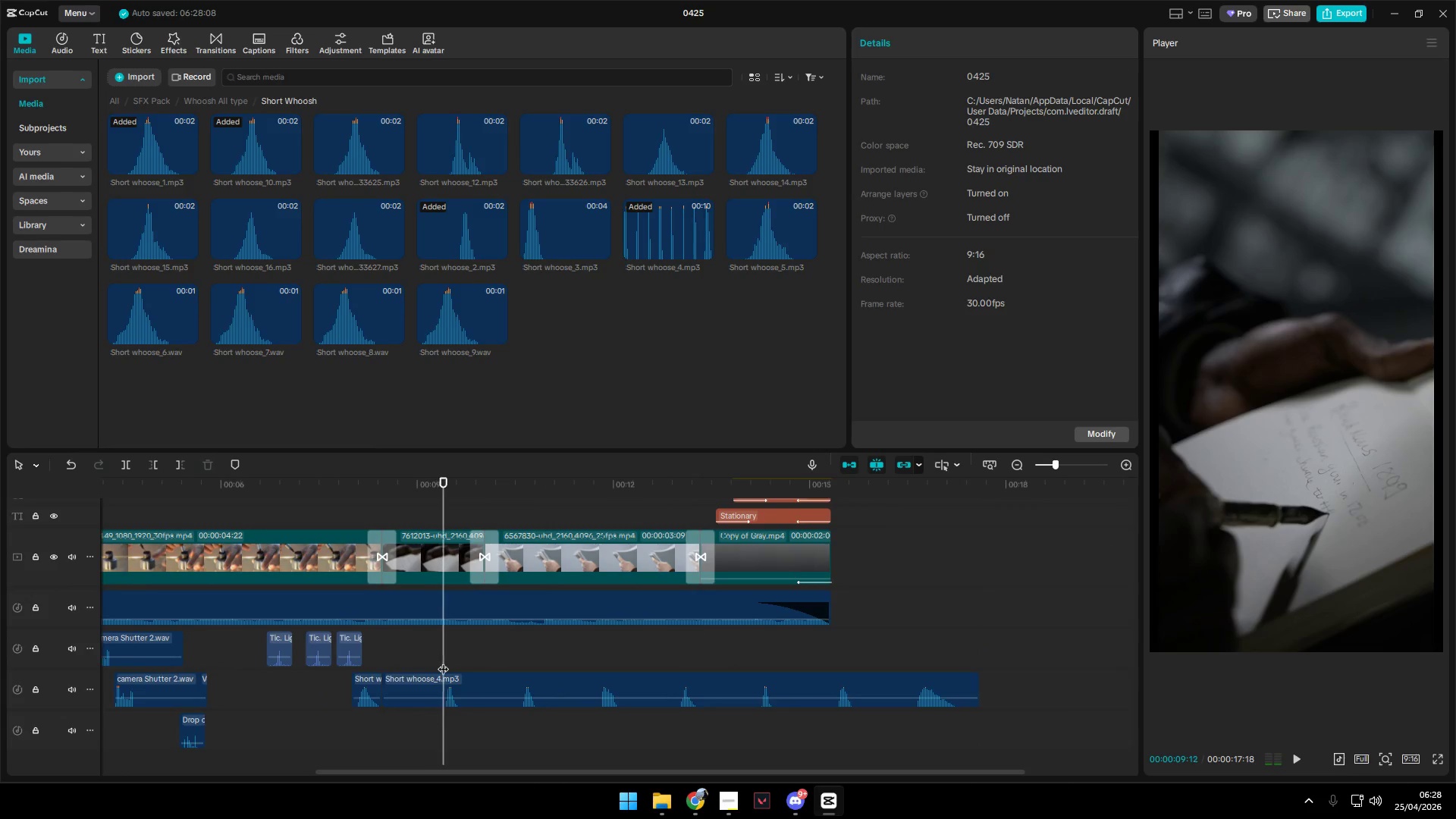 
key(Q)
 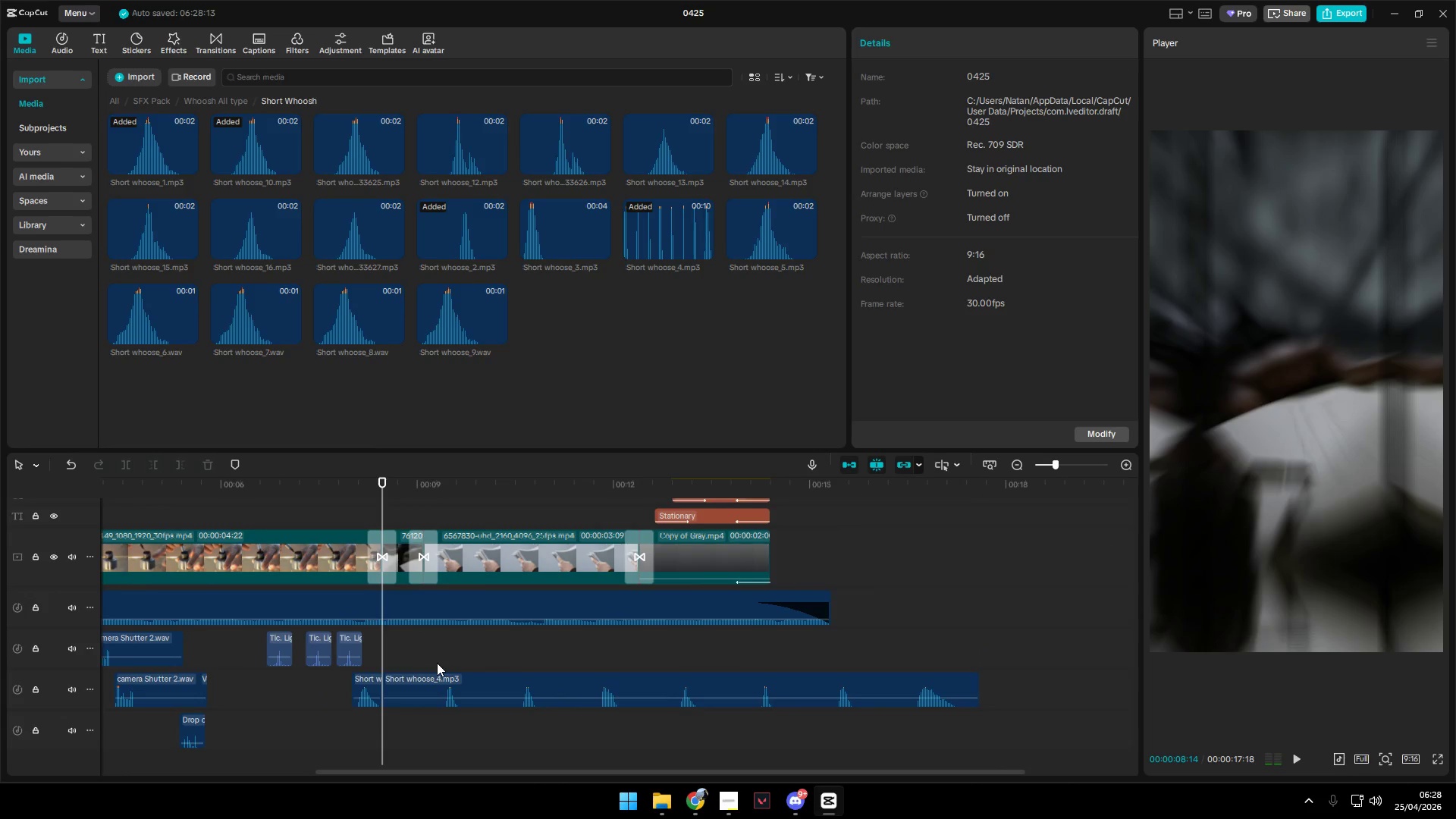 
key(Control+Z)
 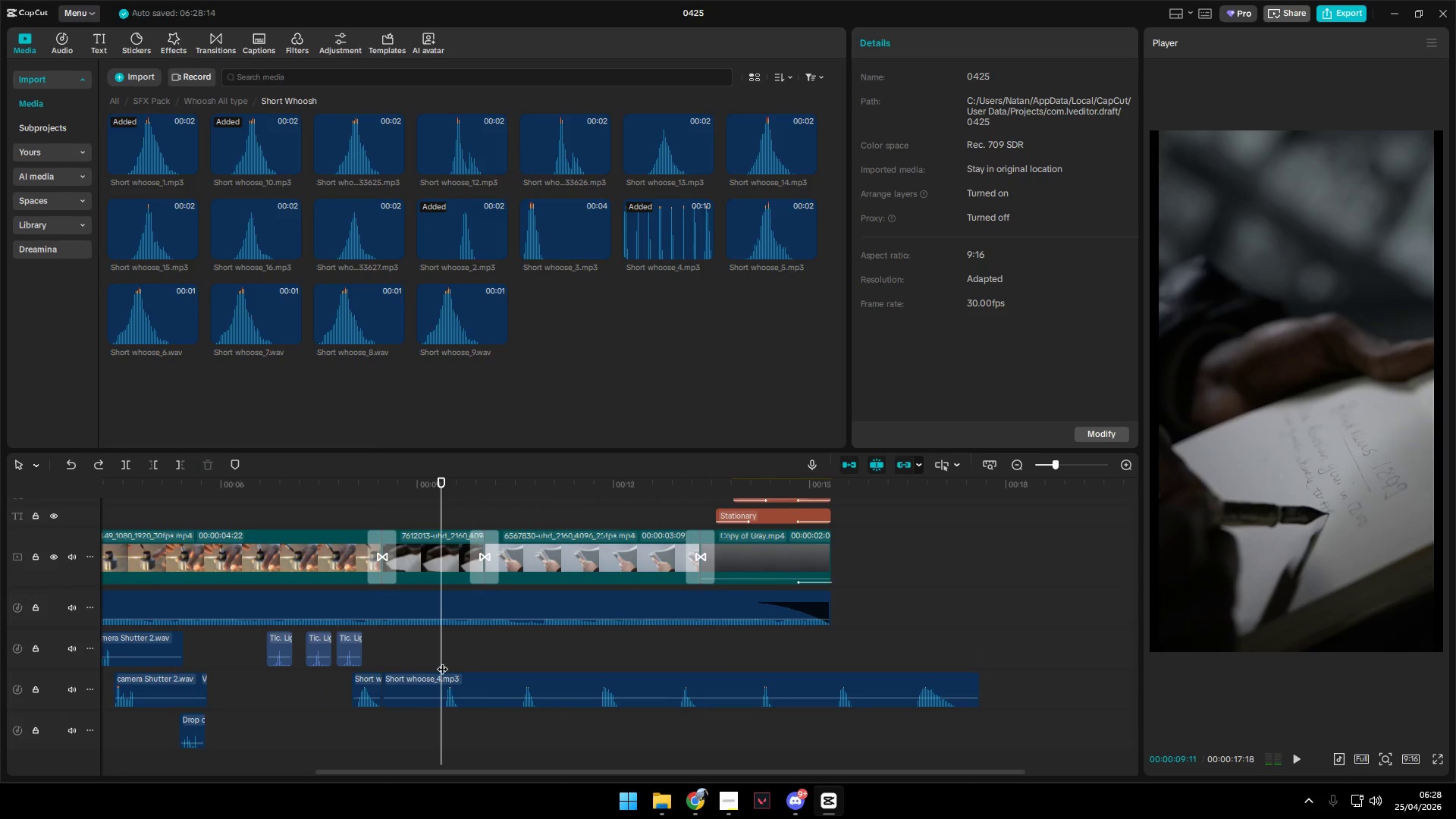 
key(Q)
 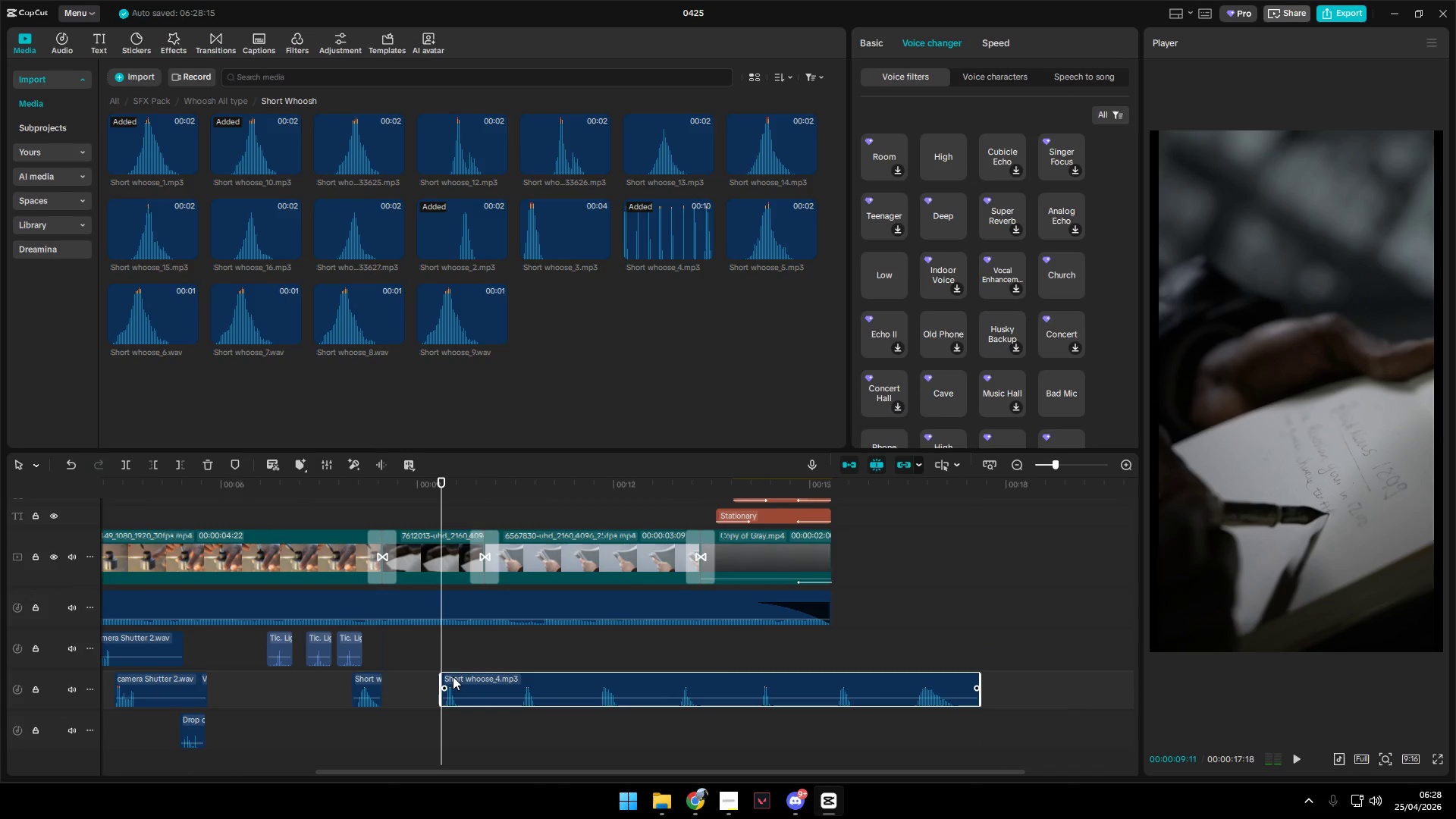 
left_click_drag(start_coordinate=[457, 677], to_coordinate=[400, 679])
 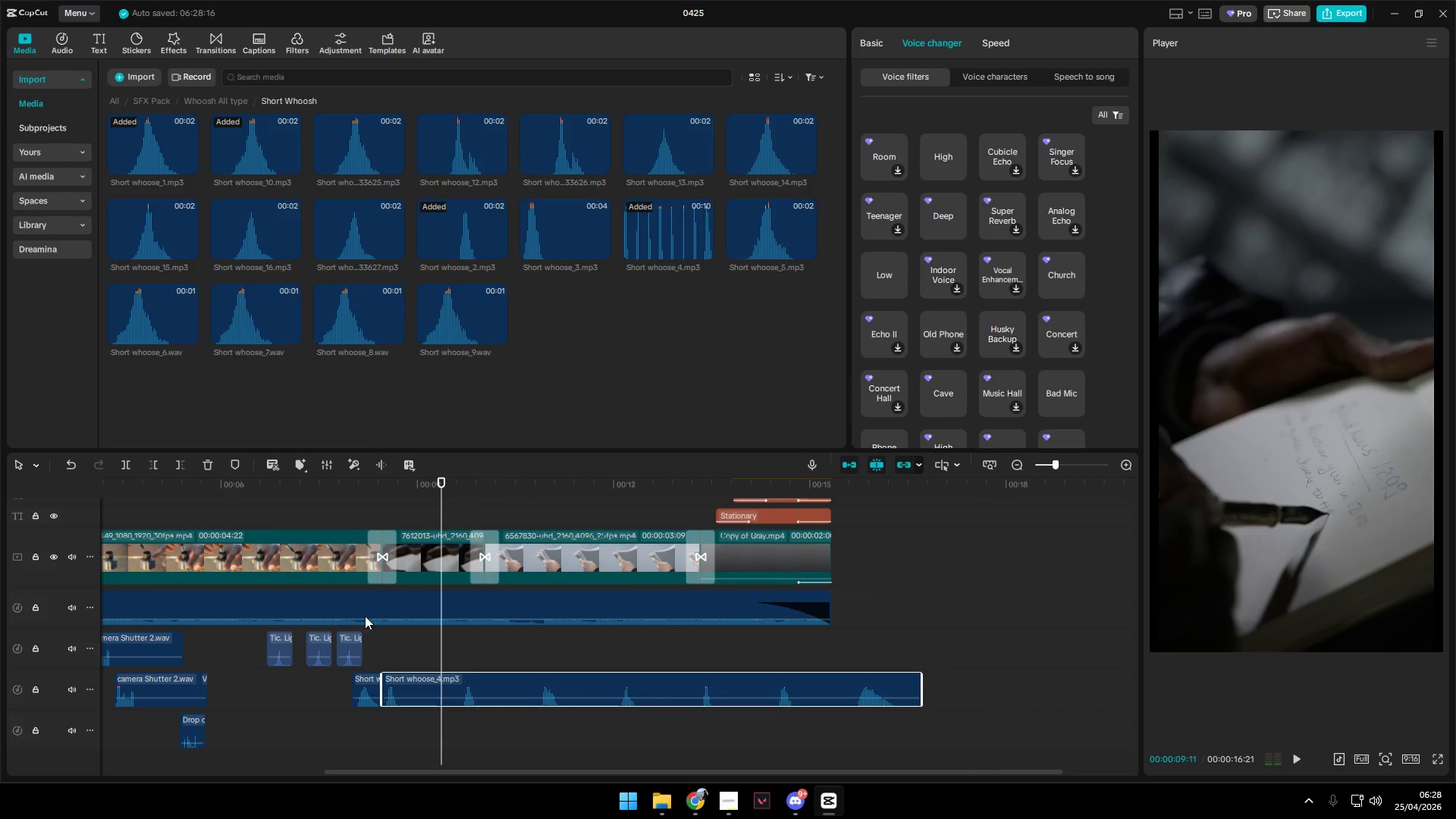 
left_click([340, 476])
 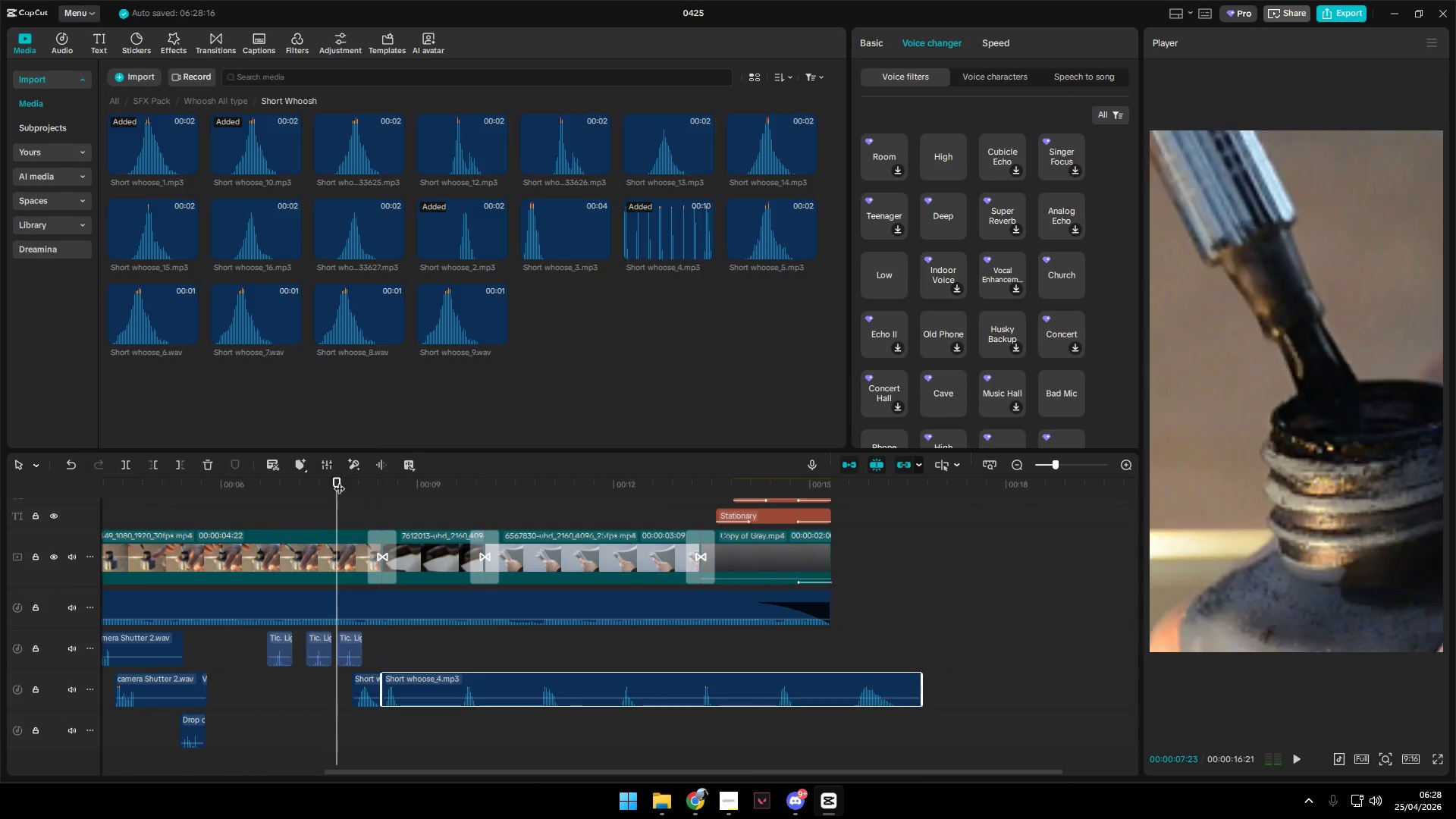 
key(Space)
 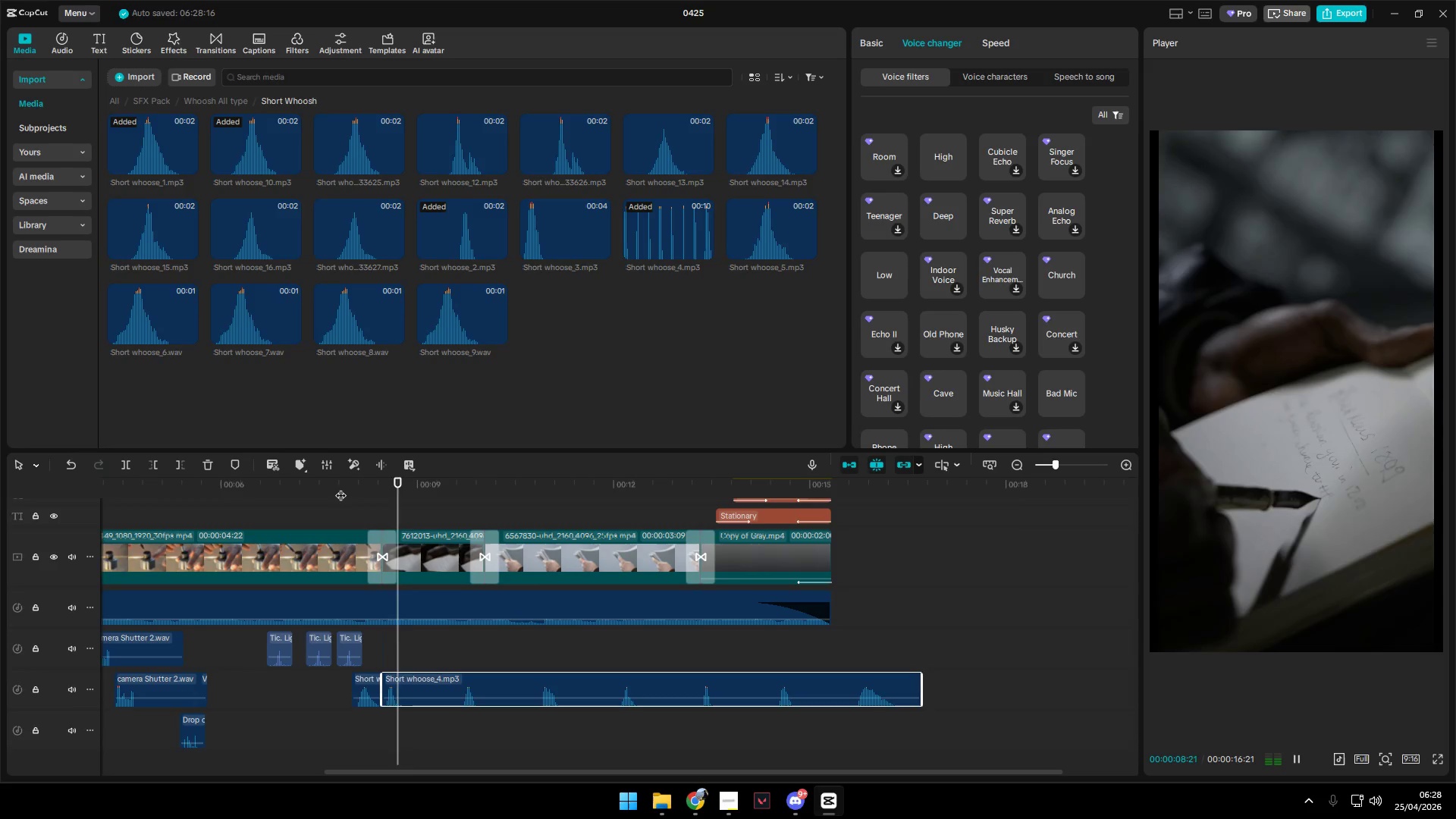 
key(Space)
 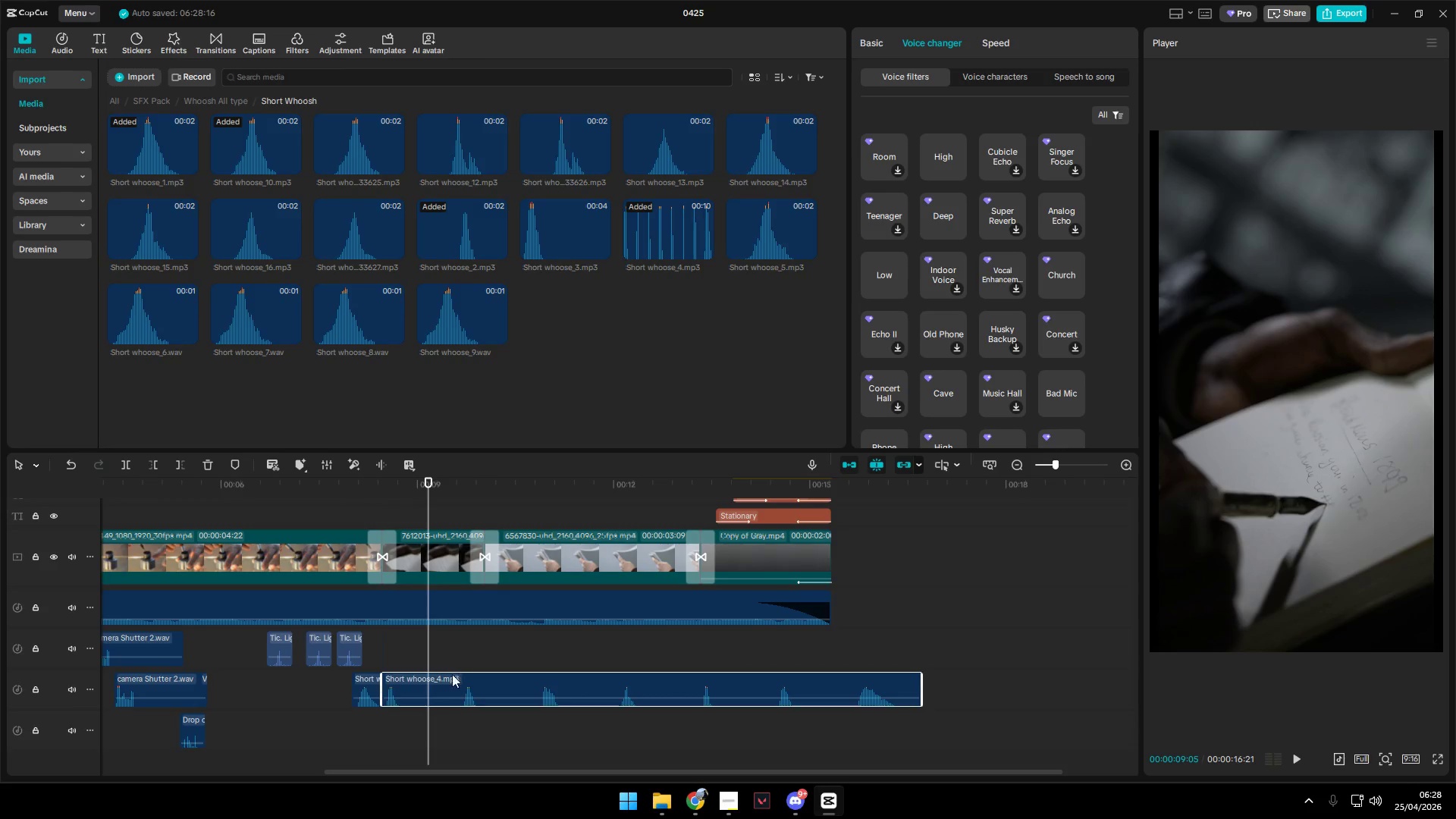 
left_click([443, 683])
 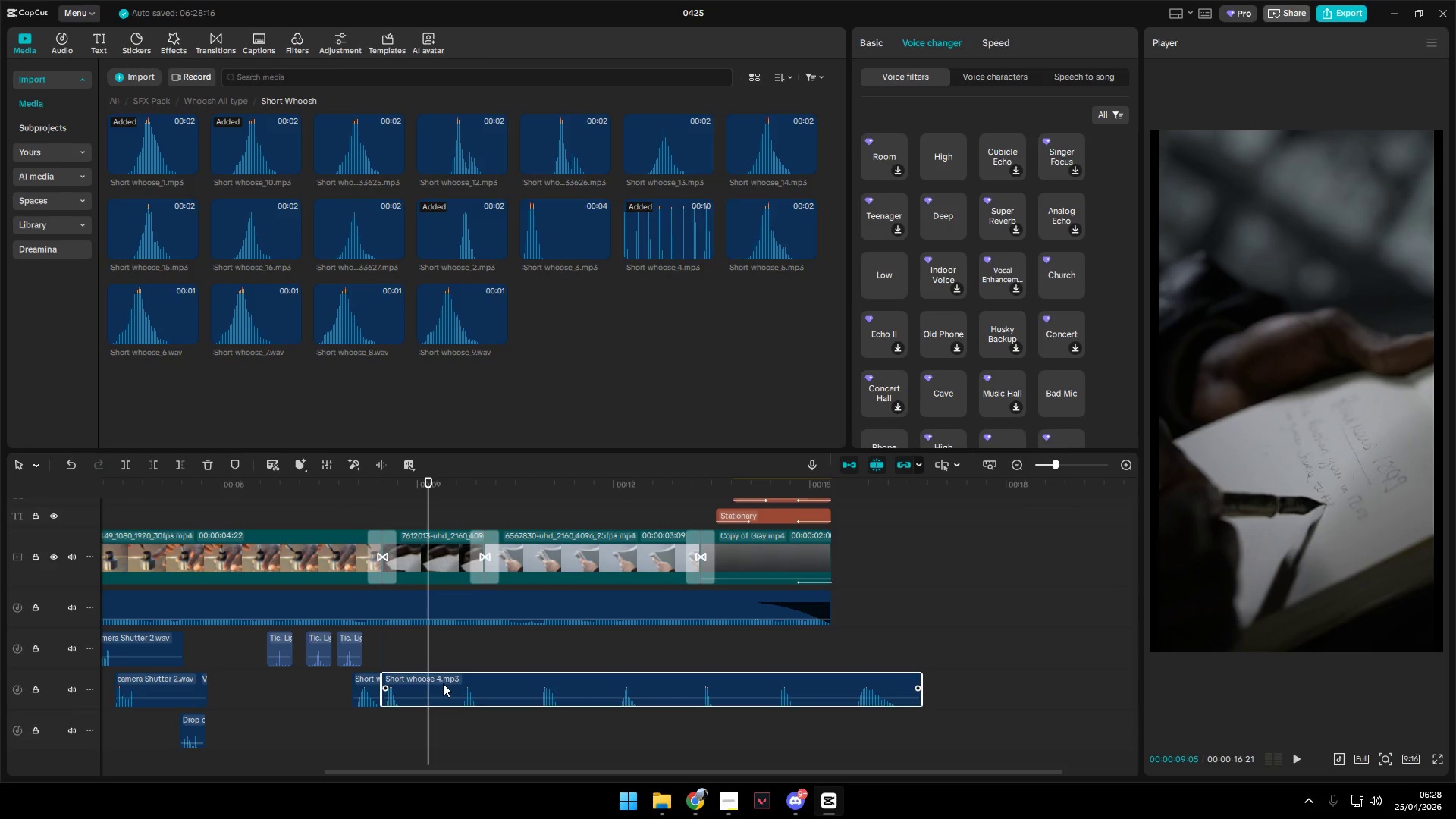 
key(W)
 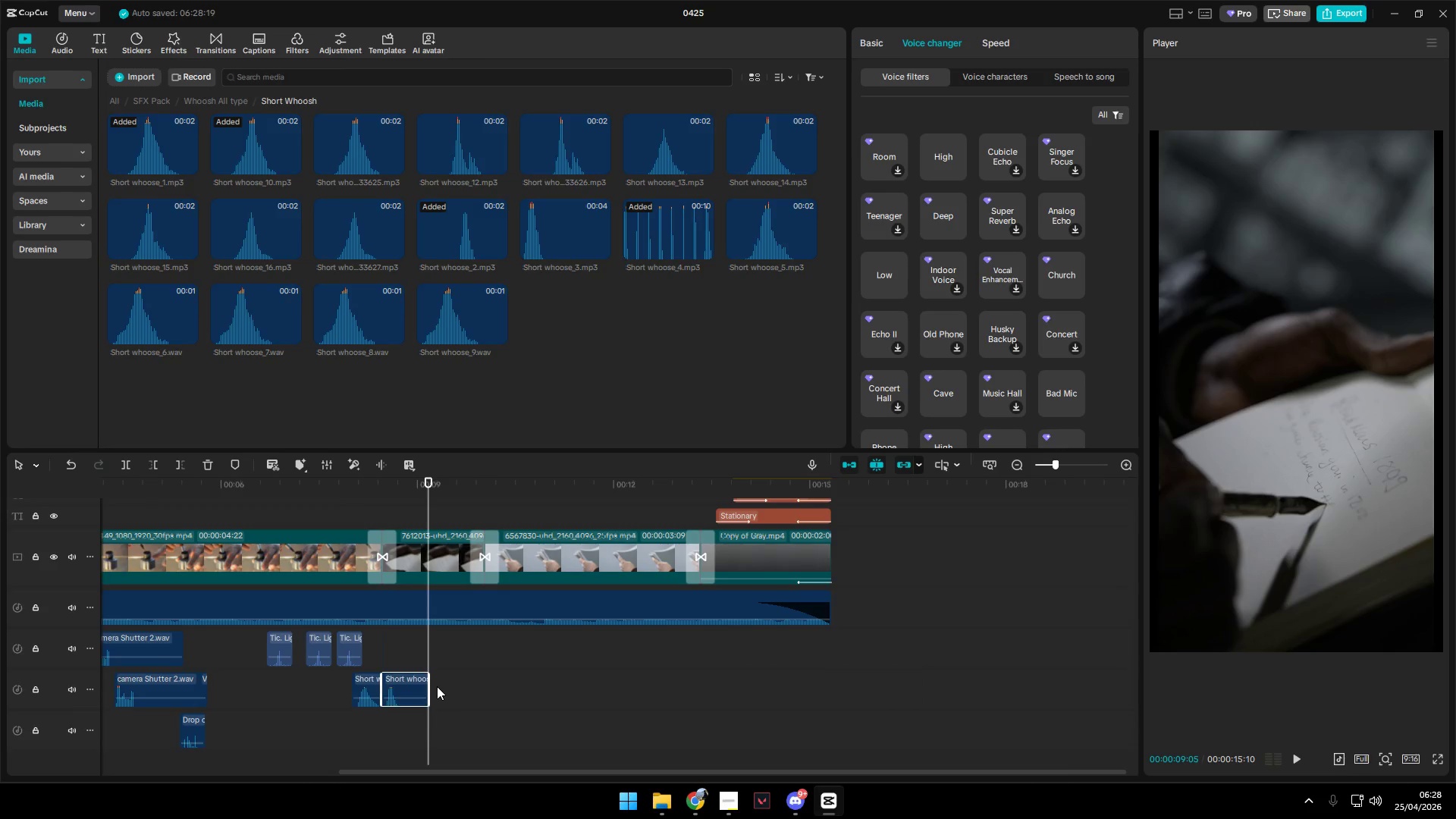 
hold_key(key=ControlLeft, duration=0.94)
scroll: coordinate [421, 712], scroll_direction: up, amount: 14.0
 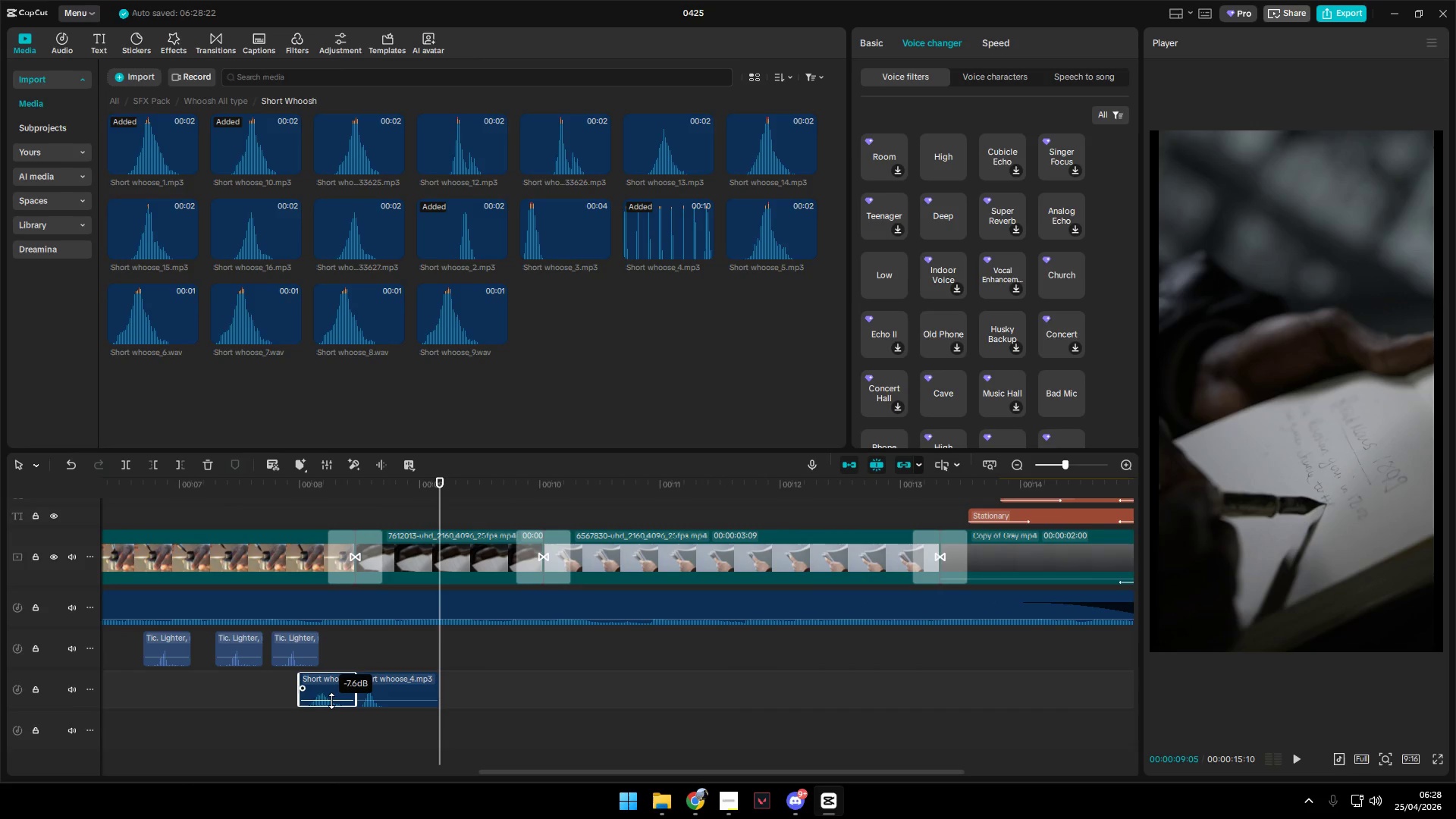 
left_click([281, 508])
 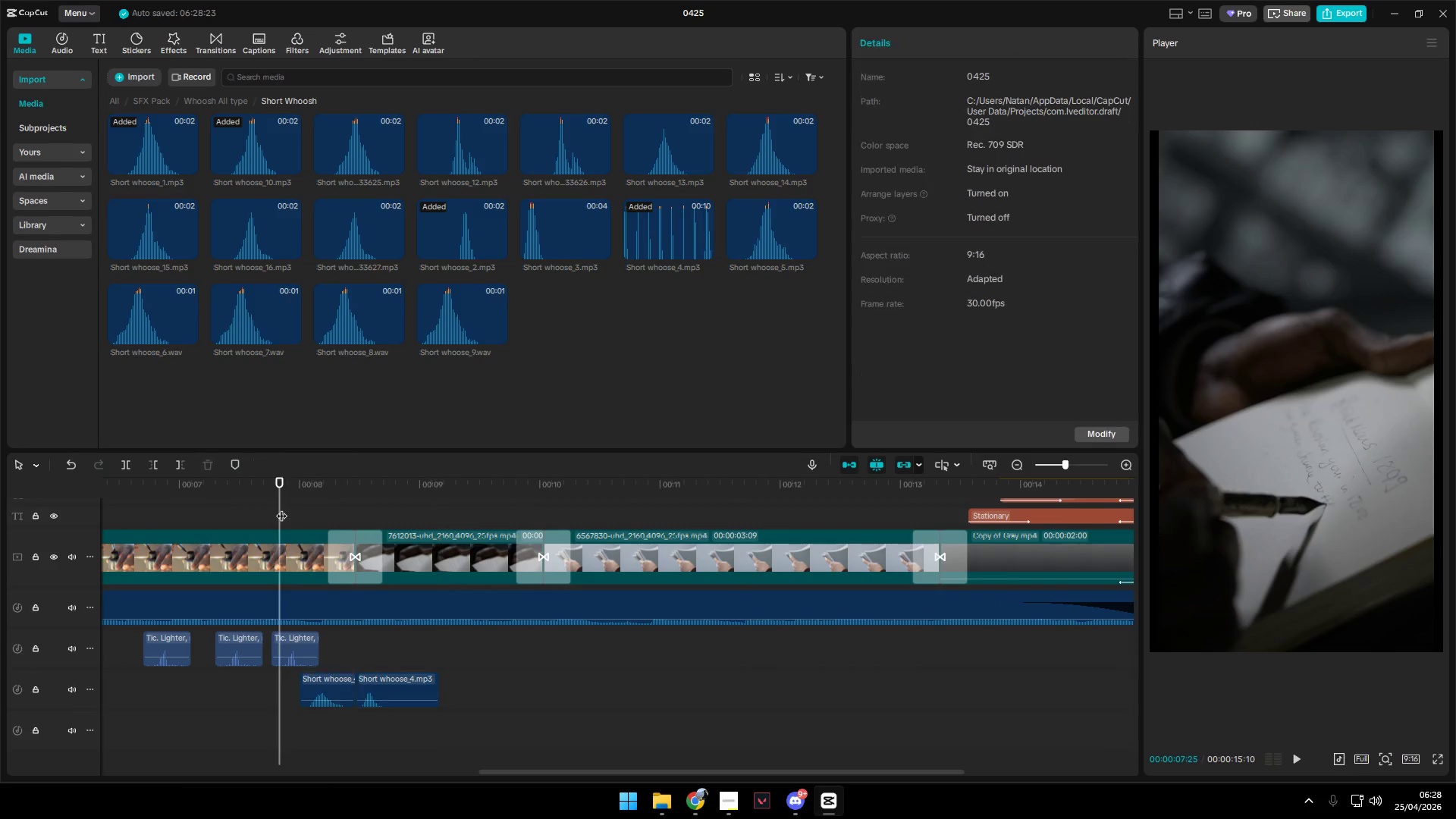 
key(Space)
 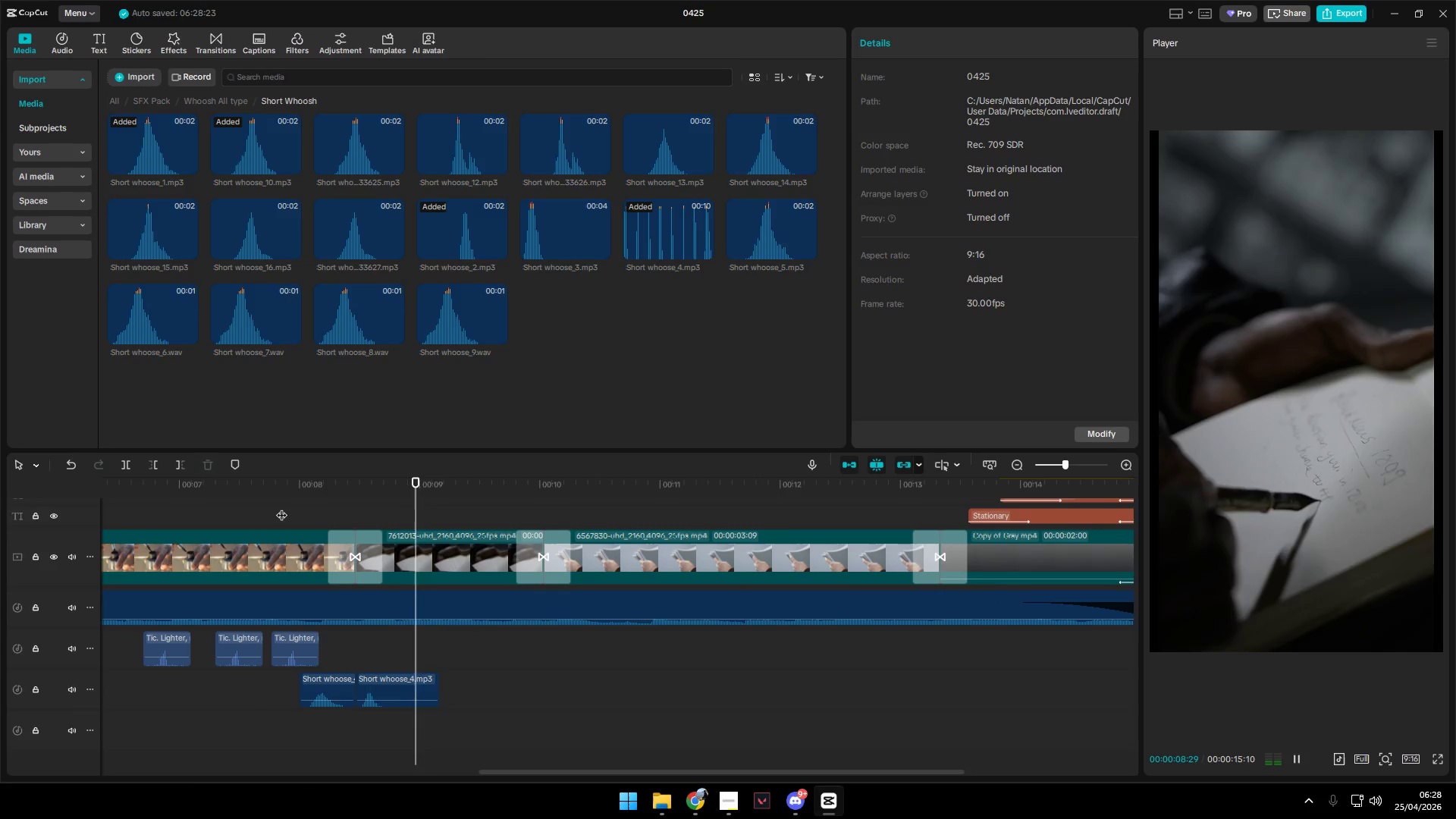 
key(Space)
 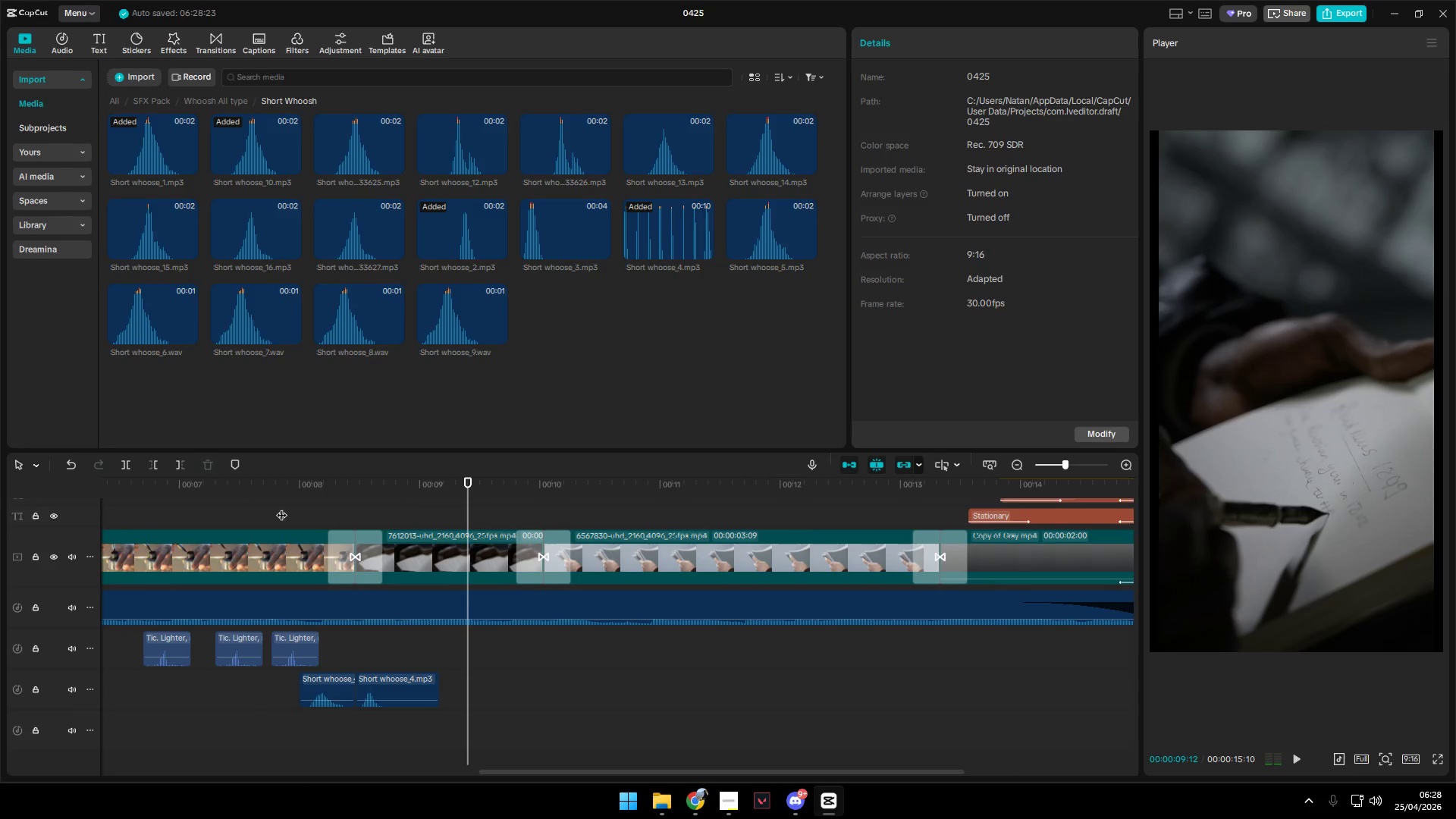 
key(Space)
 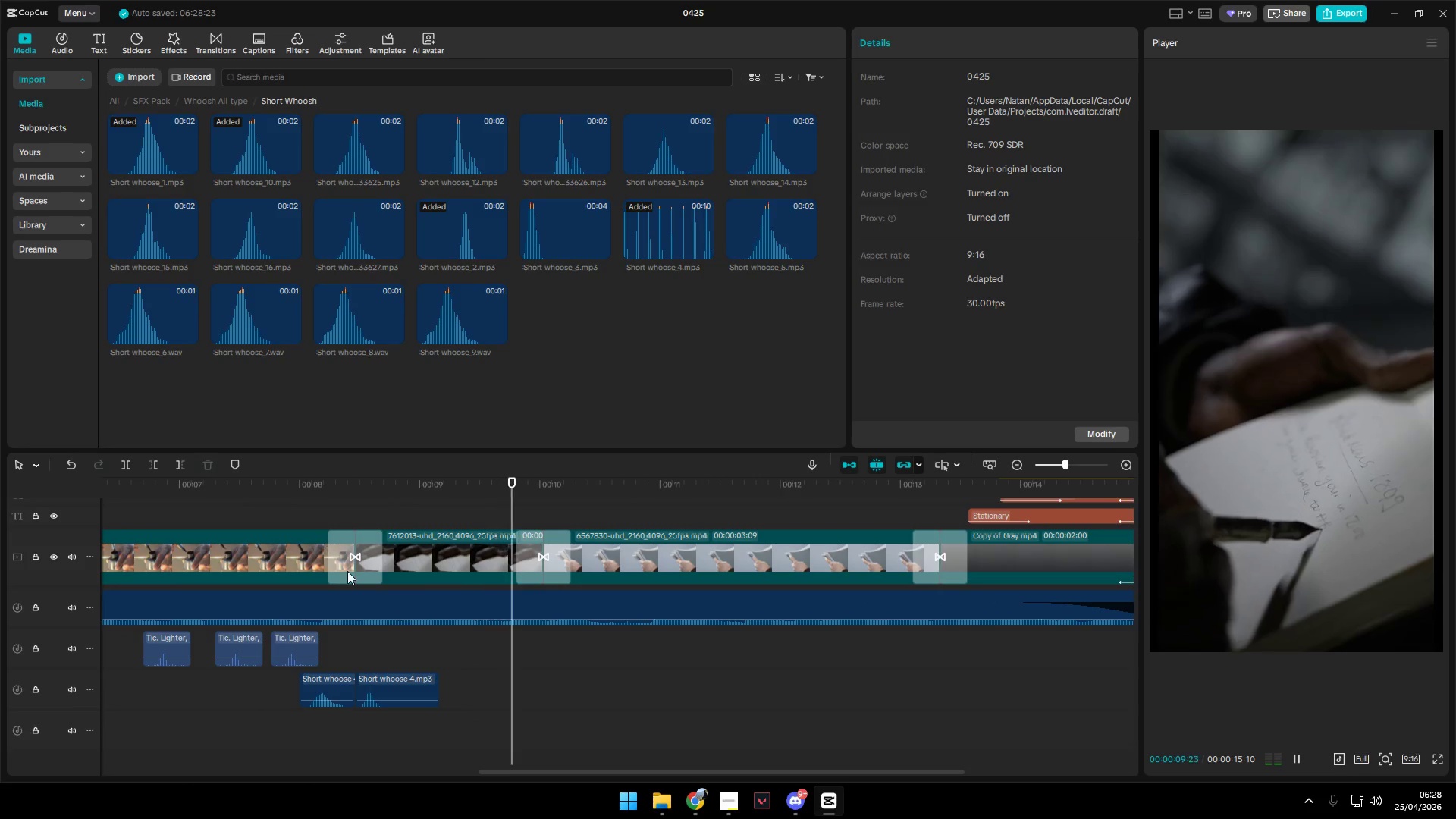 
key(Space)
 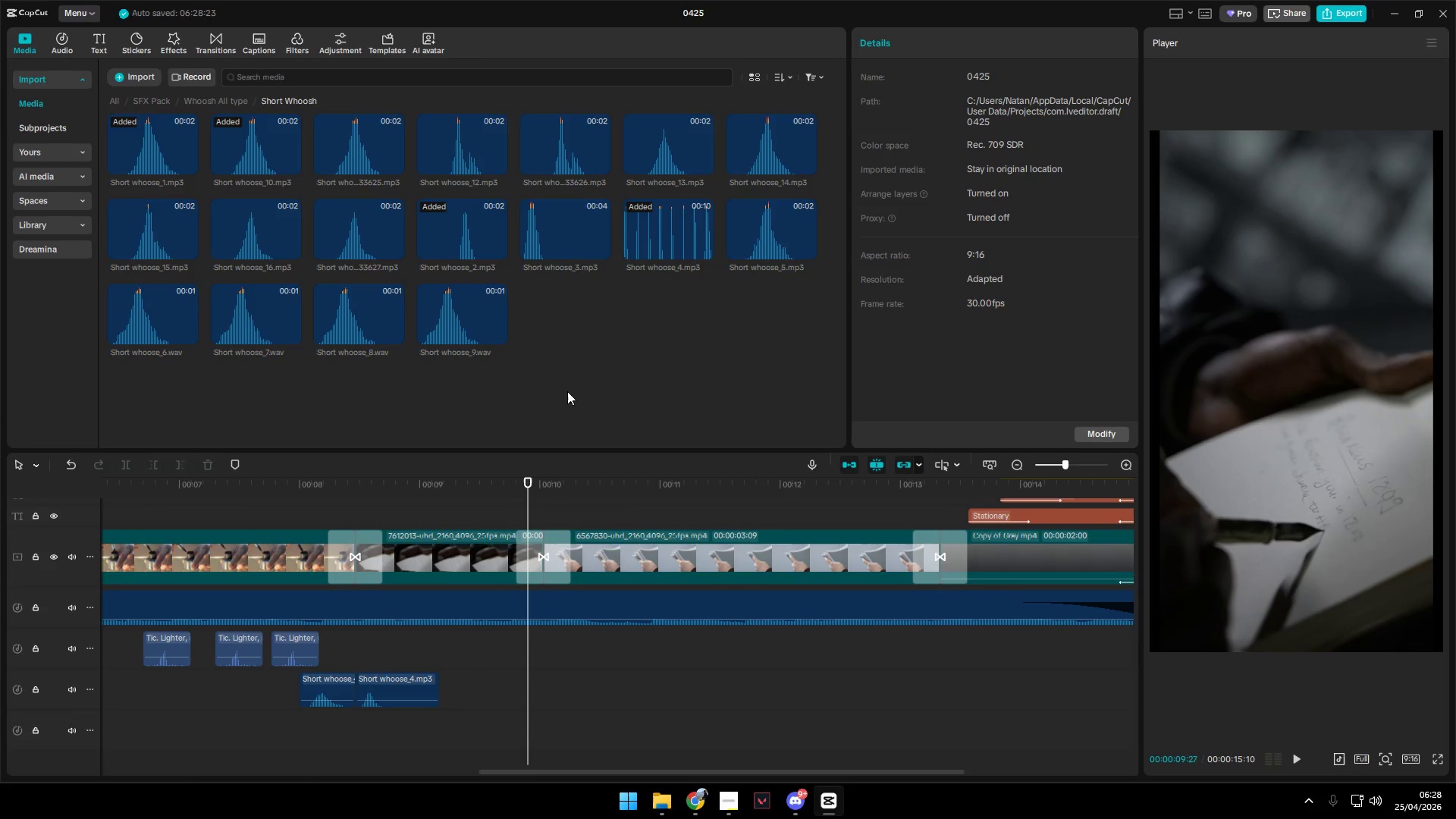 
left_click([687, 227])
 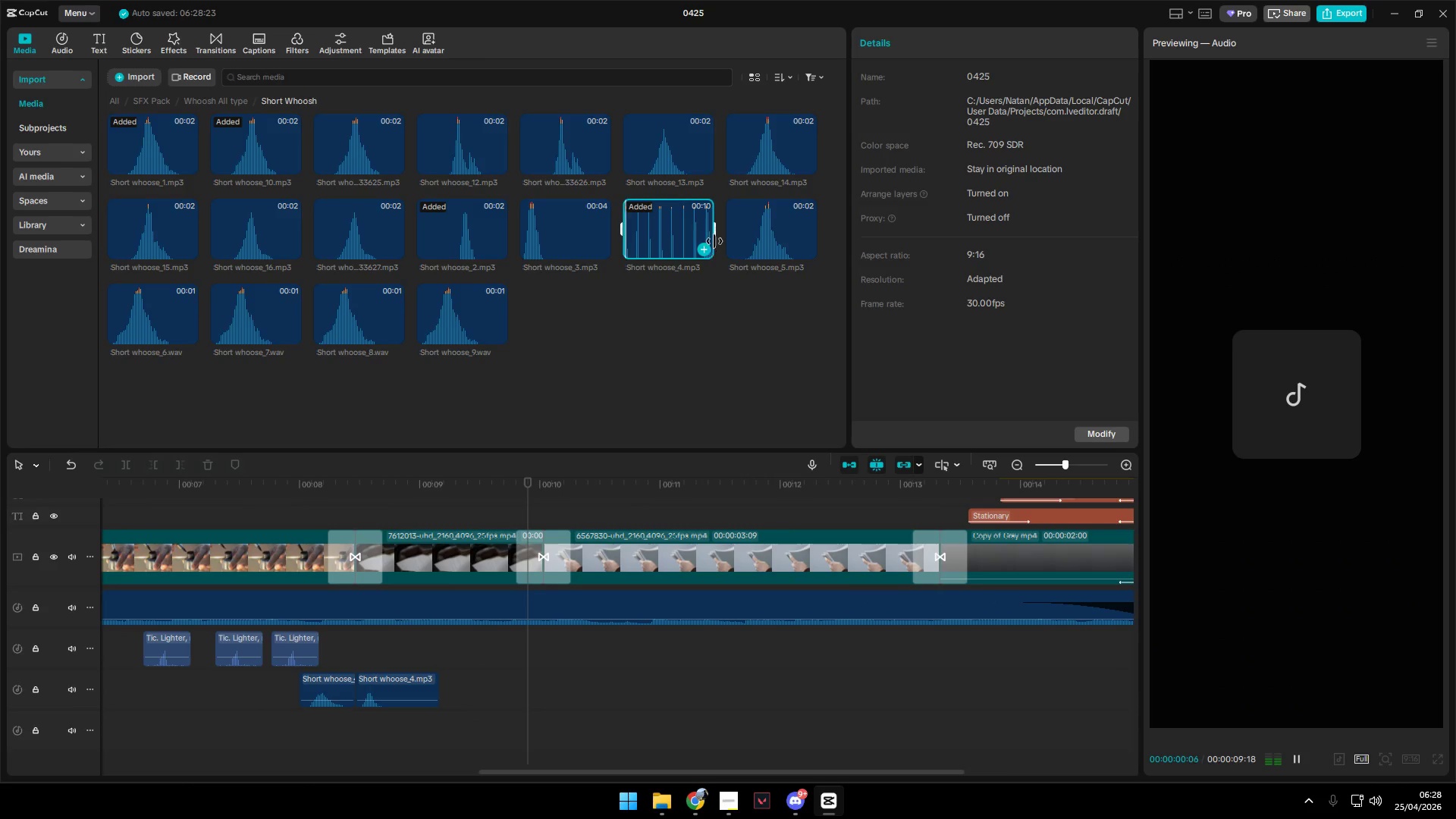 
left_click([768, 237])
 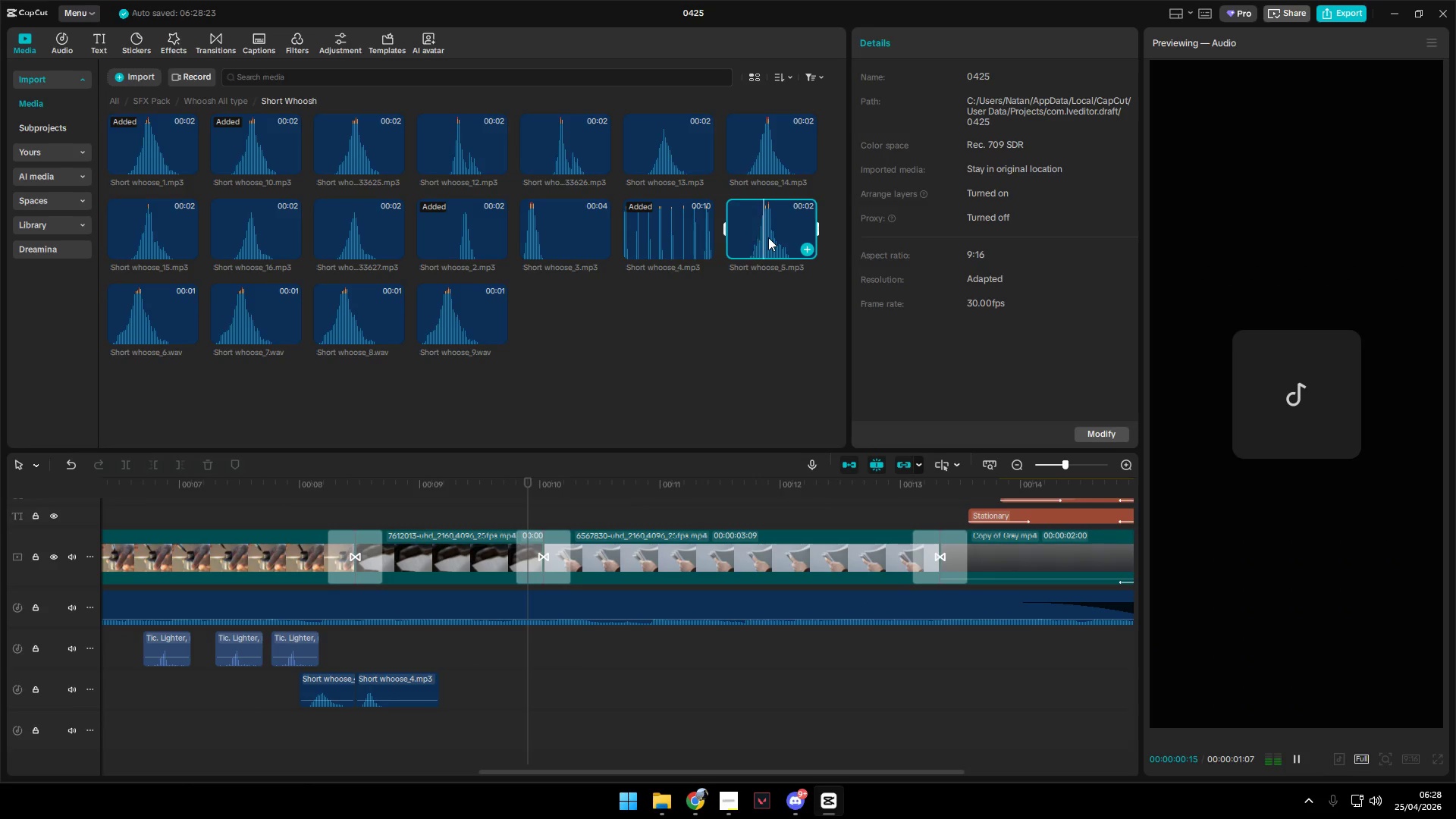 
left_click_drag(start_coordinate=[773, 237], to_coordinate=[481, 637])
 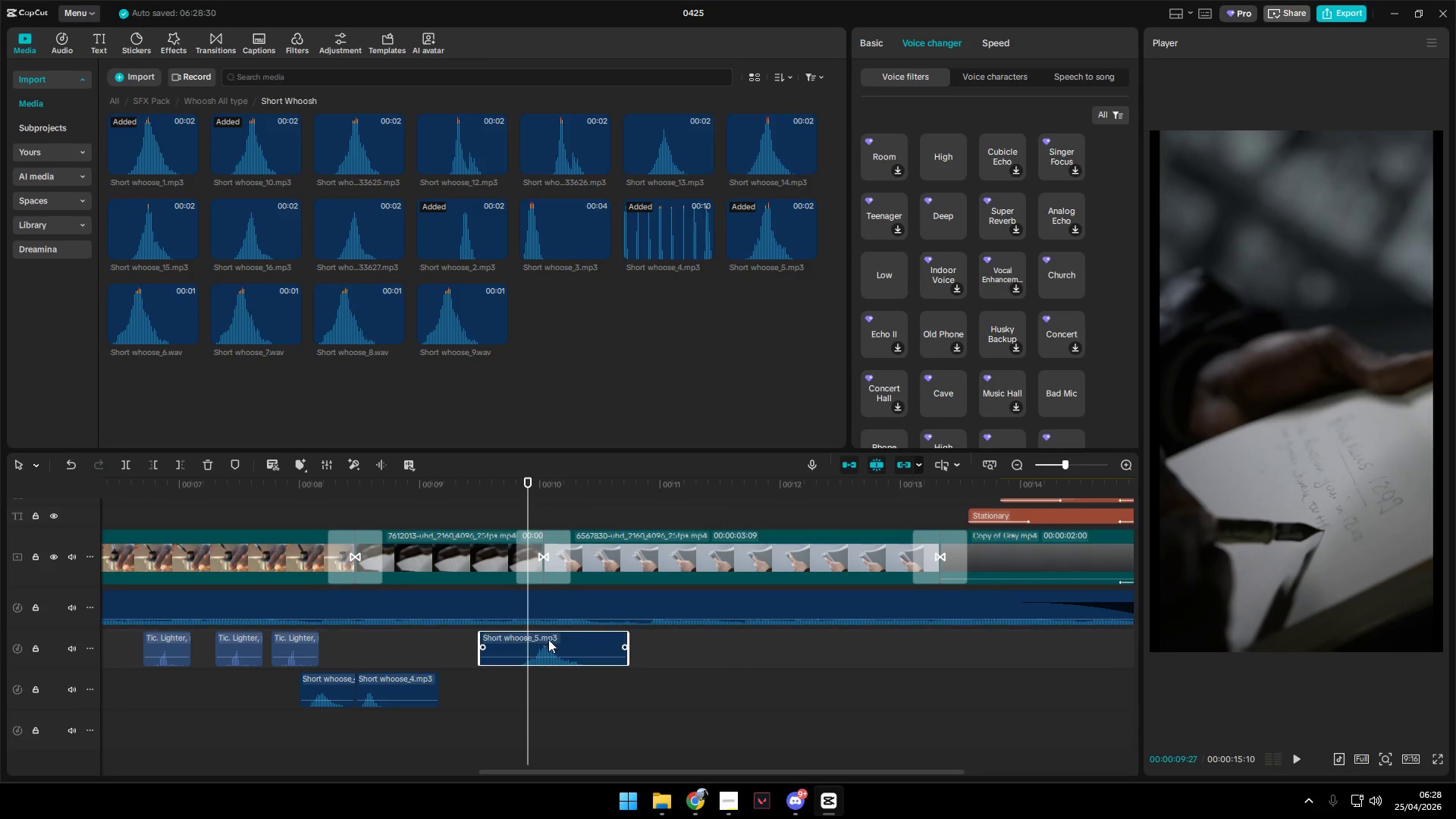 
left_click_drag(start_coordinate=[558, 642], to_coordinate=[546, 645])
 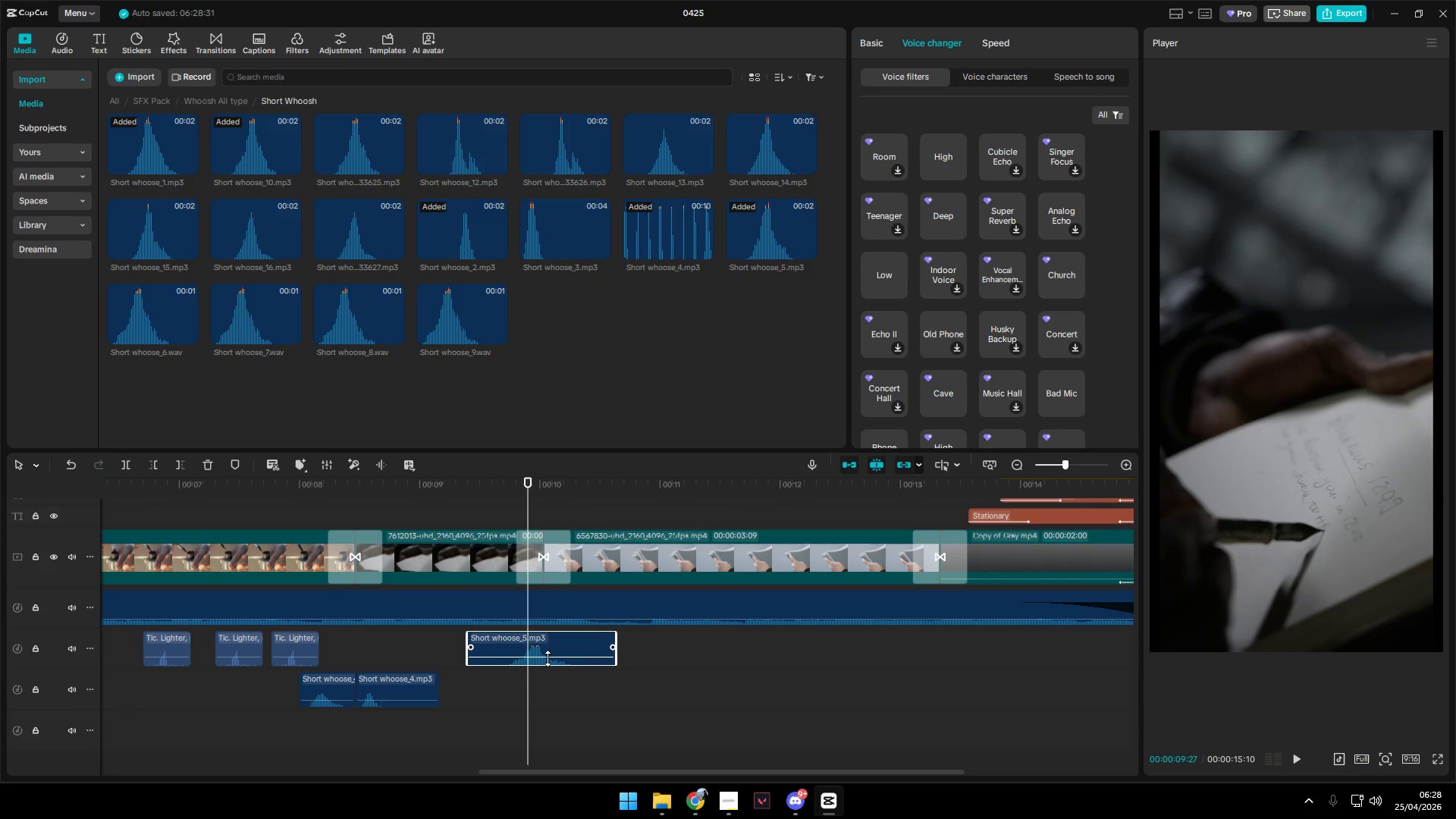 
left_click_drag(start_coordinate=[548, 657], to_coordinate=[549, 661])
 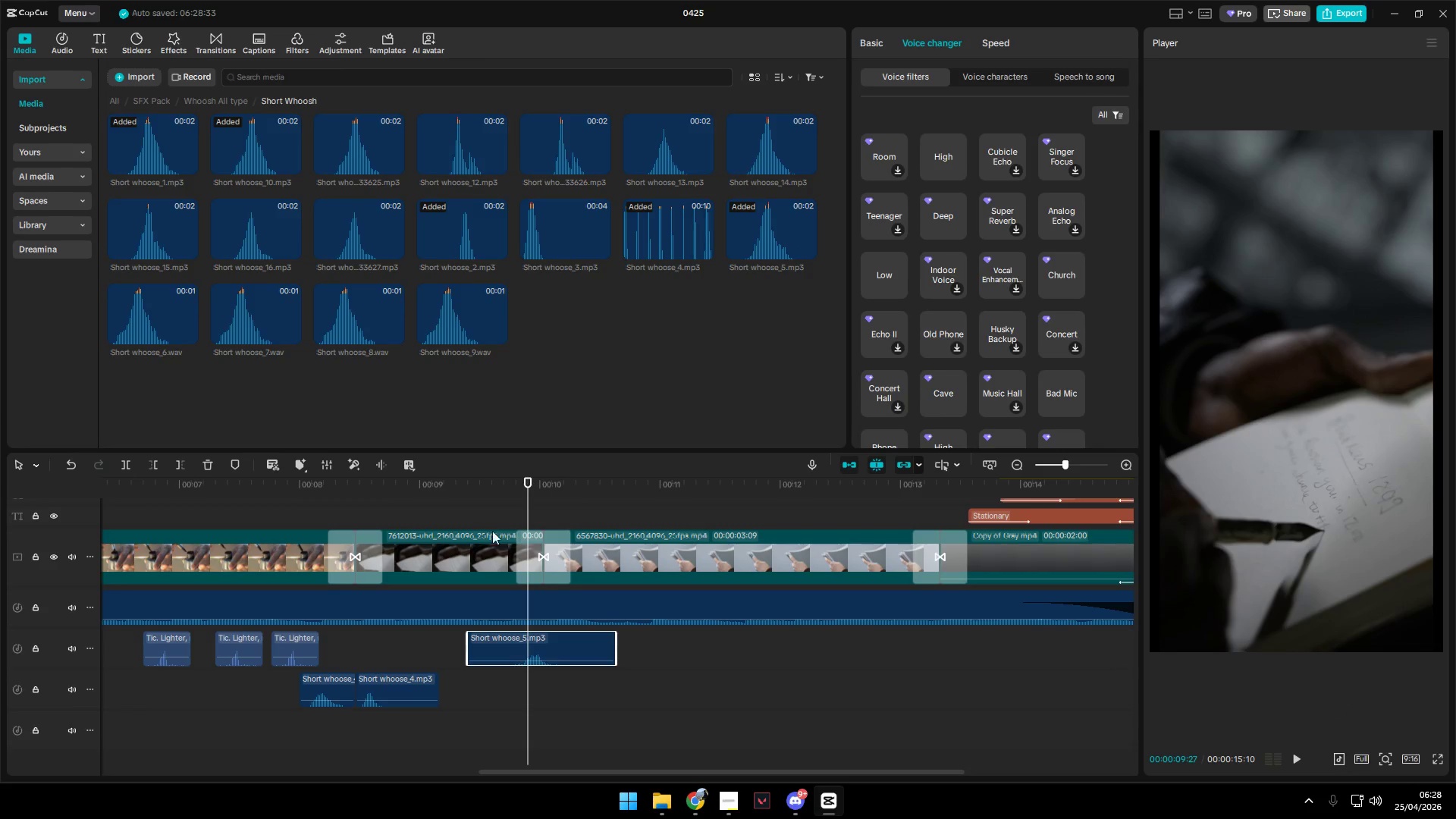 
left_click([484, 510])
 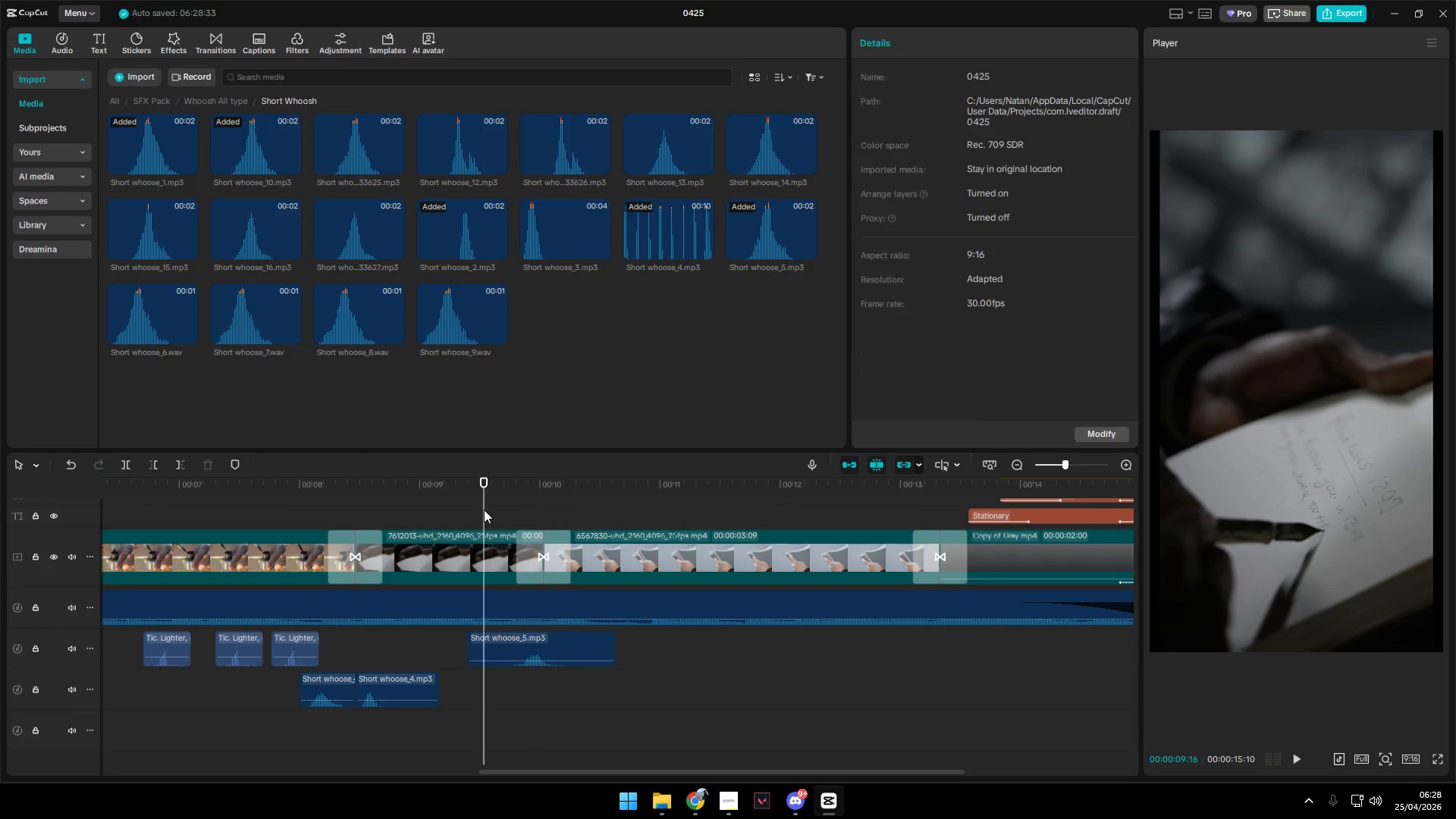 
key(Space)
 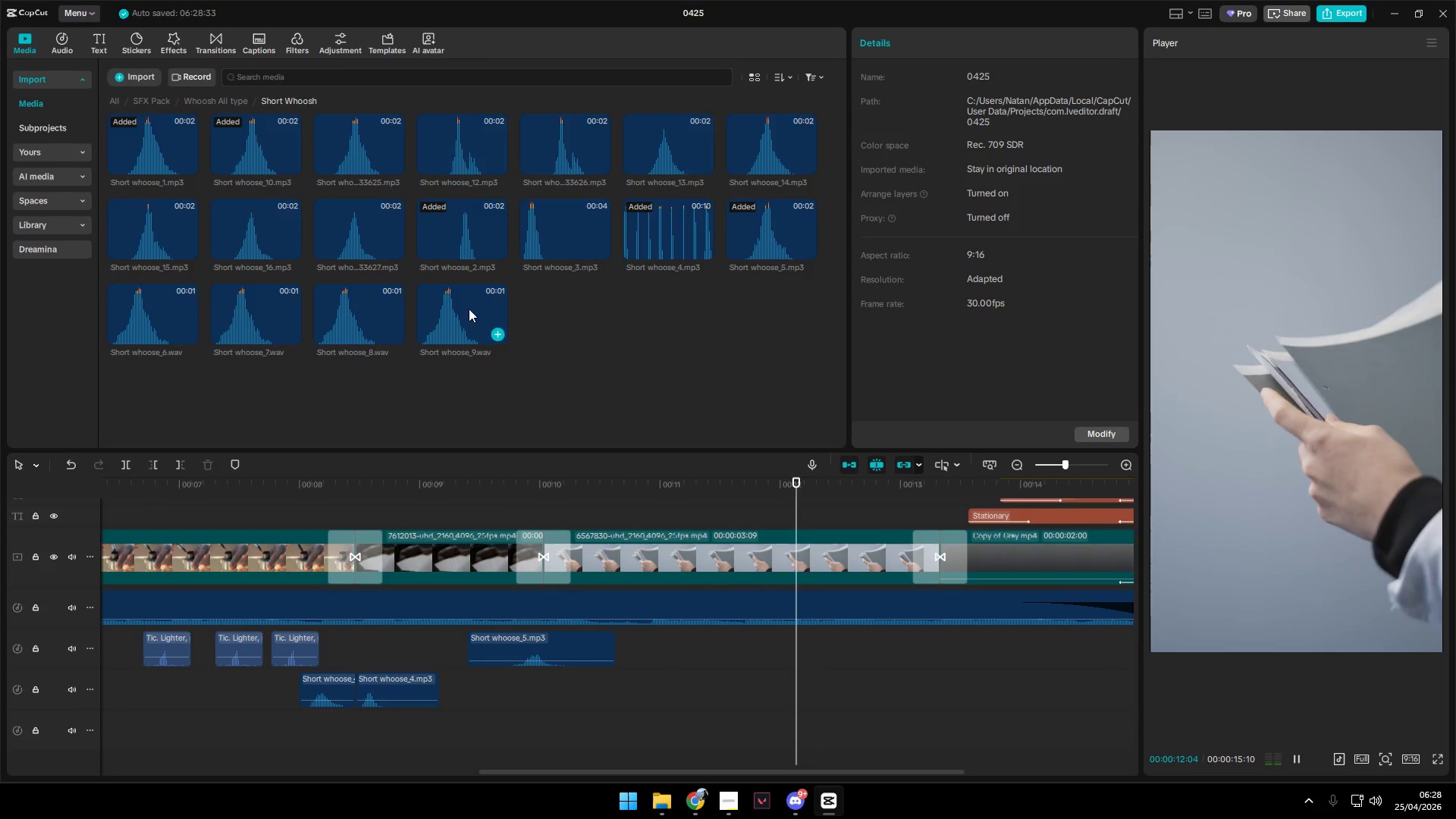 
key(Space)
 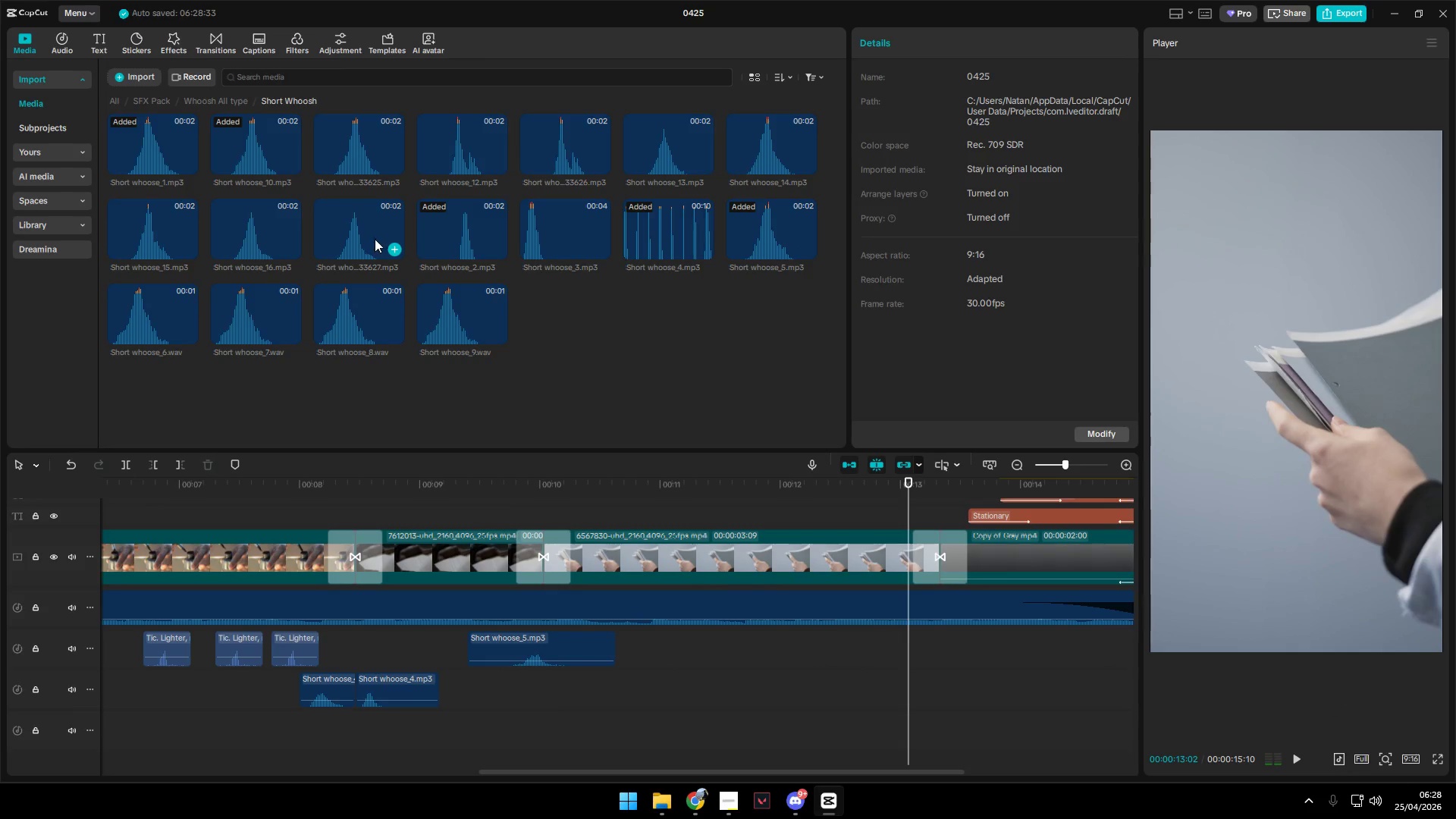 
left_click([375, 239])
 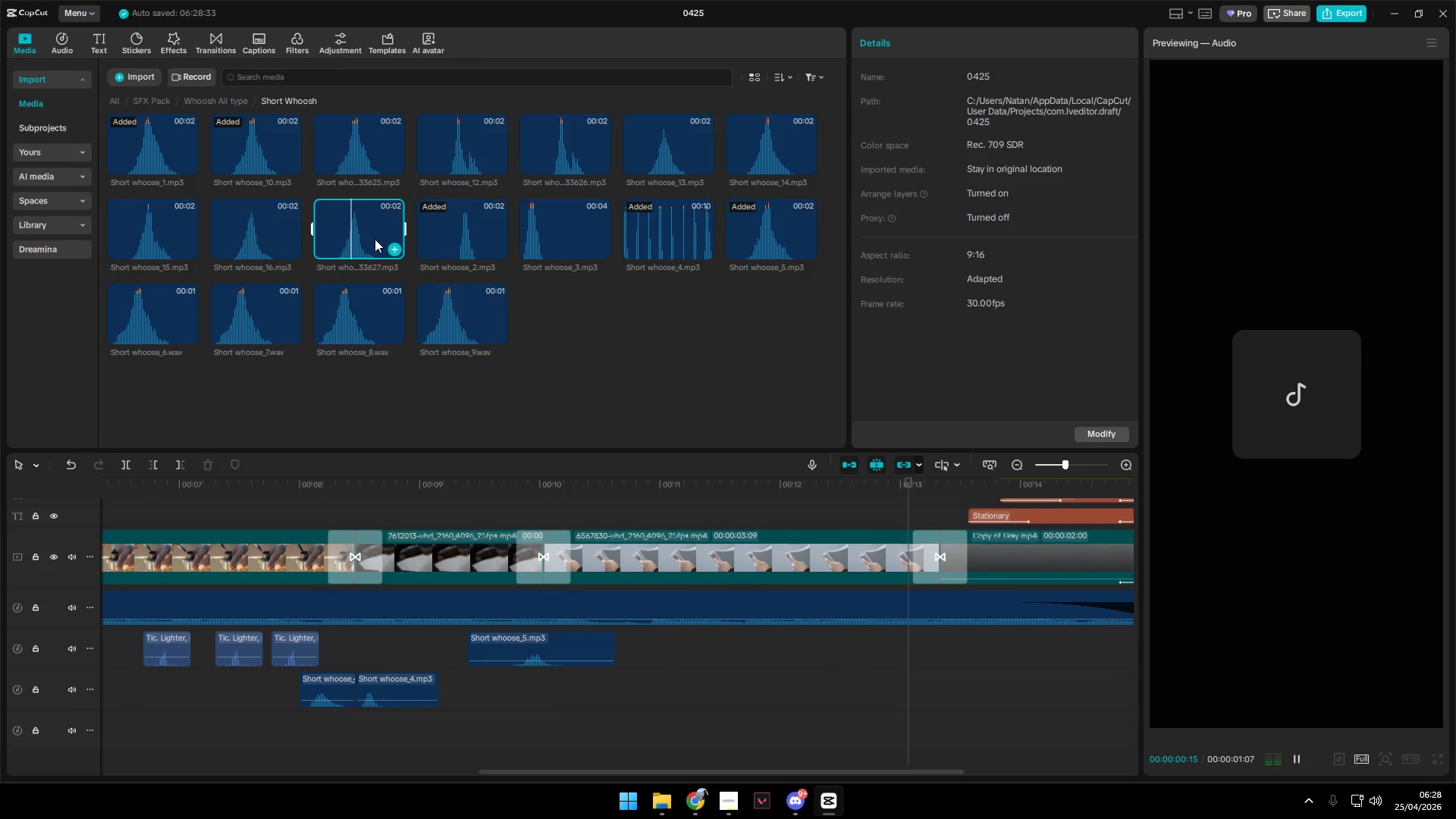 
left_click_drag(start_coordinate=[367, 229], to_coordinate=[425, 255])
 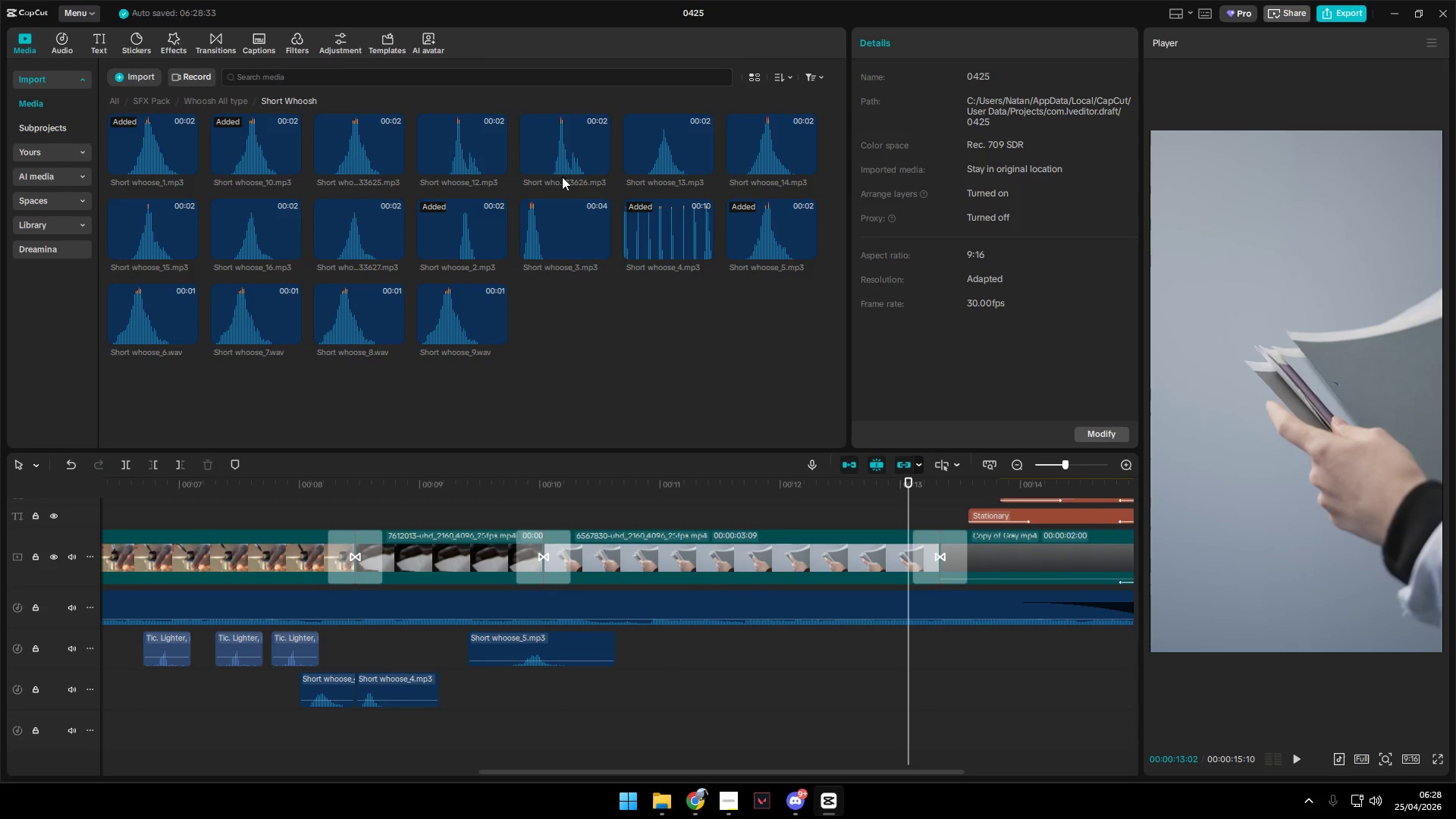 
double_click([567, 150])
 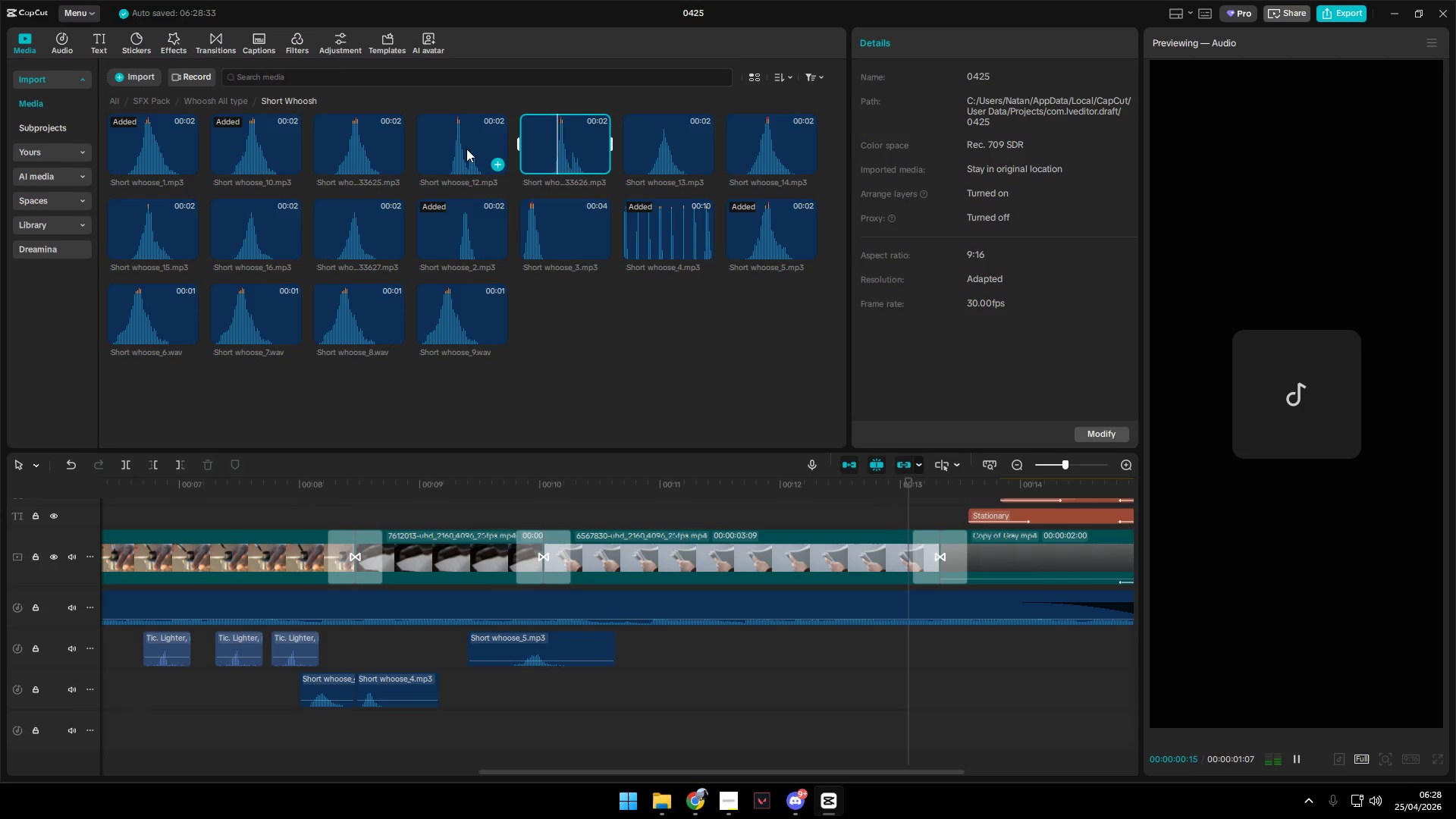 
left_click([466, 149])
 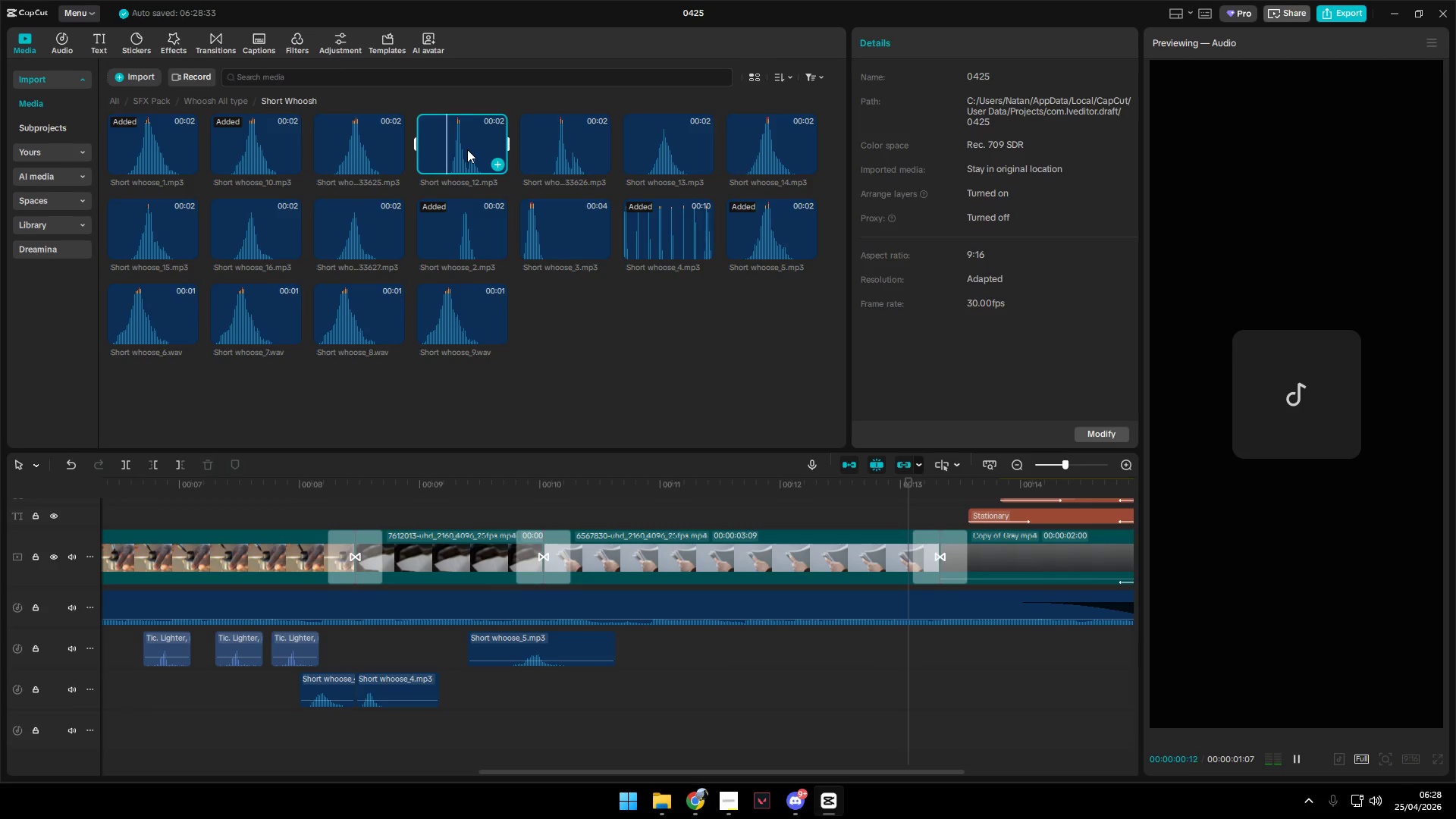 
left_click([354, 147])
 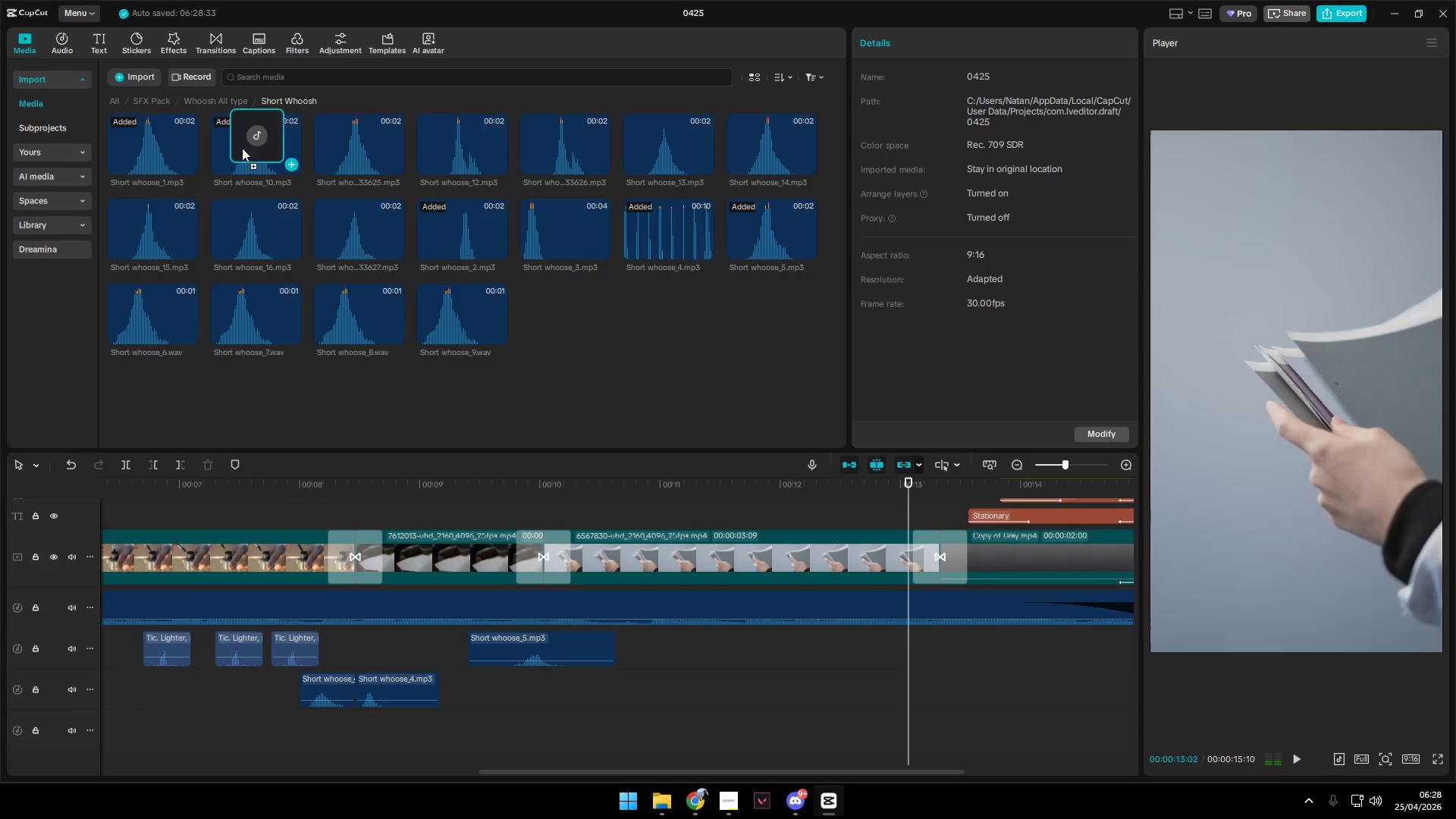 
left_click([128, 258])
 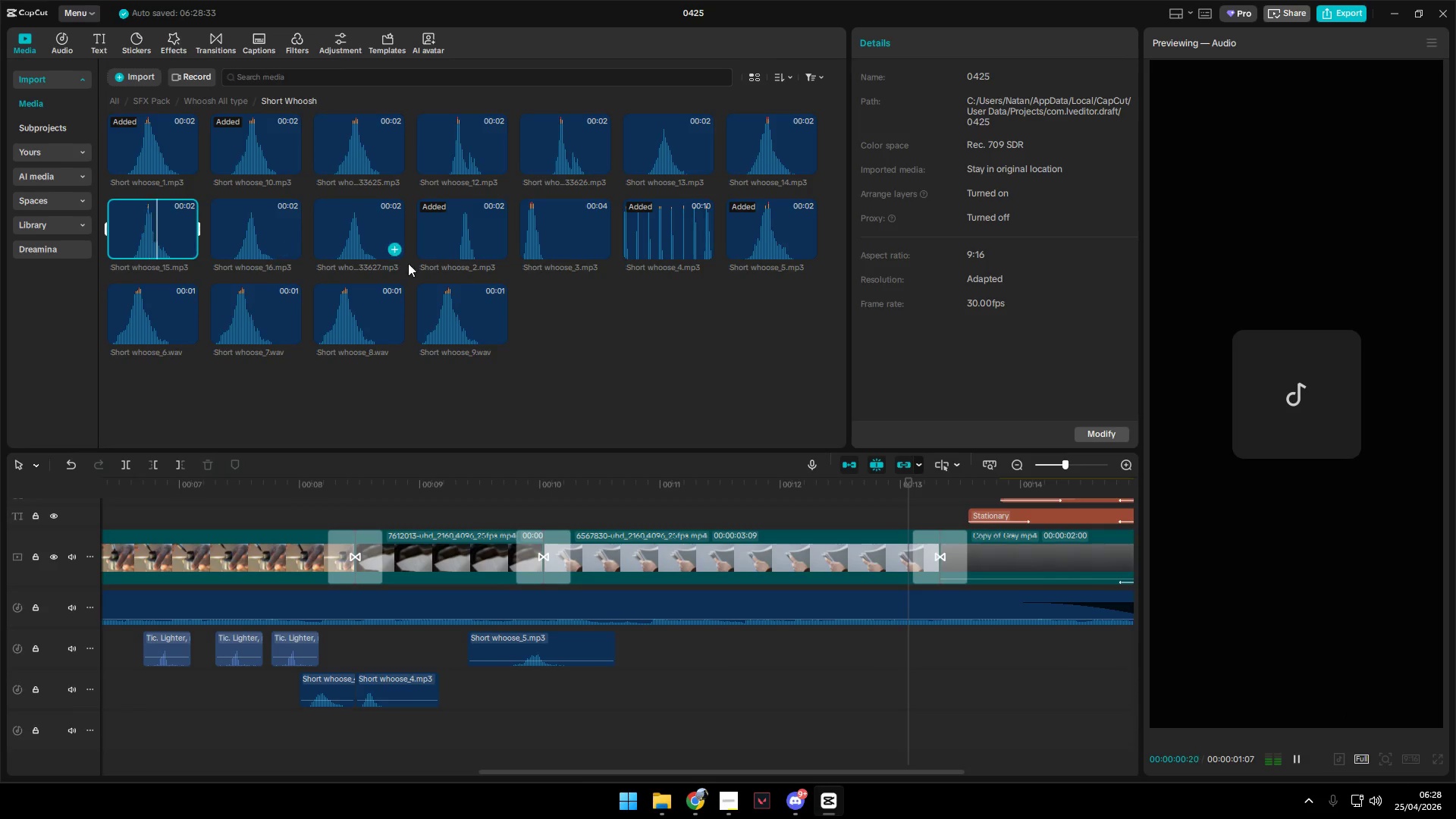 
left_click([653, 245])
 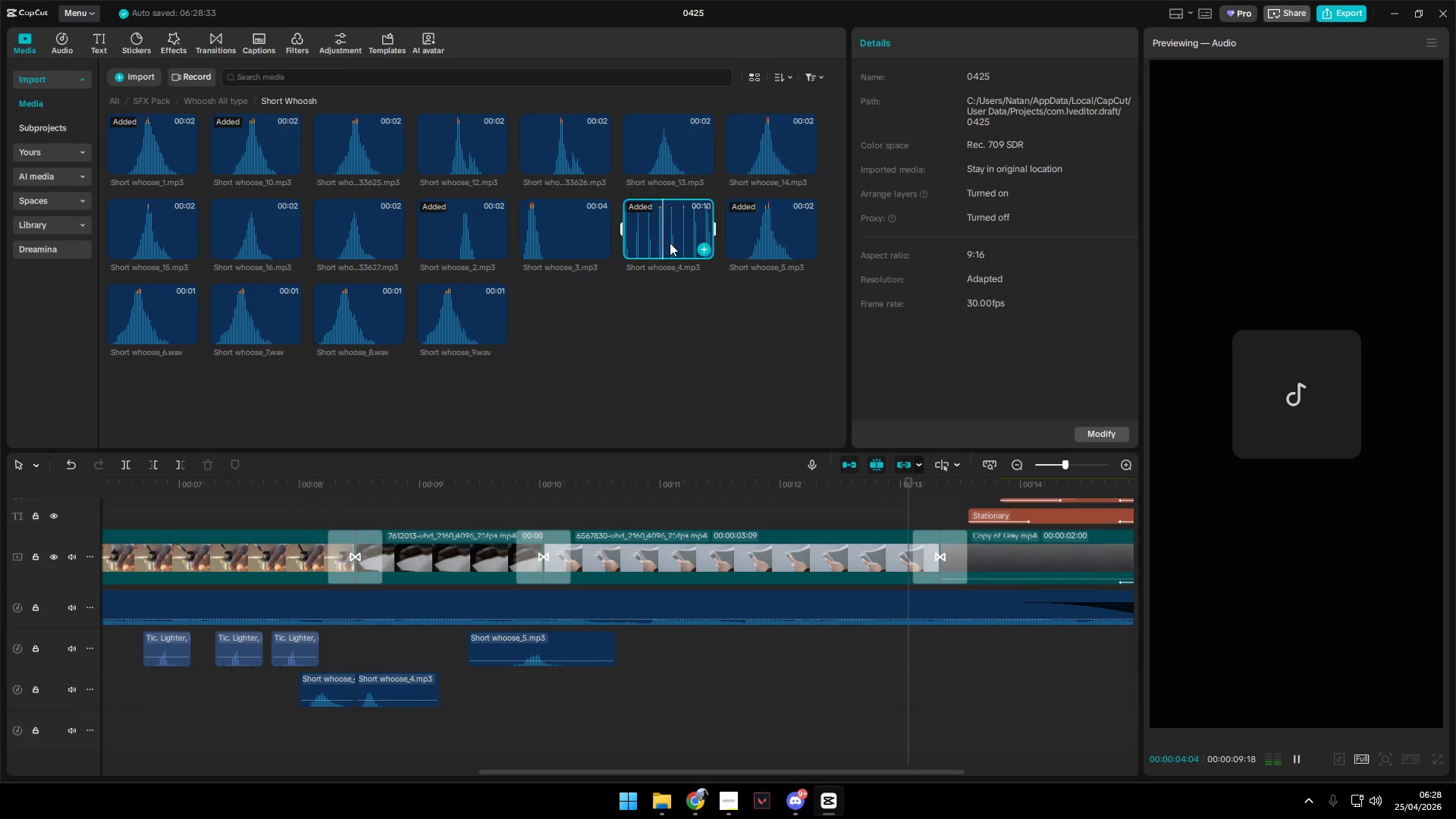 
wait(5.89)
 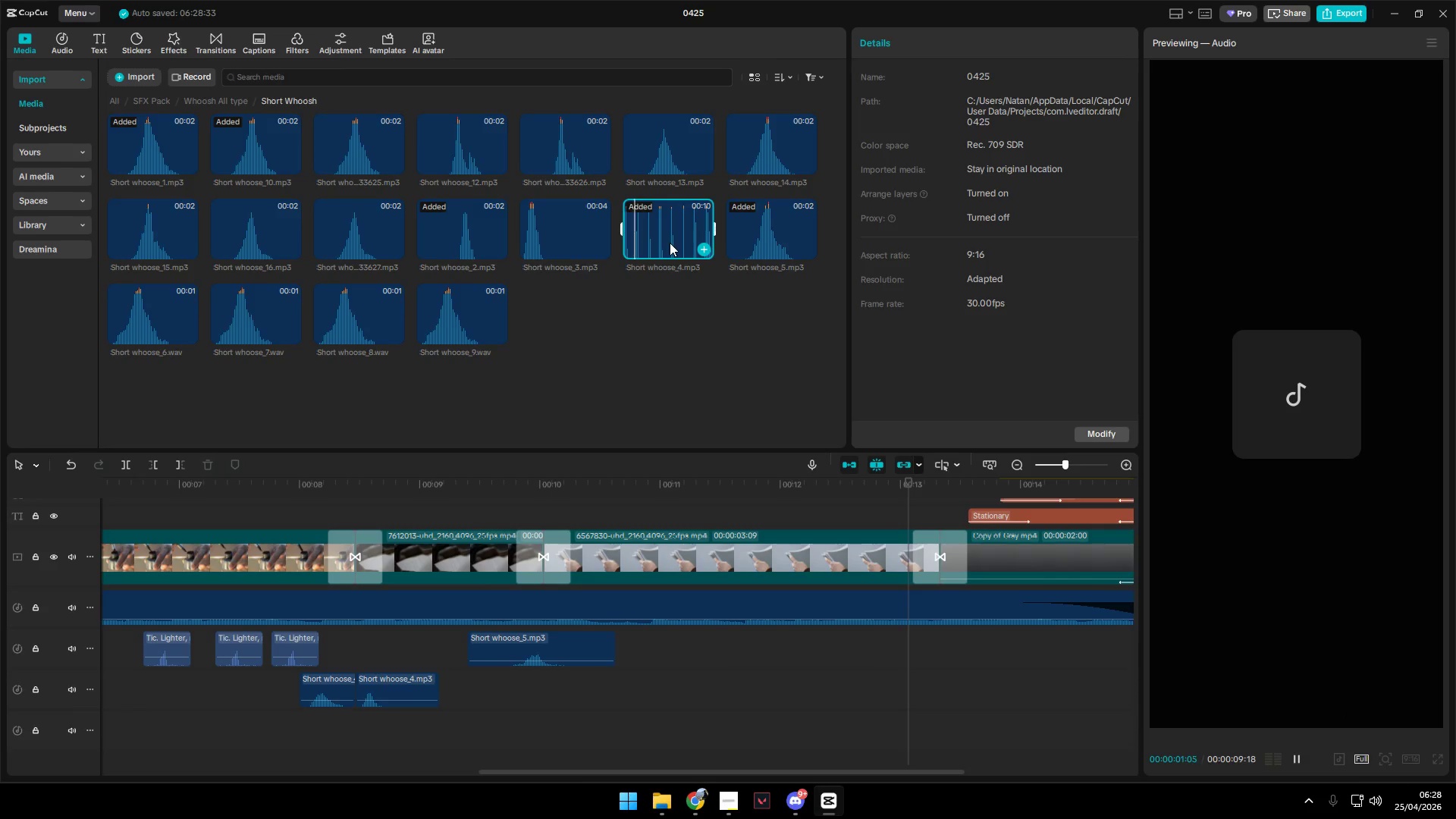 
left_click_drag(start_coordinate=[670, 243], to_coordinate=[768, 701])
 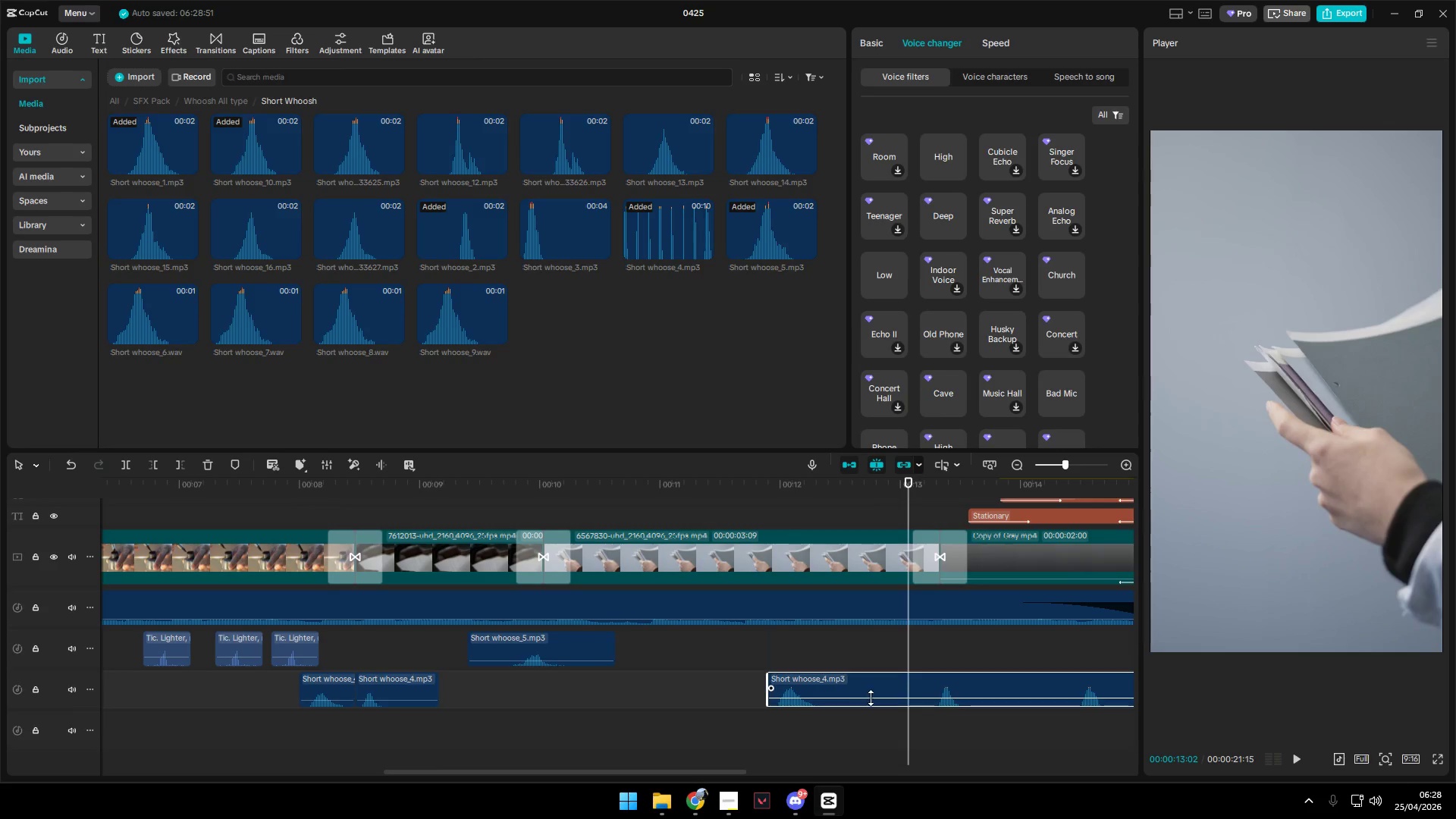 
hold_key(key=ControlLeft, duration=0.97)
scroll: coordinate [994, 729], scroll_direction: down, amount: 14.0
 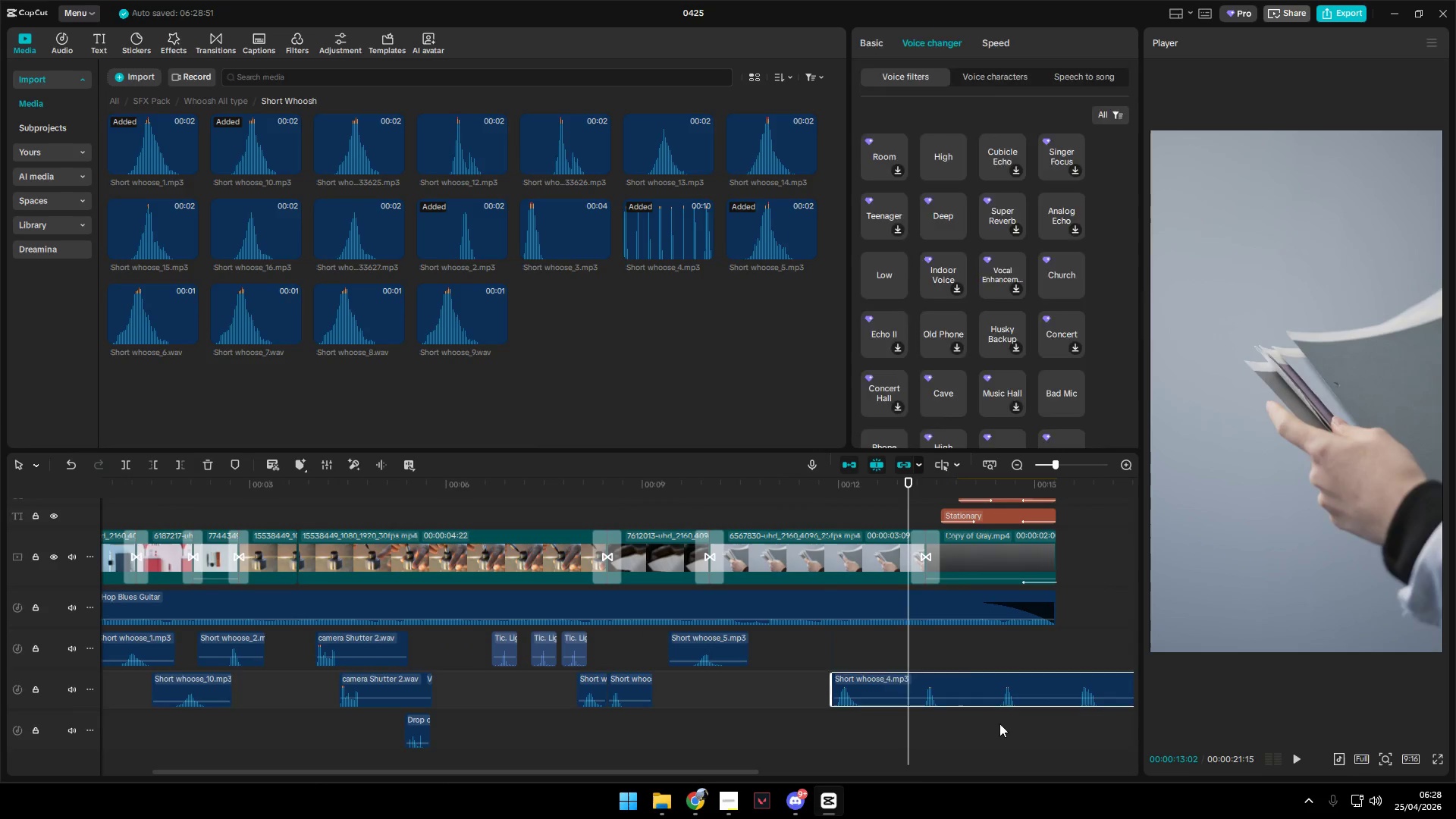 
key(Space)
 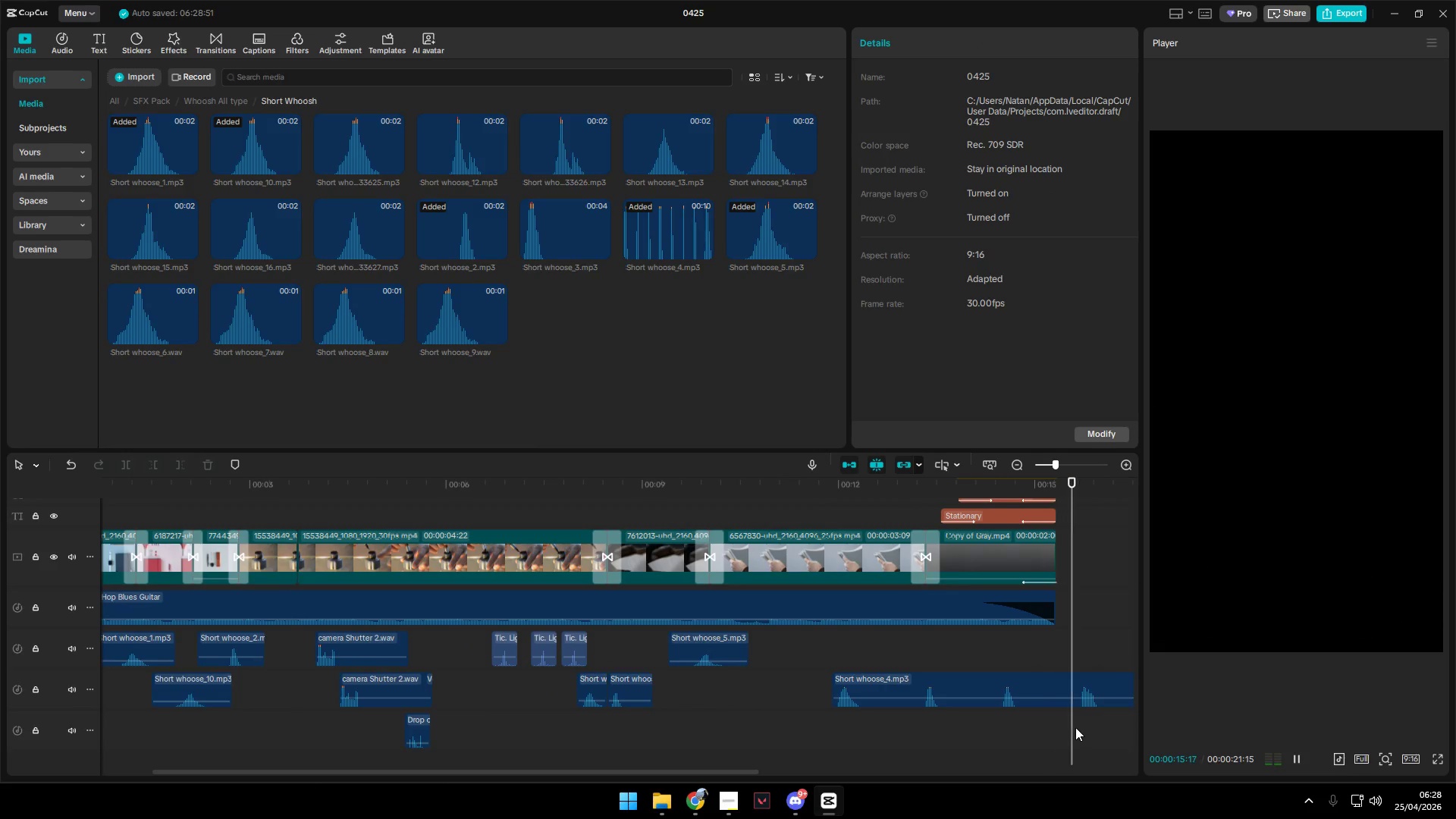 
hold_key(key=ControlLeft, duration=0.59)
 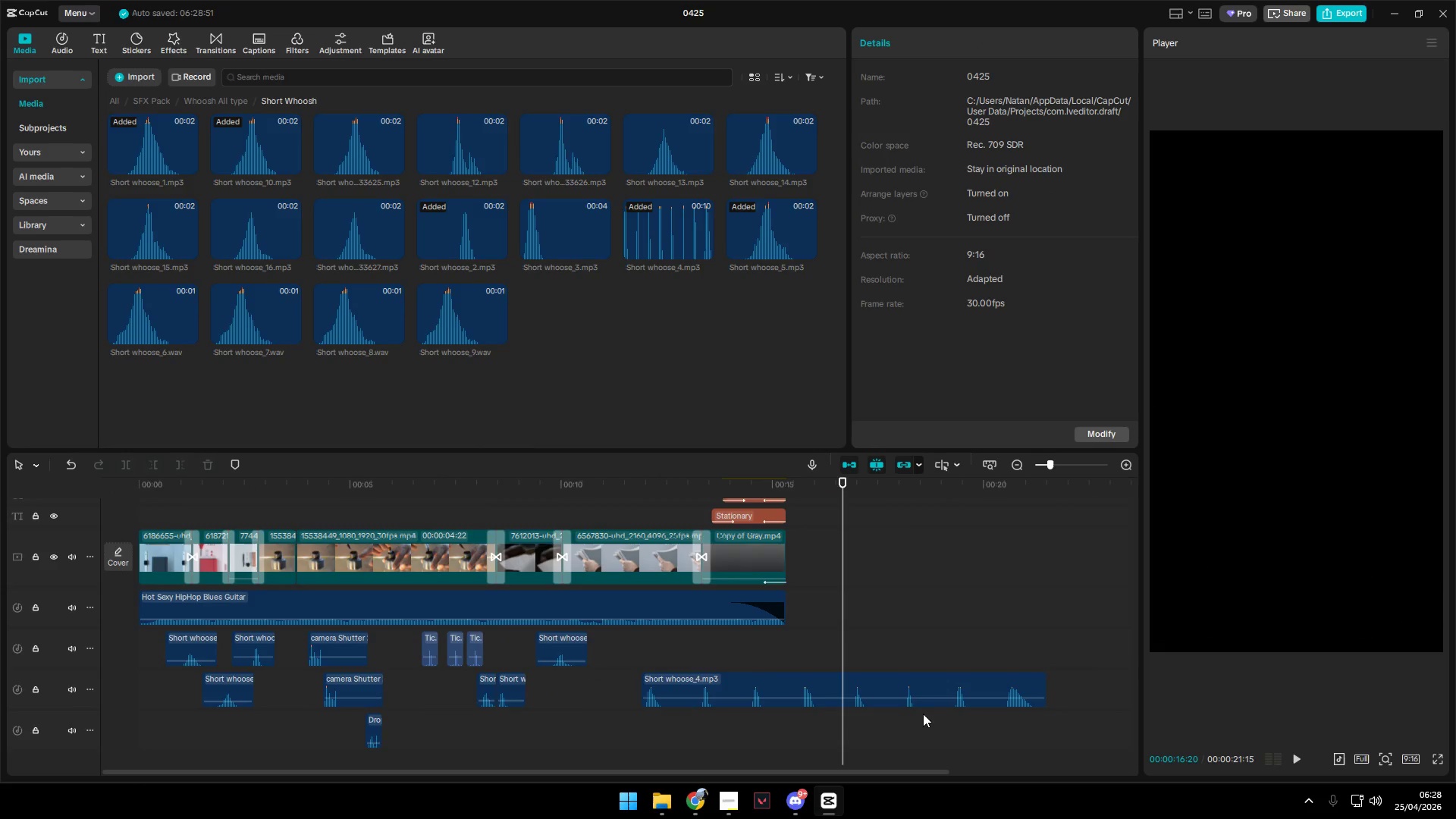 
key(Space)
 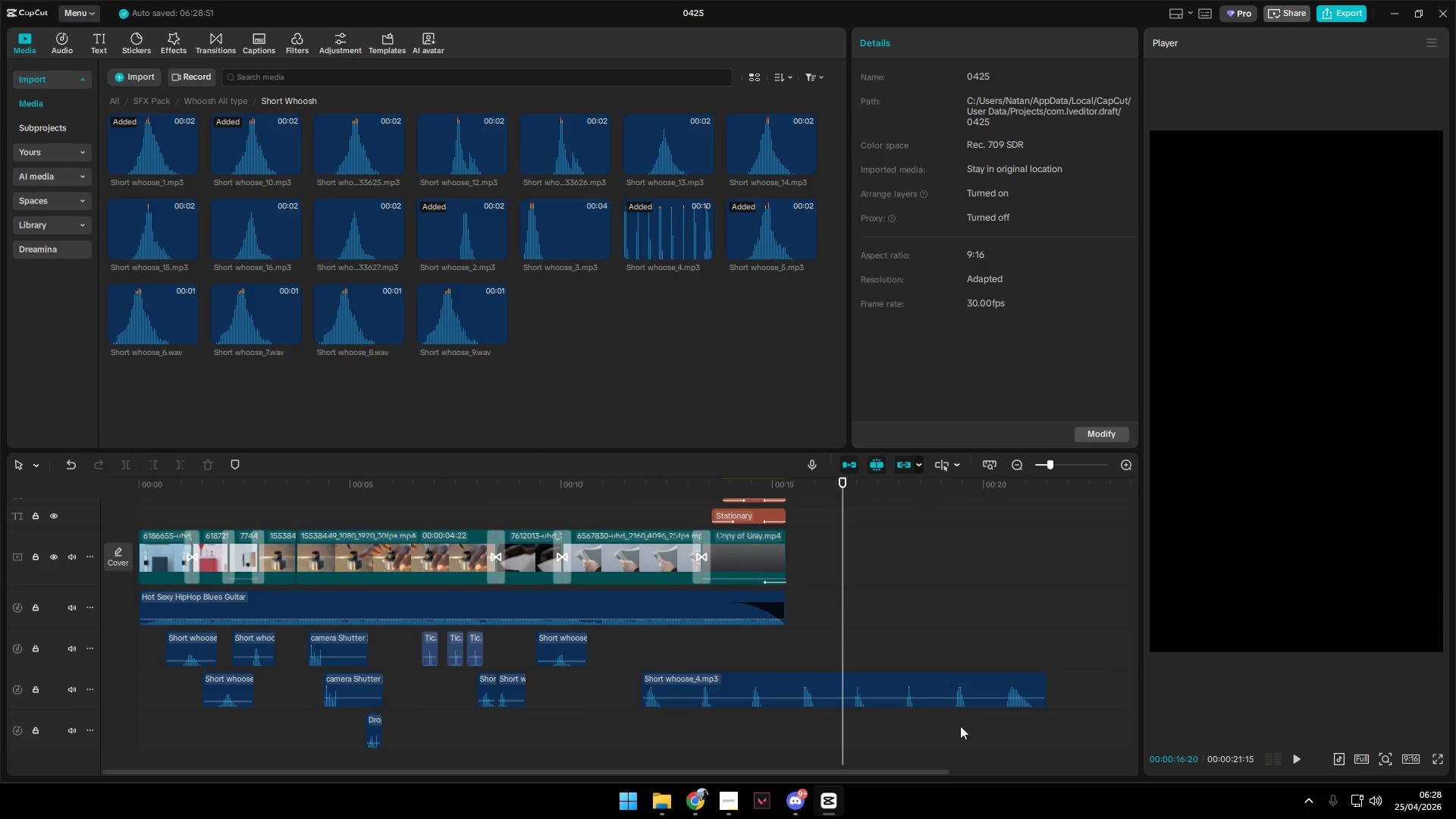 
scroll: coordinate [1076, 727], scroll_direction: down, amount: 8.0
 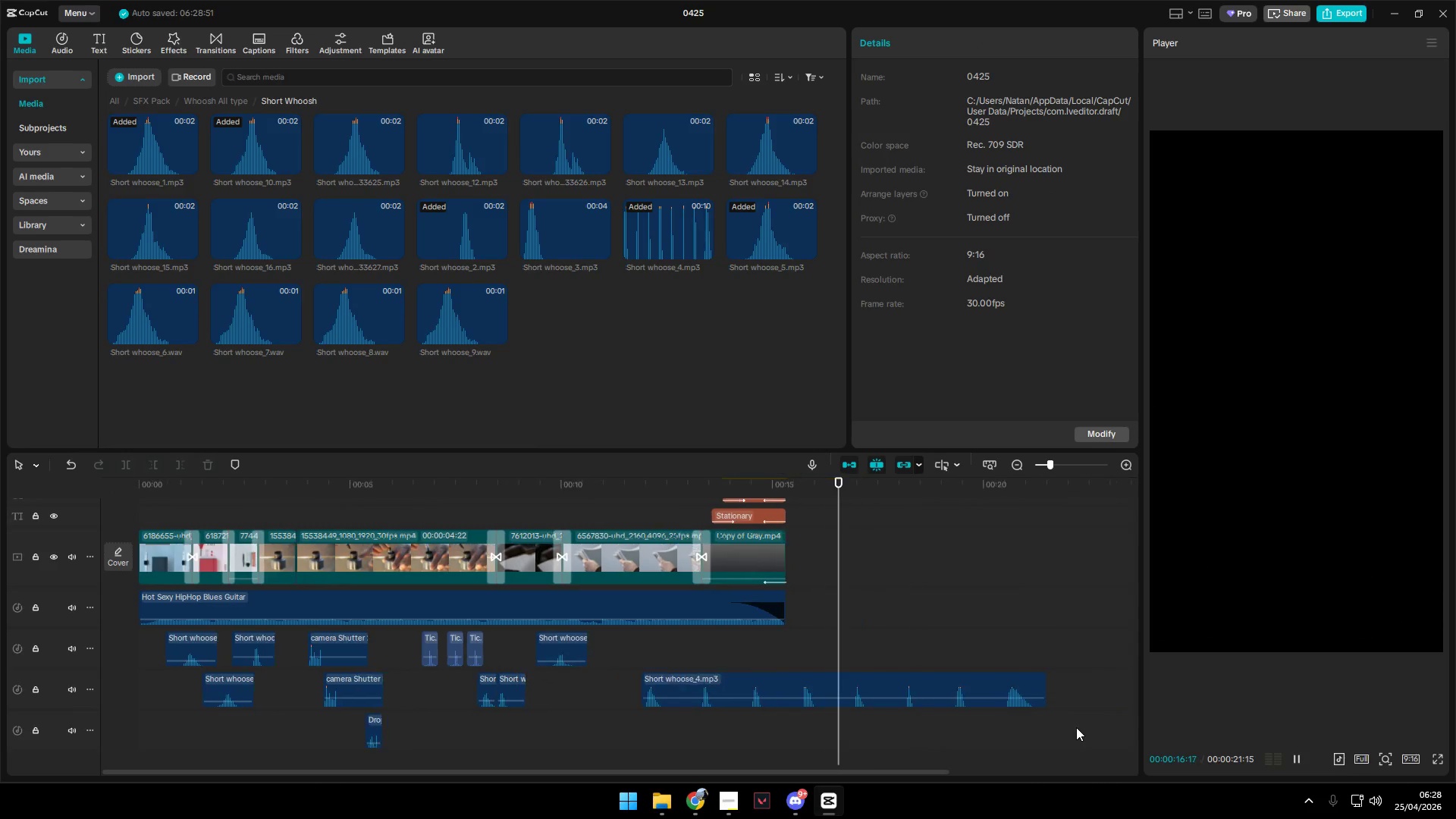 
key(Space)
 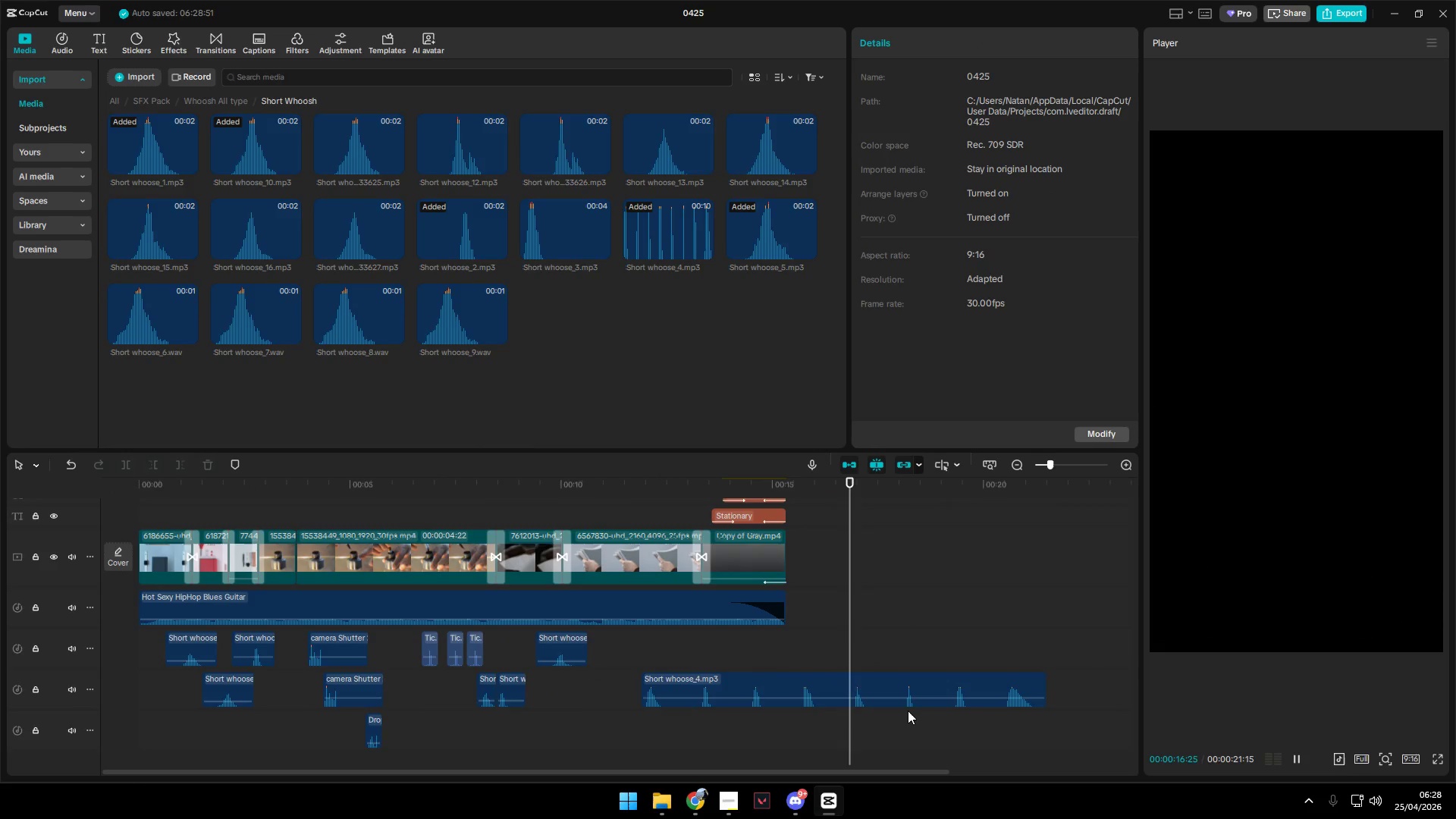 
key(Space)
 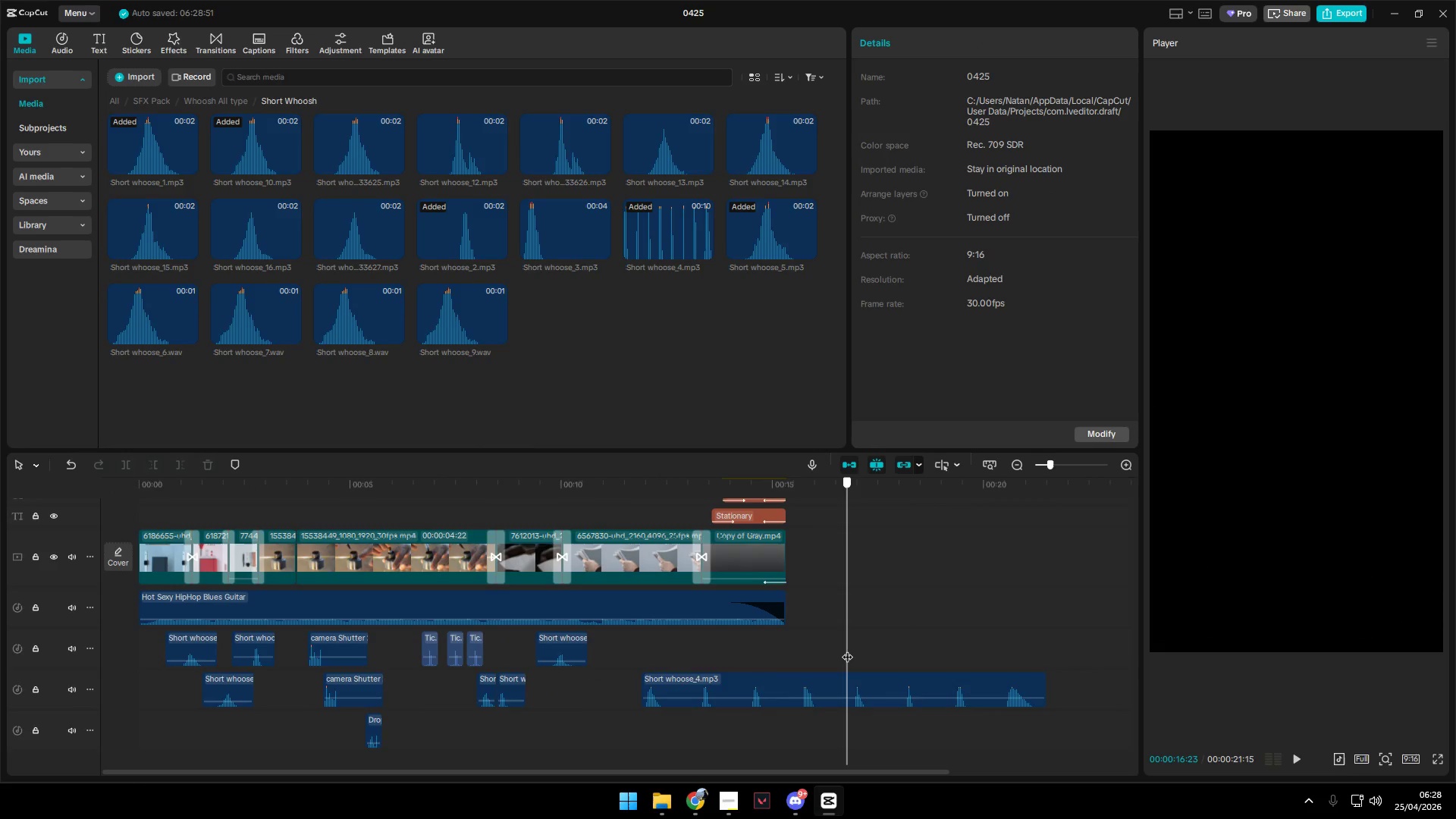 
left_click([869, 679])
 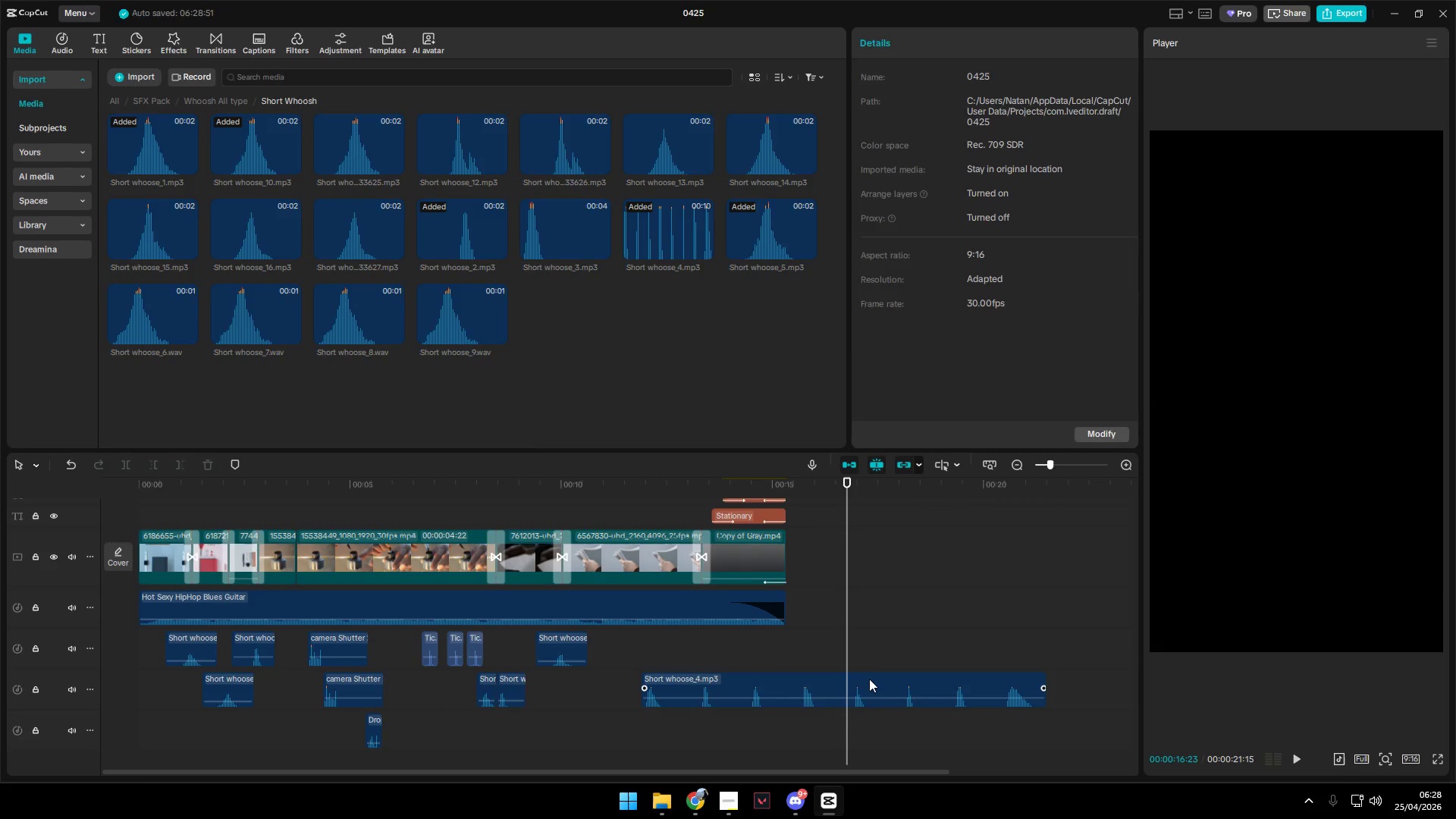 
key(Q)
 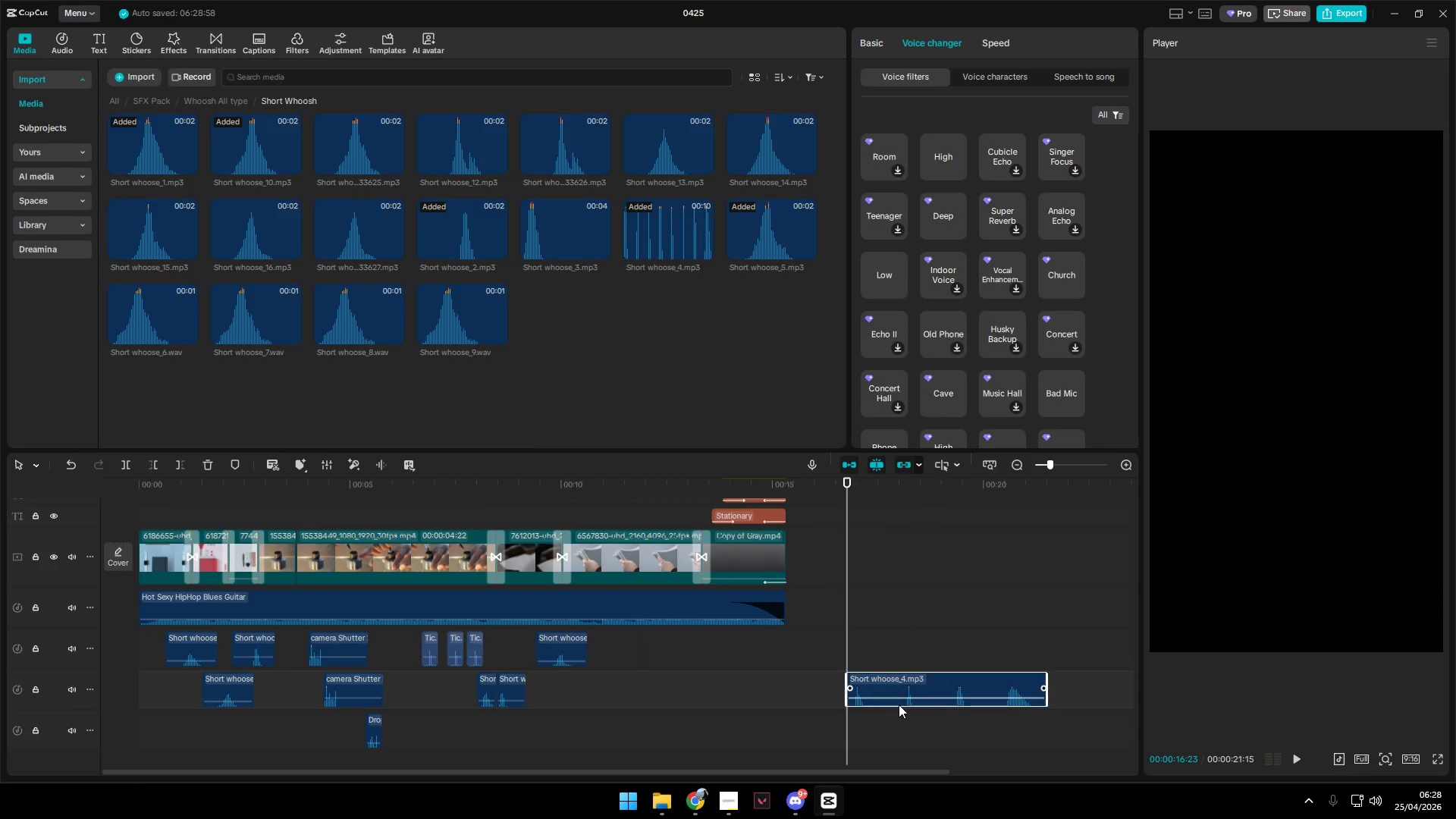 
left_click([901, 714])
 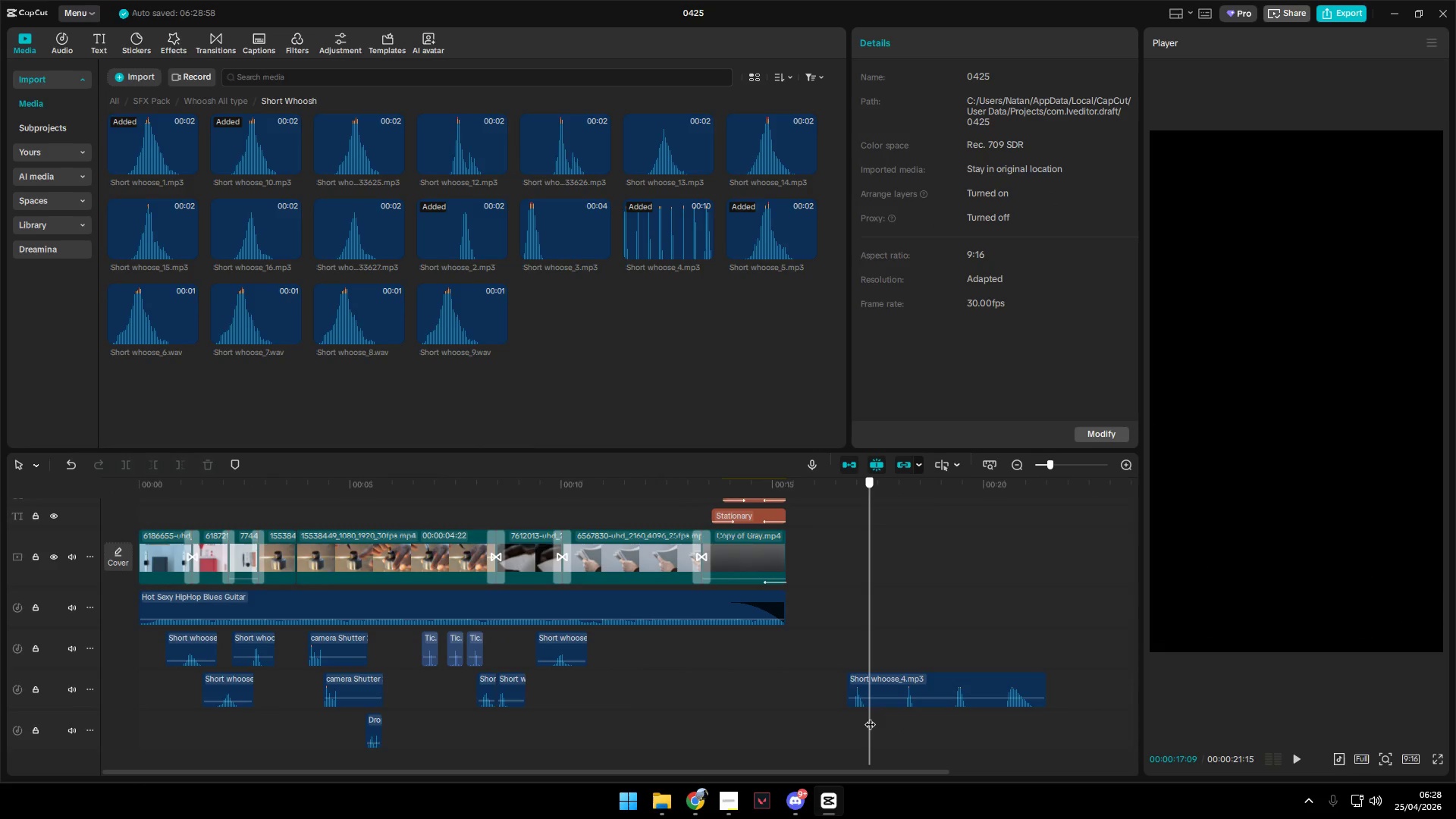 
key(W)
 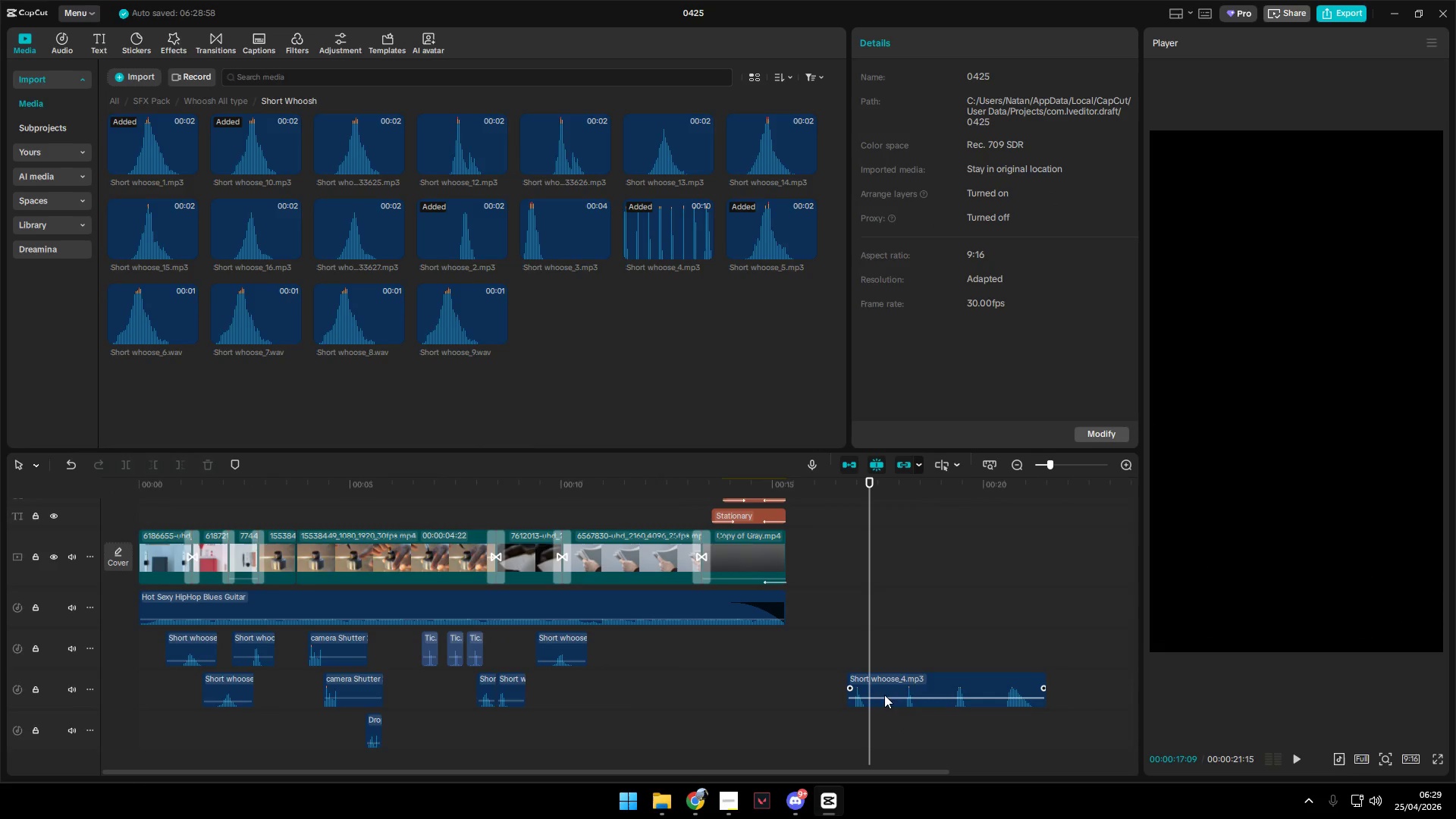 
left_click([884, 686])
 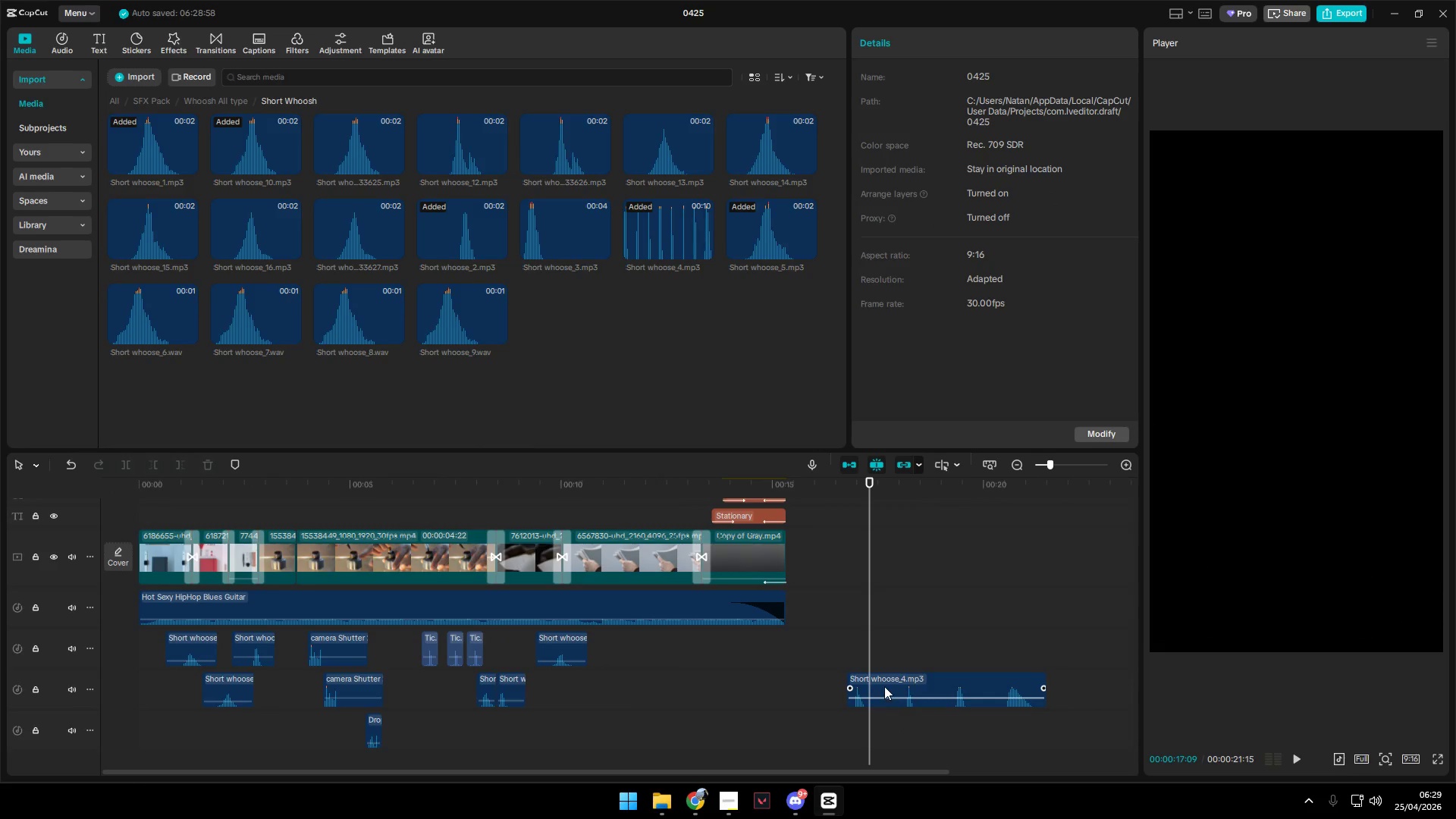 
key(W)
 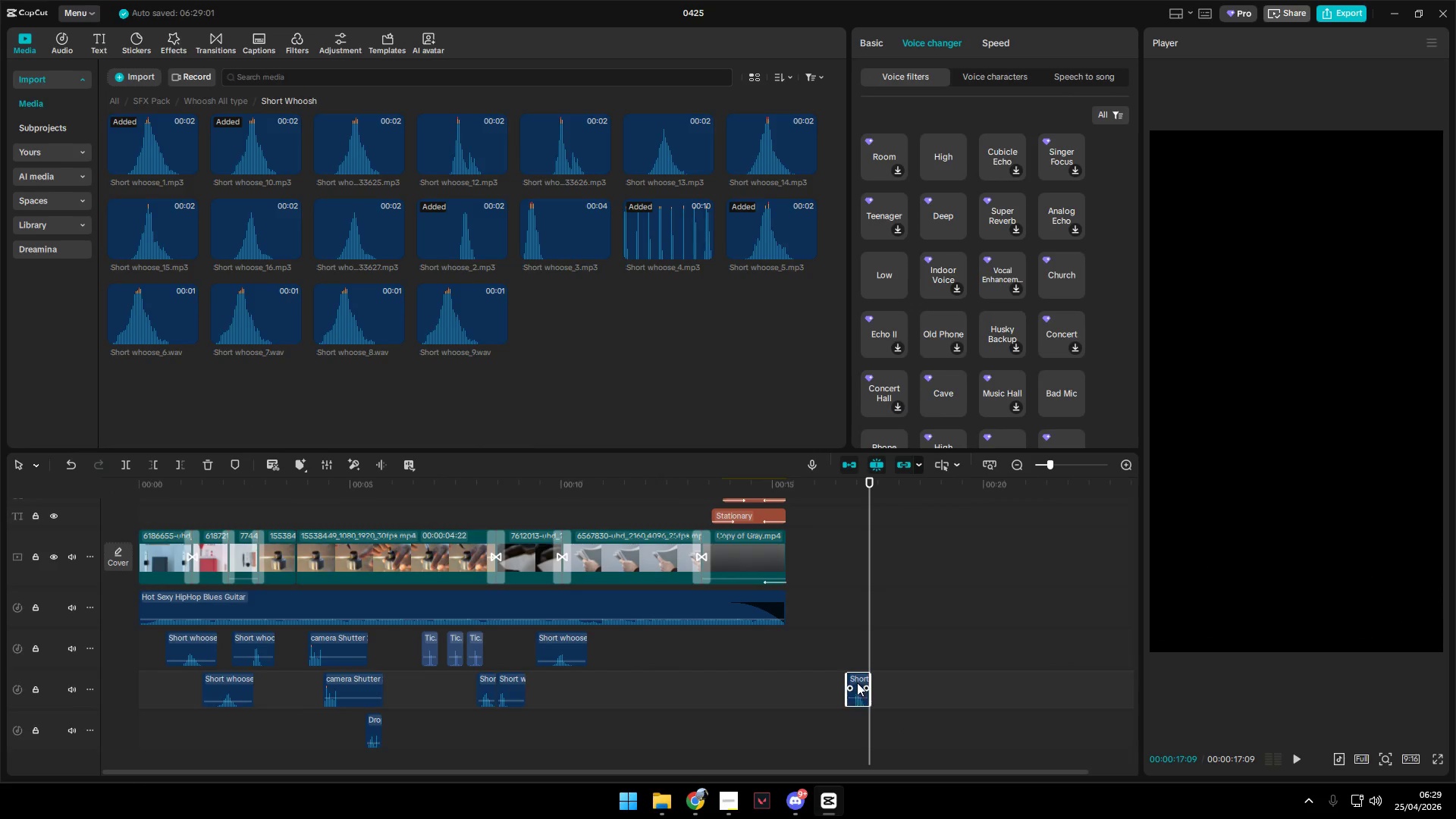 
left_click_drag(start_coordinate=[857, 679], to_coordinate=[700, 648])
 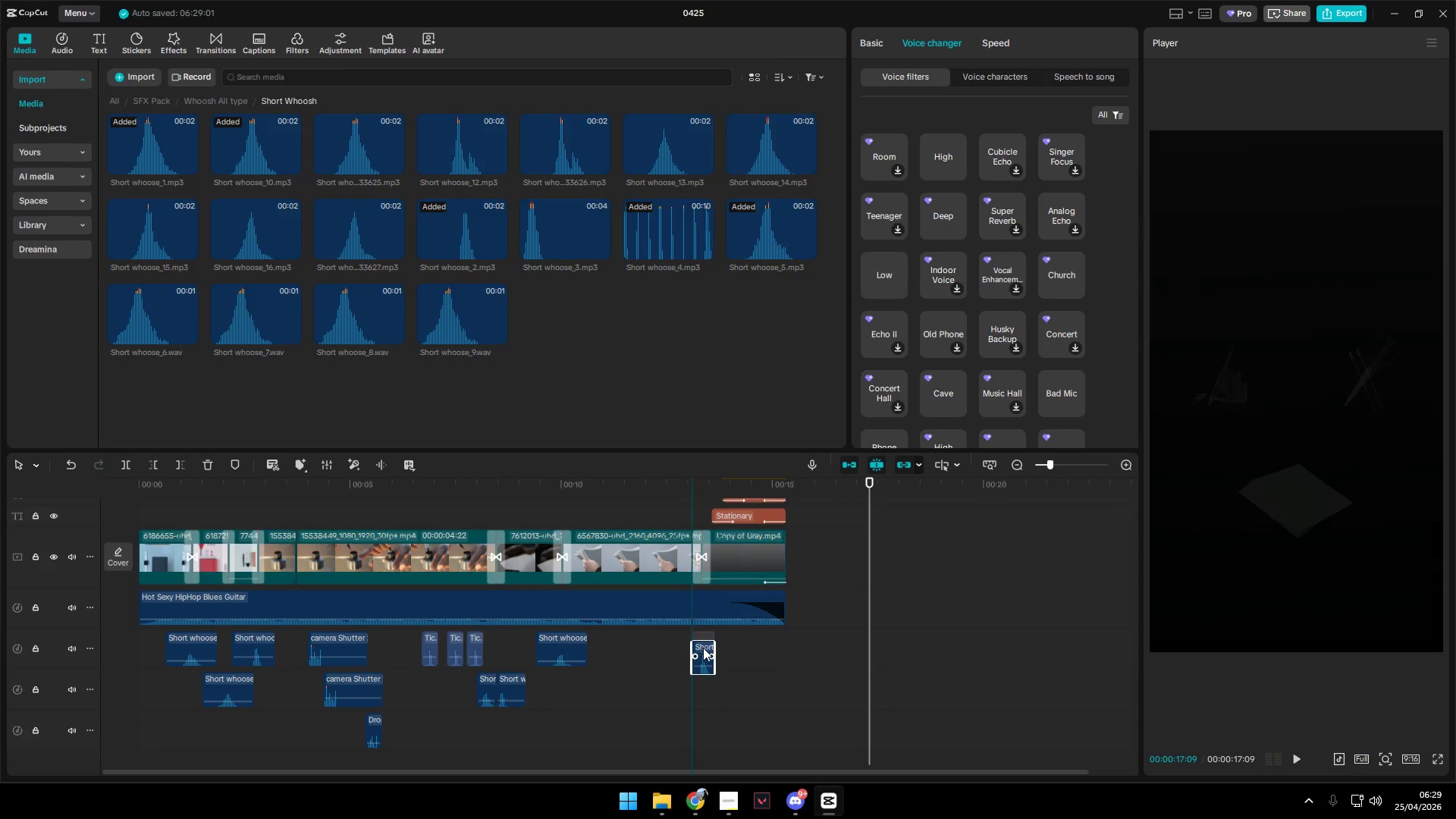 
hold_key(key=ControlLeft, duration=0.66)
 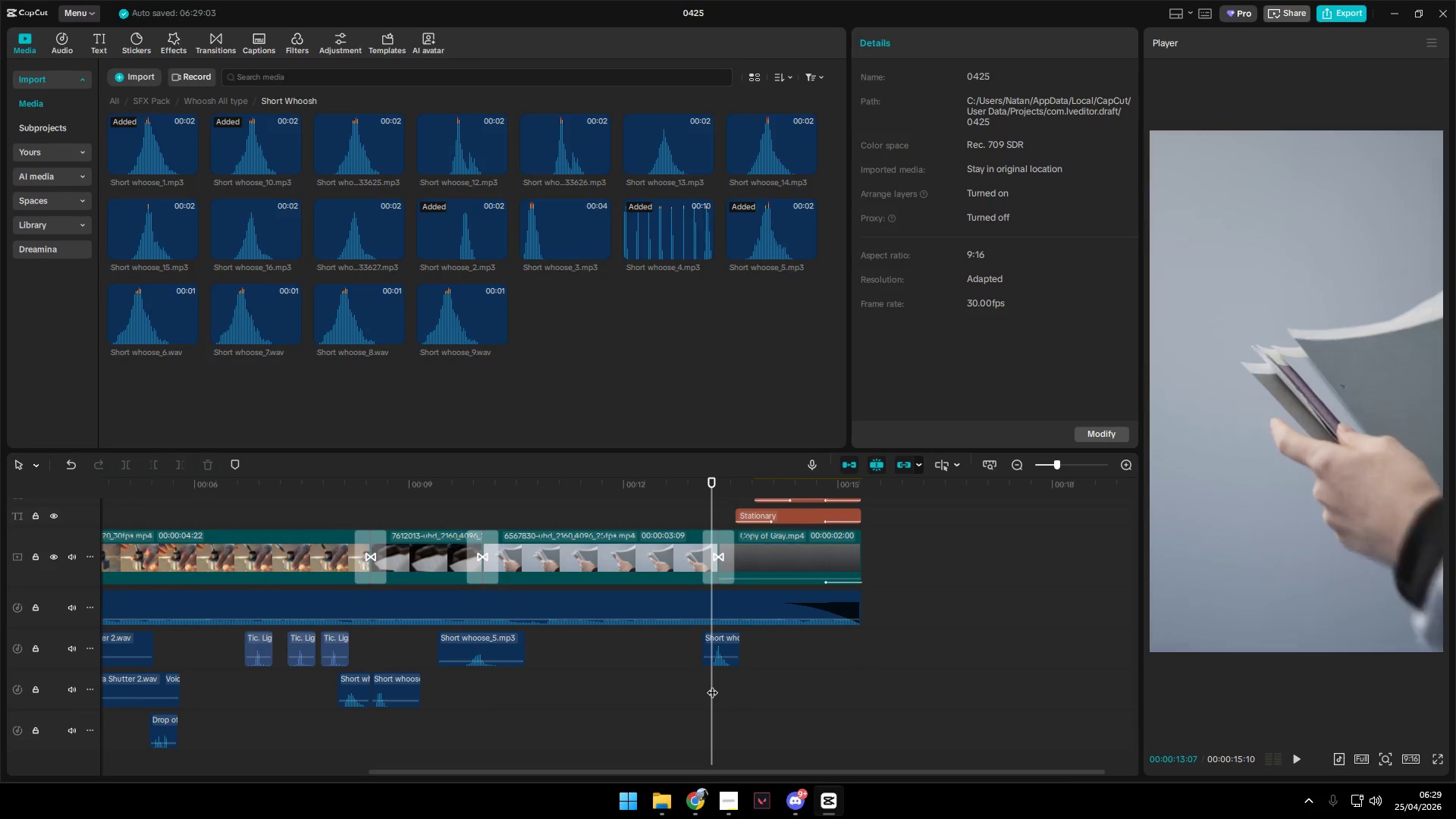 
left_click([712, 684])
 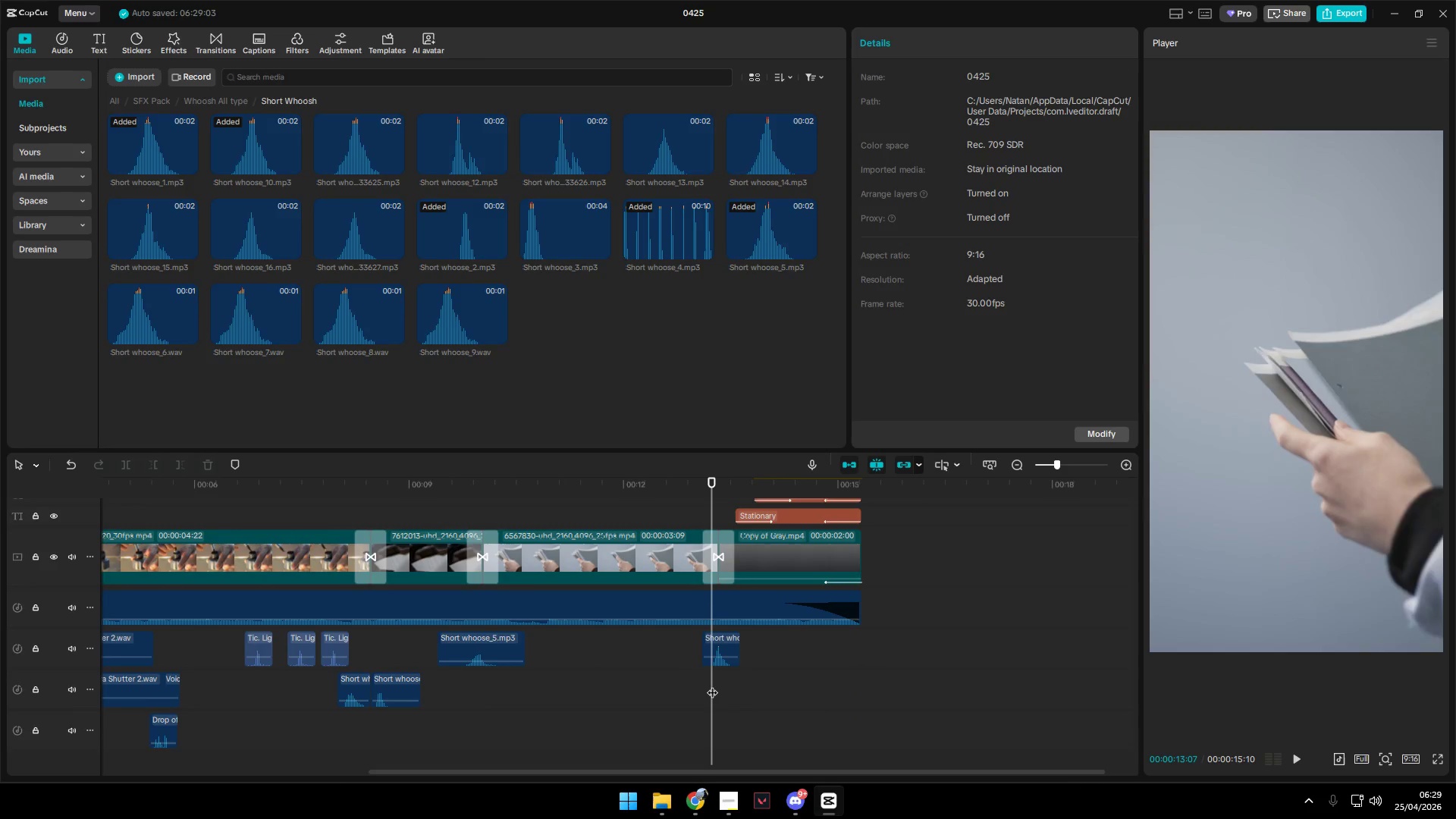 
scroll: coordinate [734, 661], scroll_direction: up, amount: 10.0
 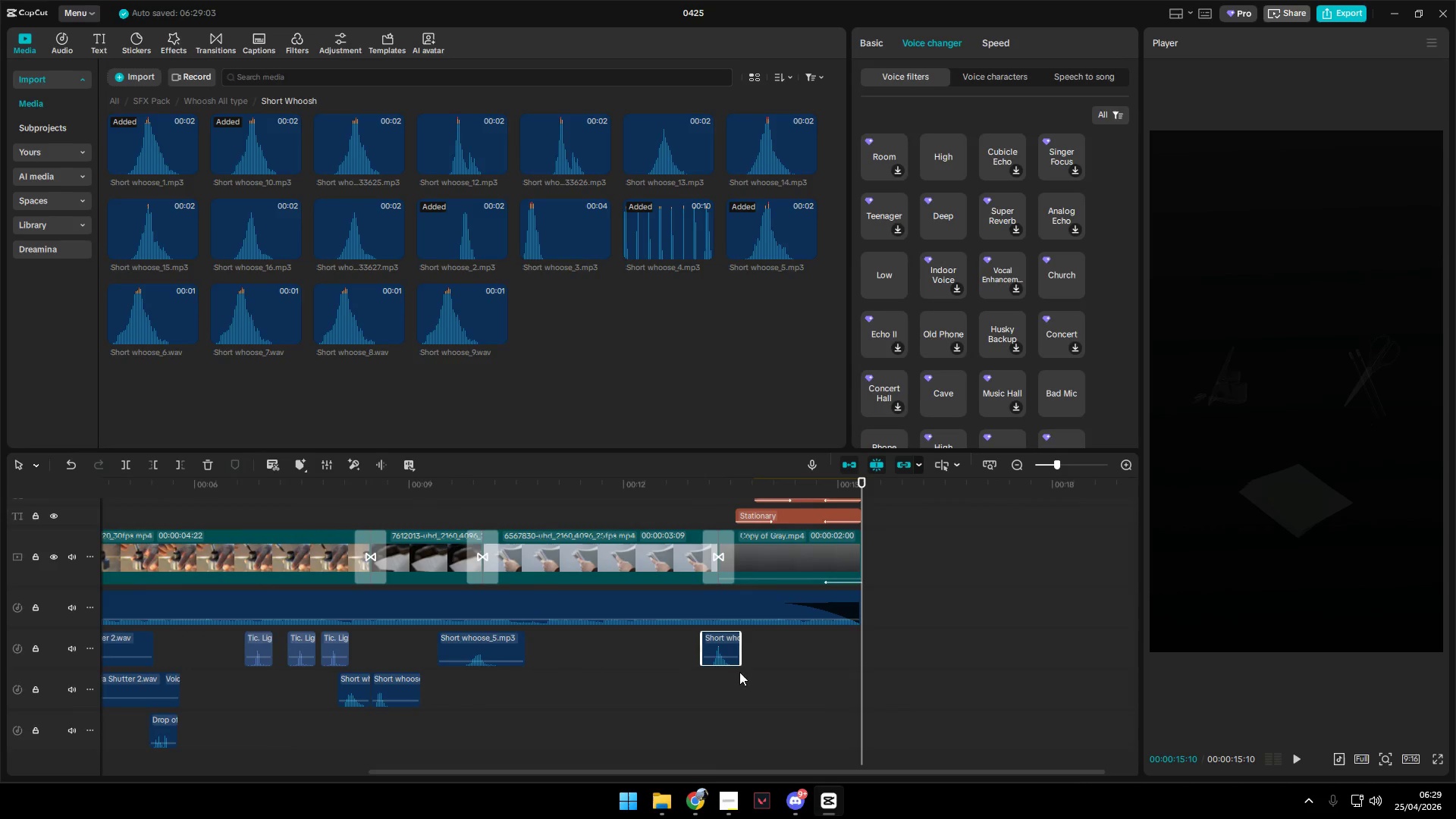 
key(Space)
 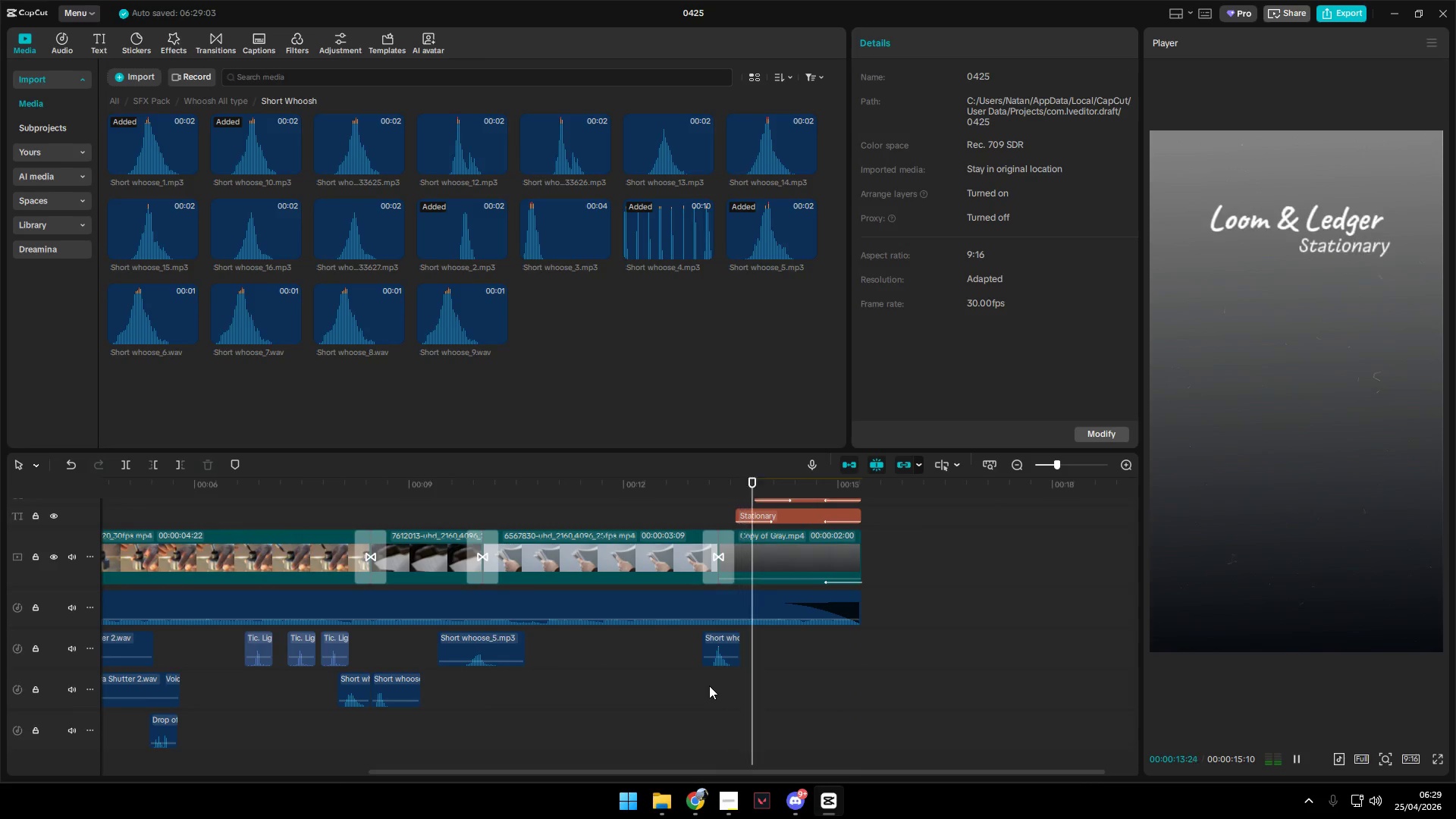 
key(Space)
 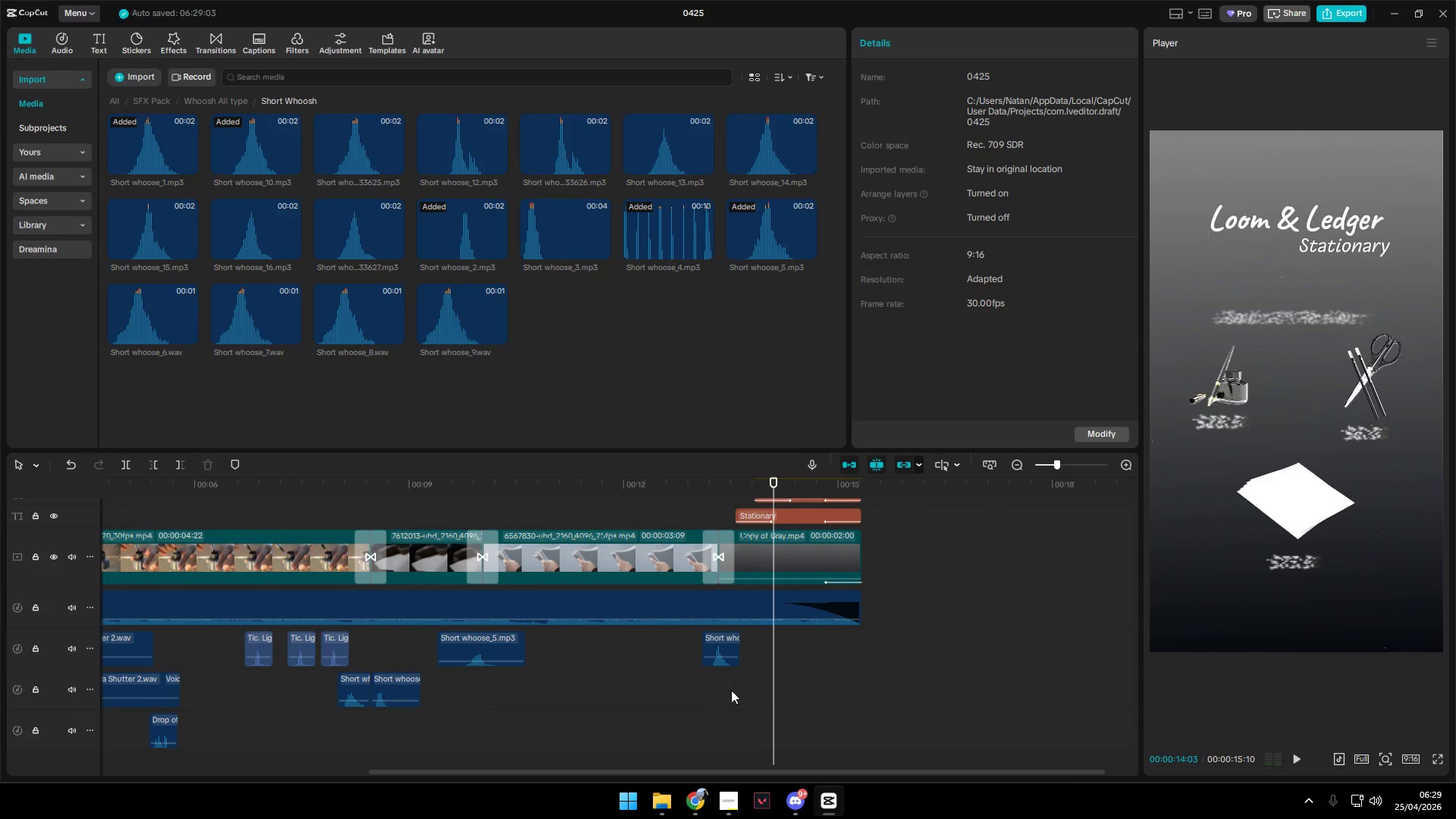 
left_click([756, 695])
 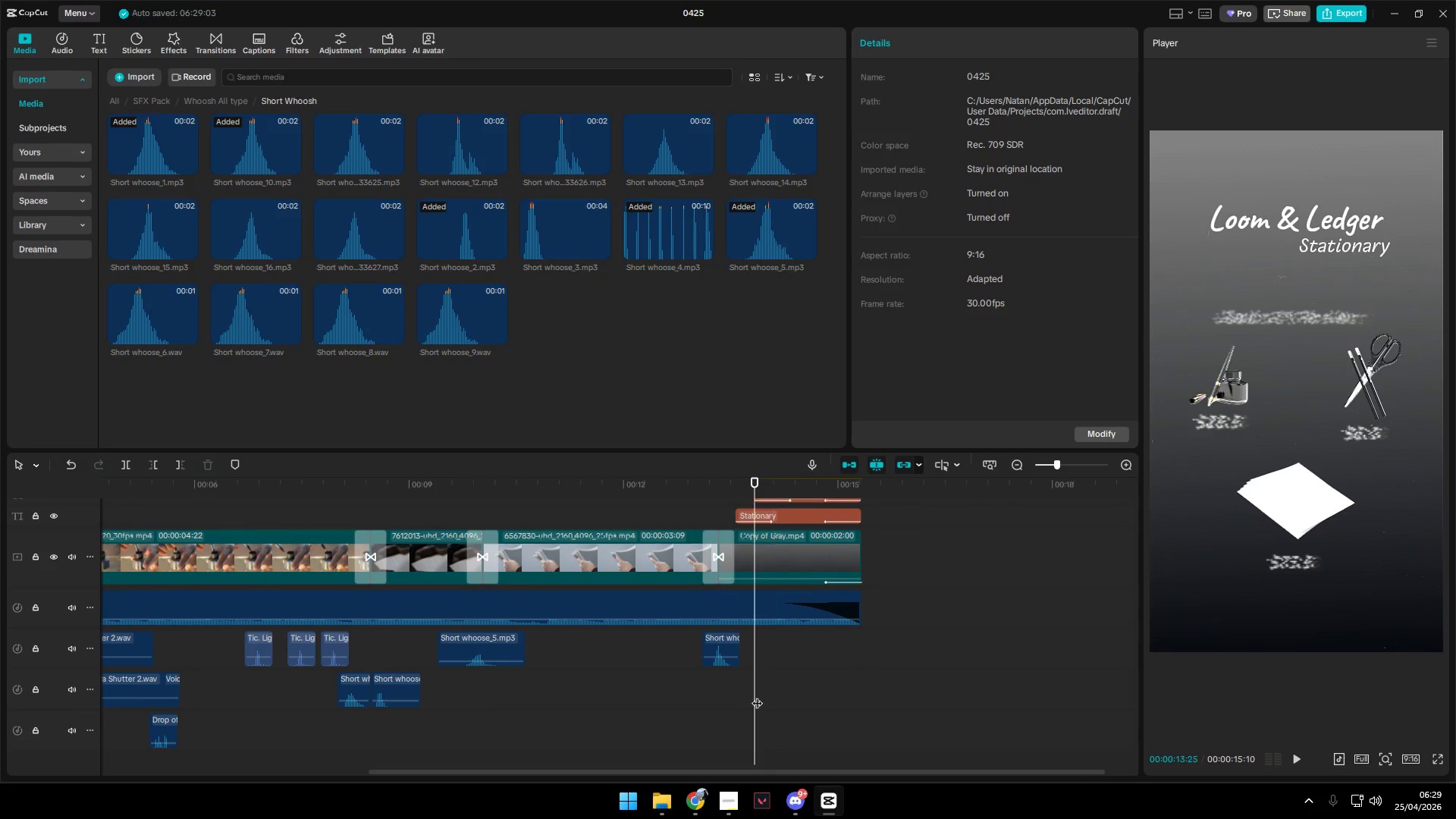 
left_click_drag(start_coordinate=[758, 695], to_coordinate=[735, 698])
 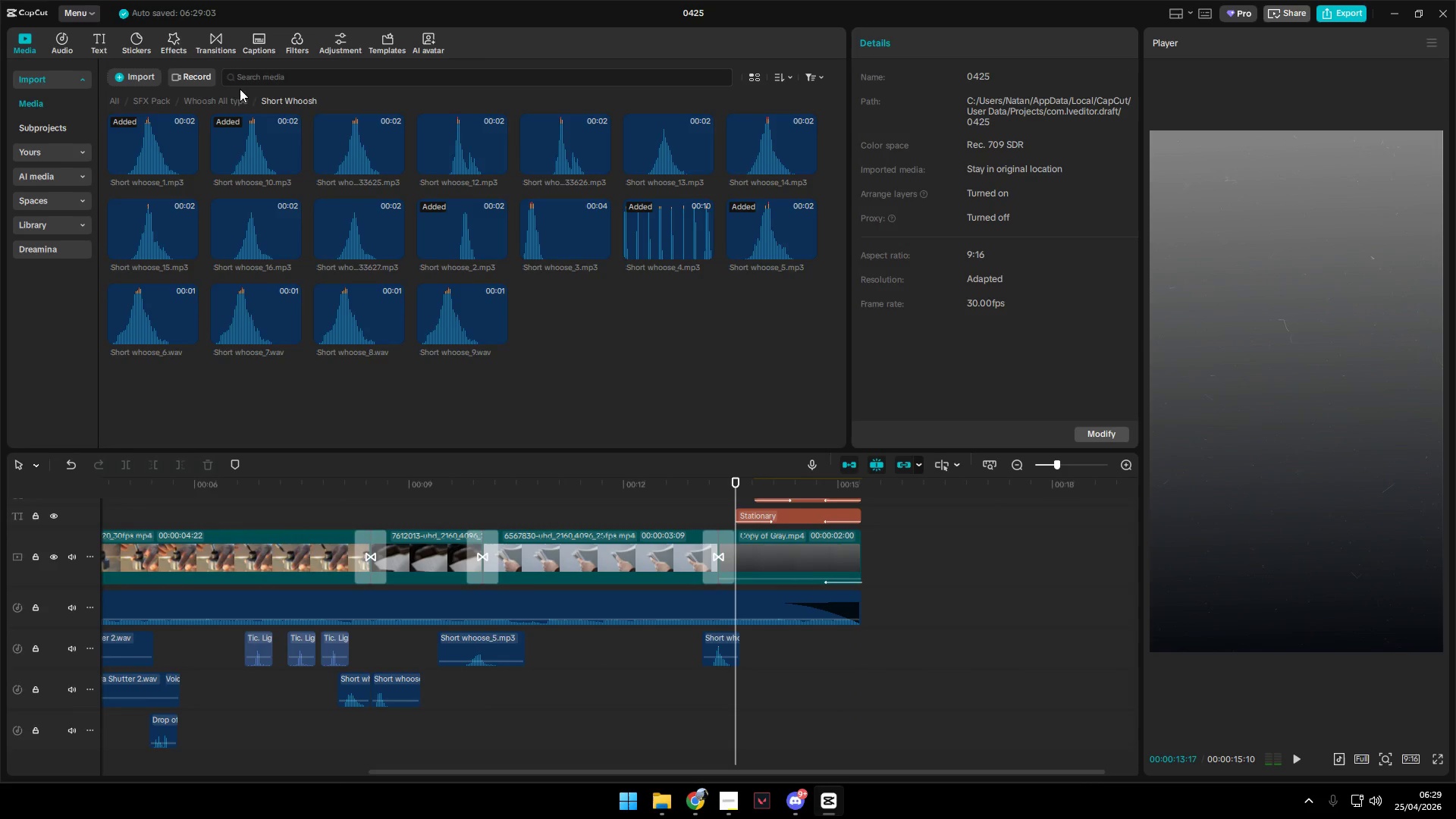 
double_click([264, 78])
 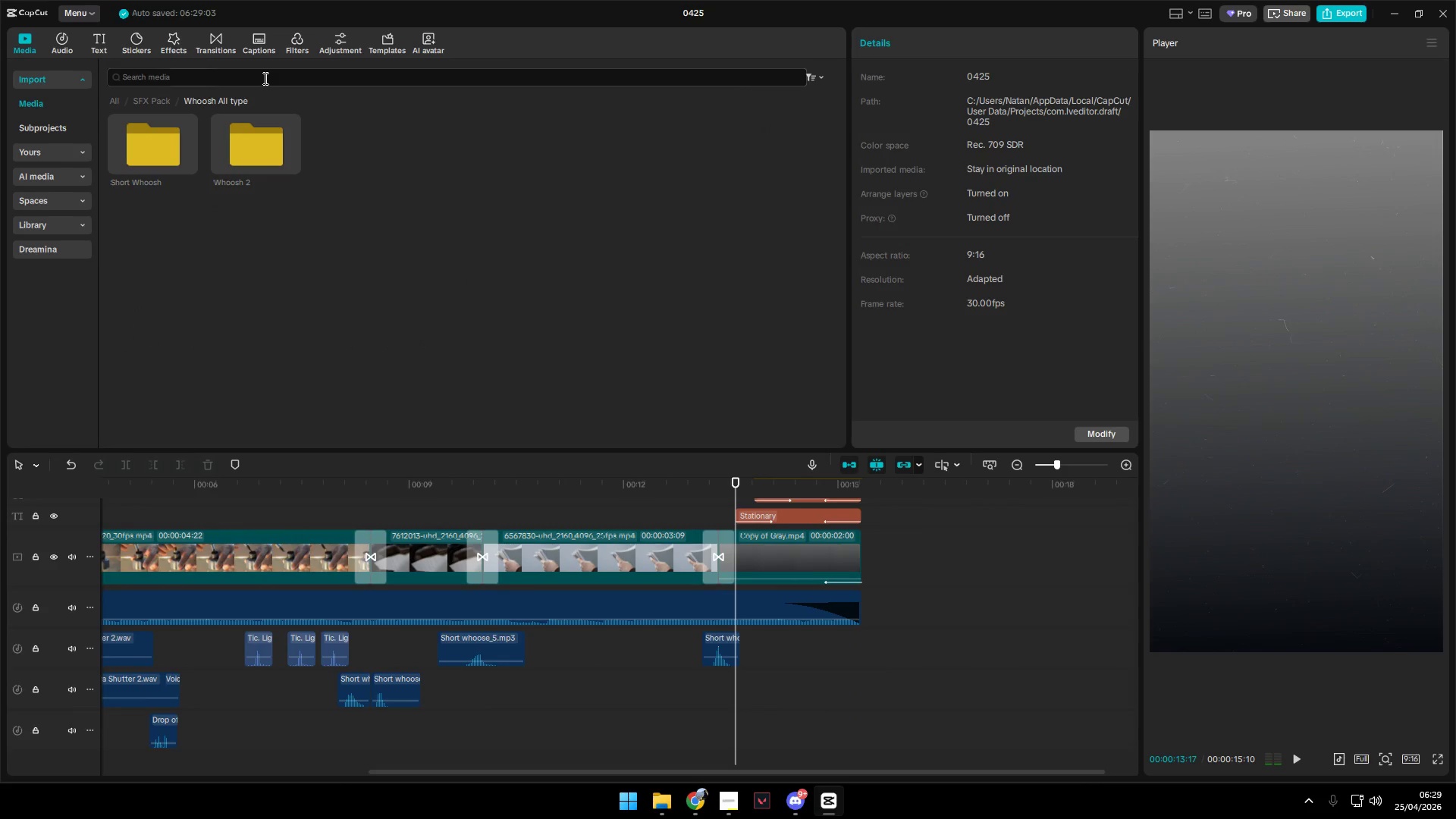 
type(pop)
 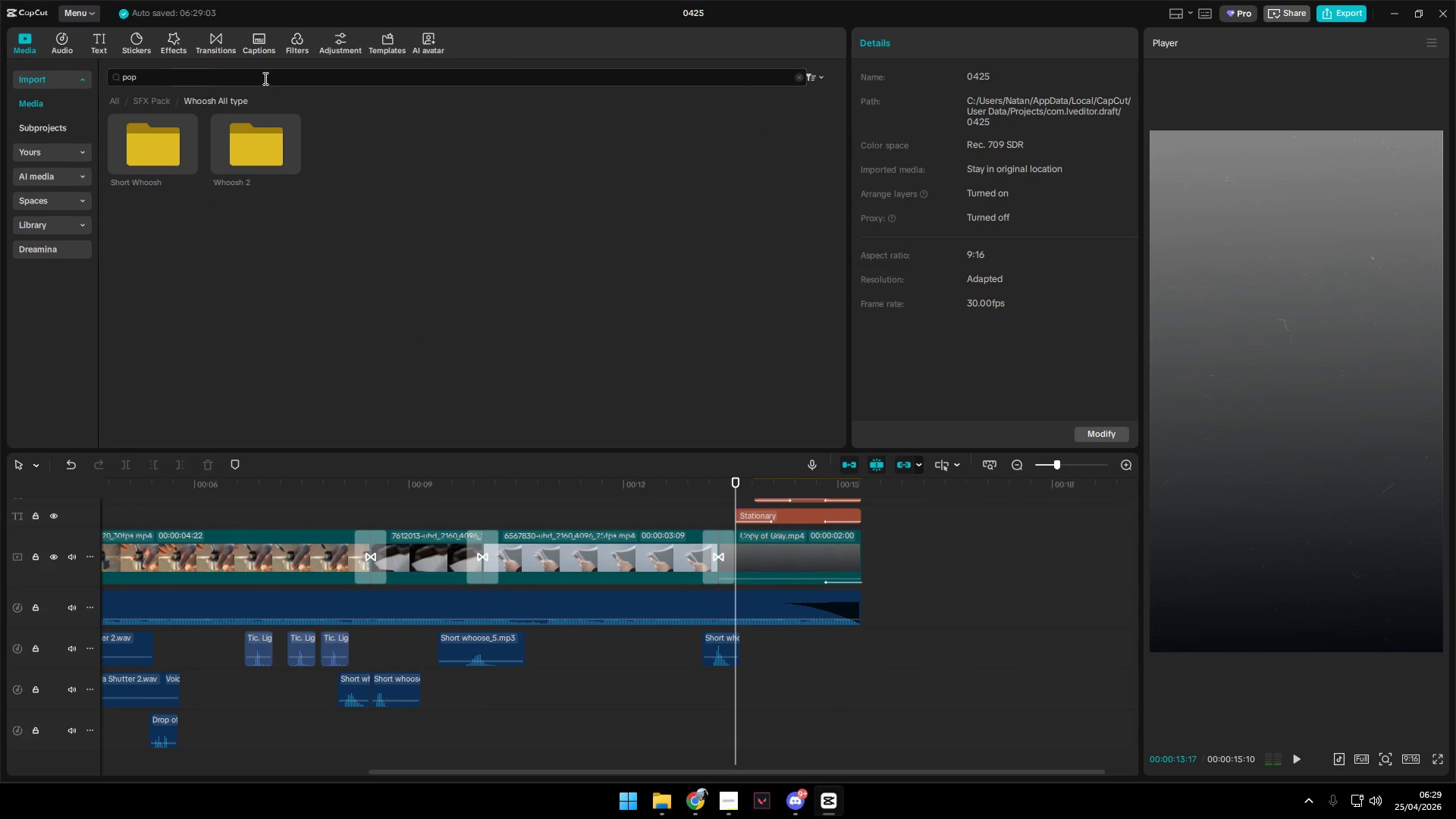 
key(Enter)
 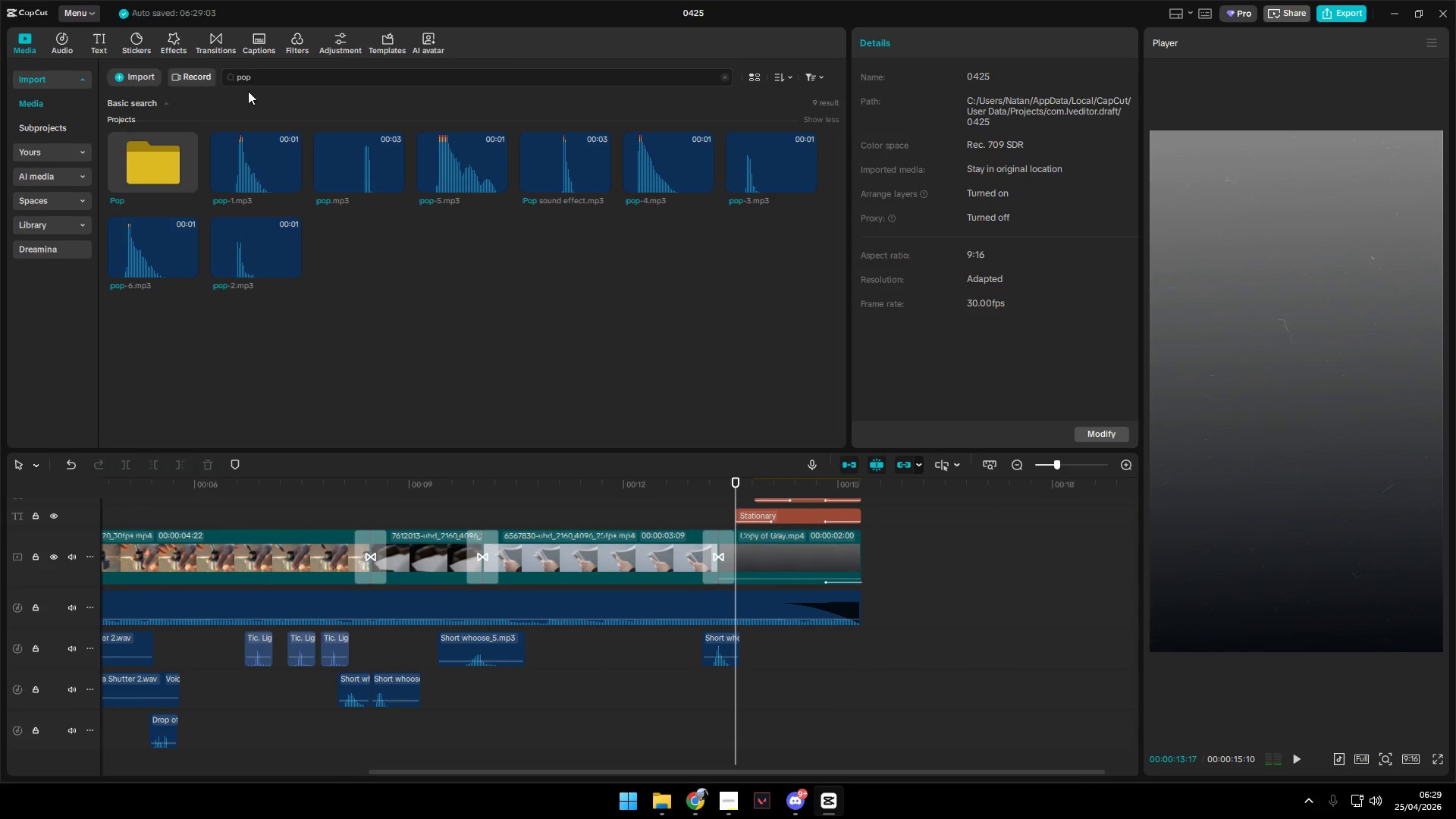 
double_click([256, 144])
 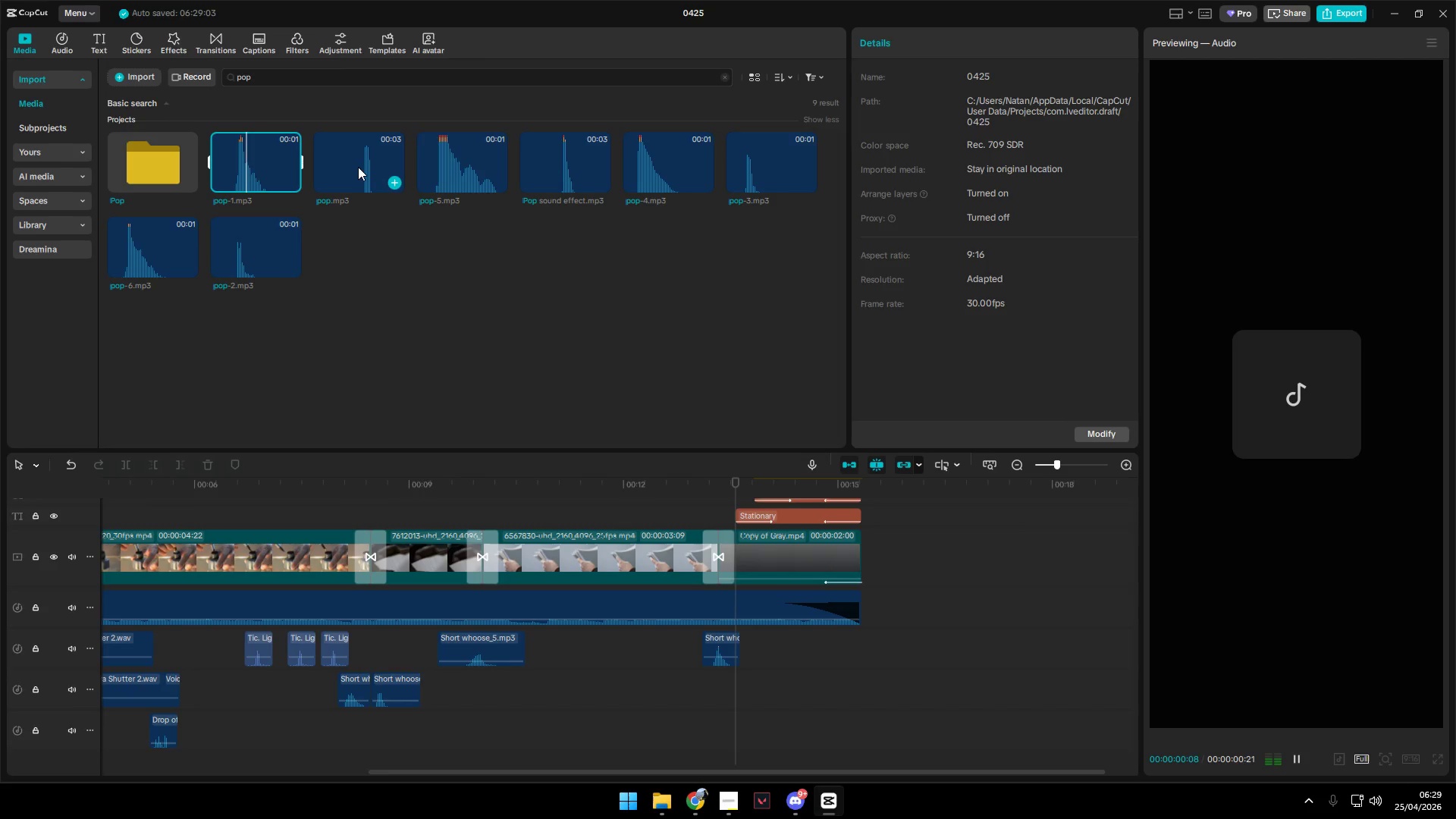 
left_click([360, 166])
 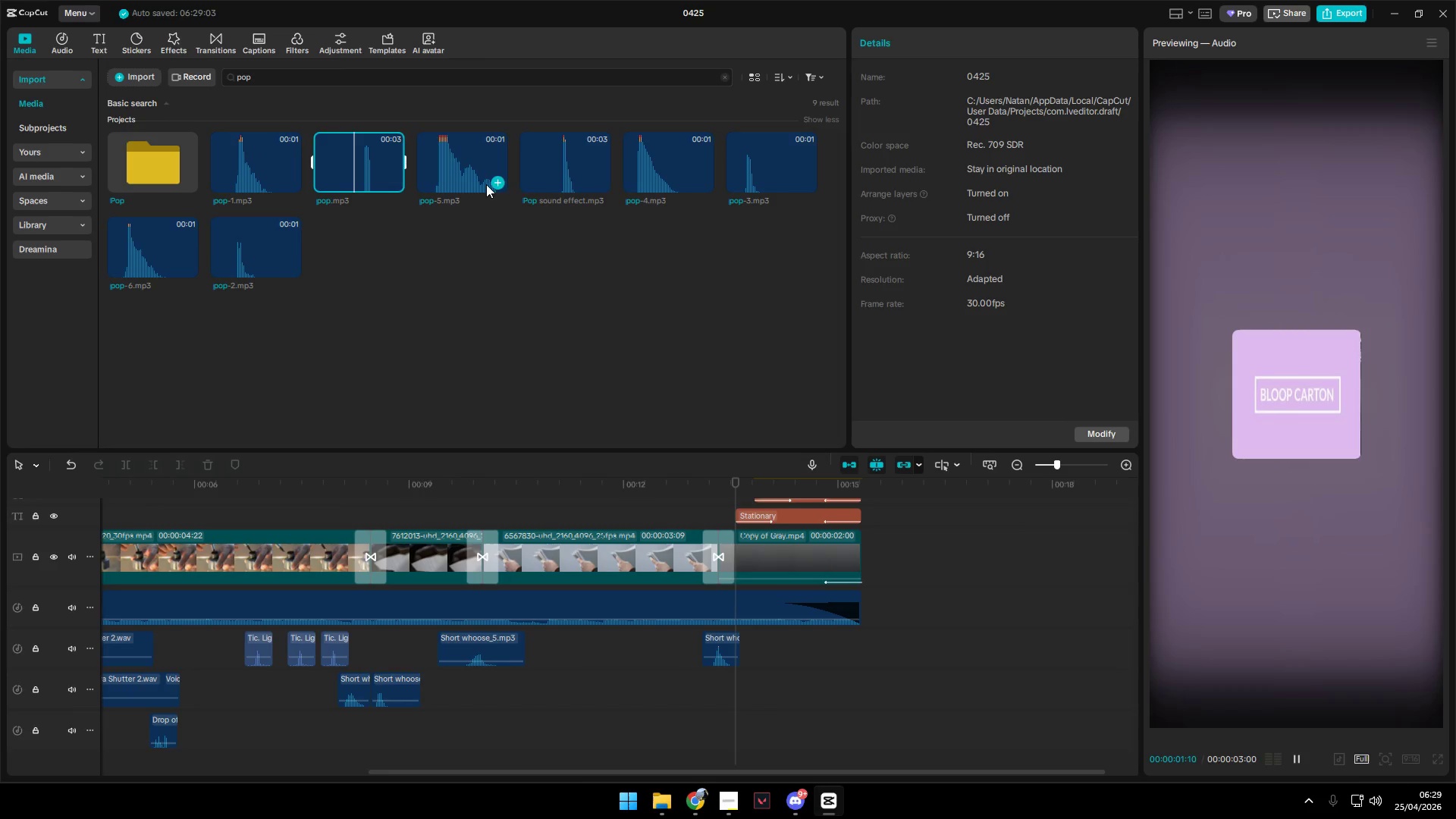 
left_click([566, 180])
 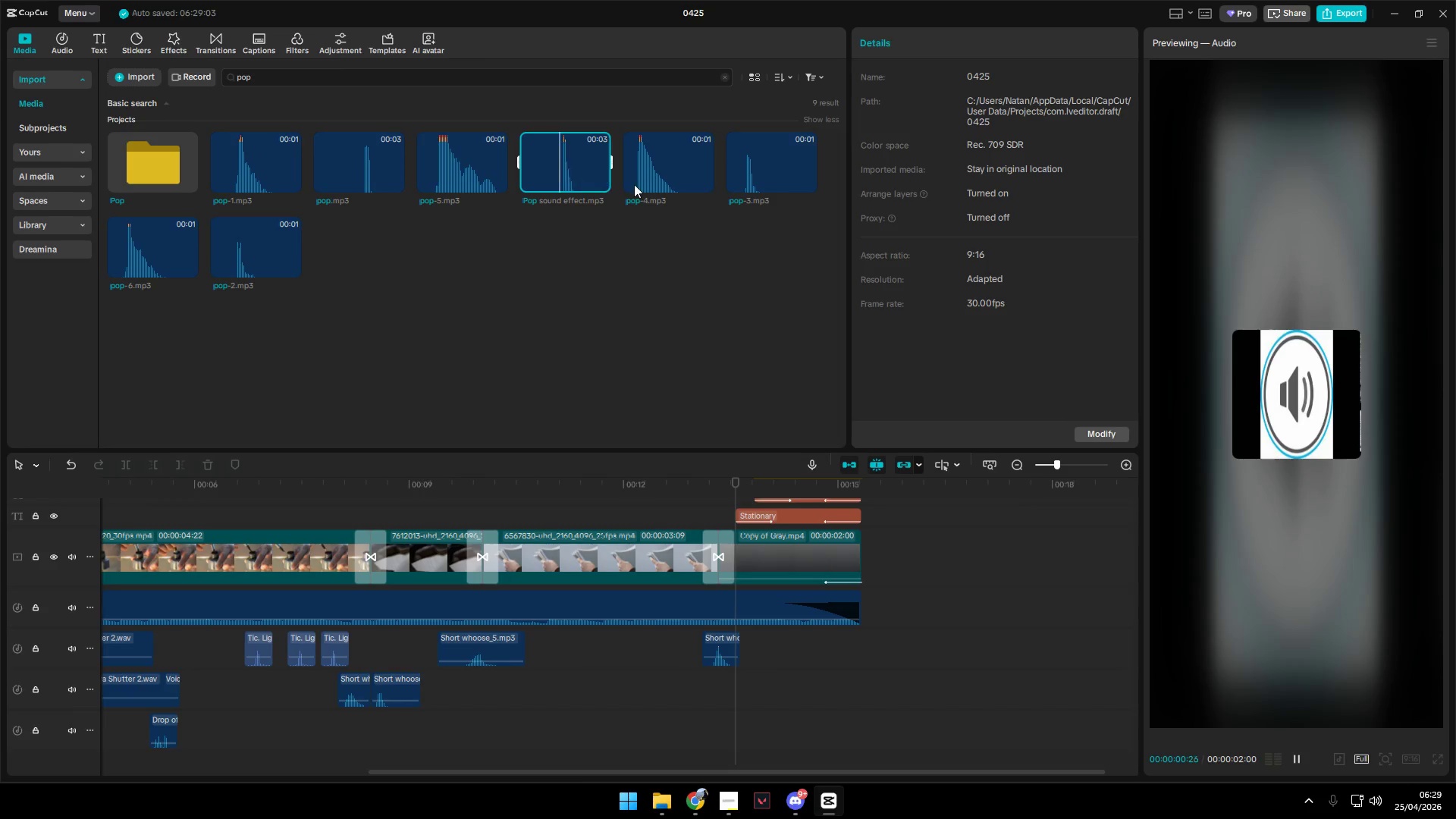 
left_click([764, 184])
 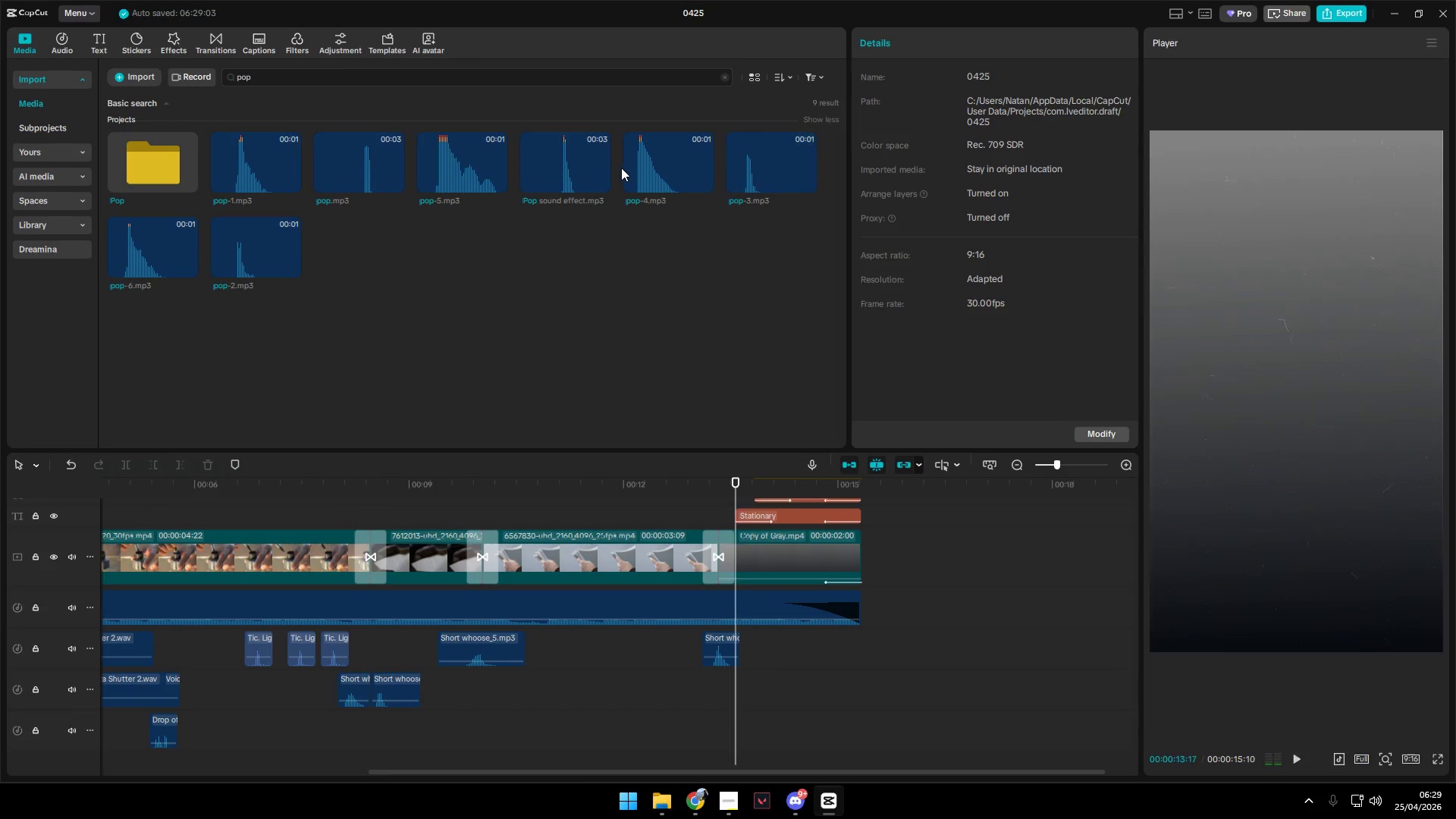 
double_click([637, 170])
 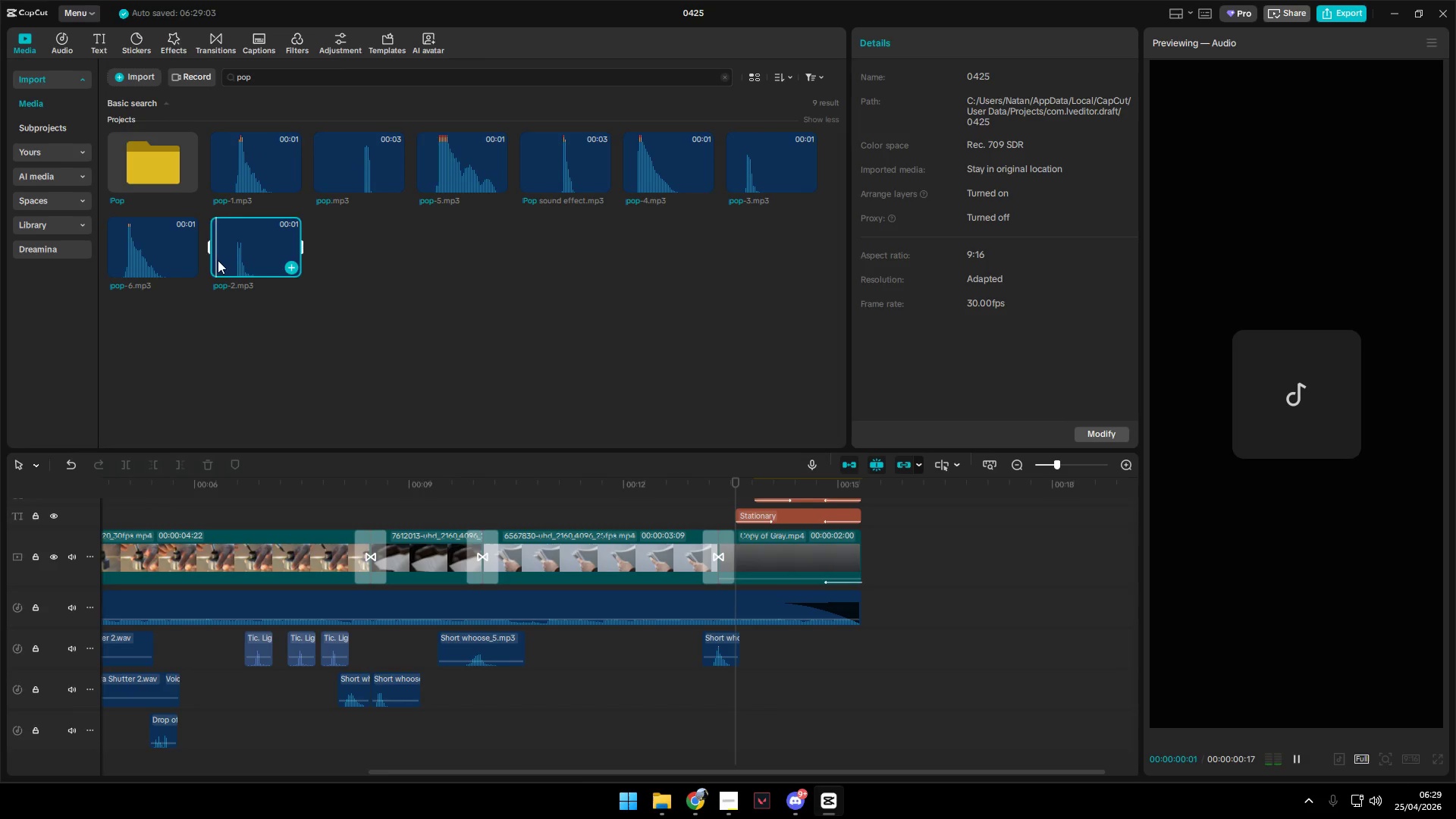 
left_click([148, 256])
 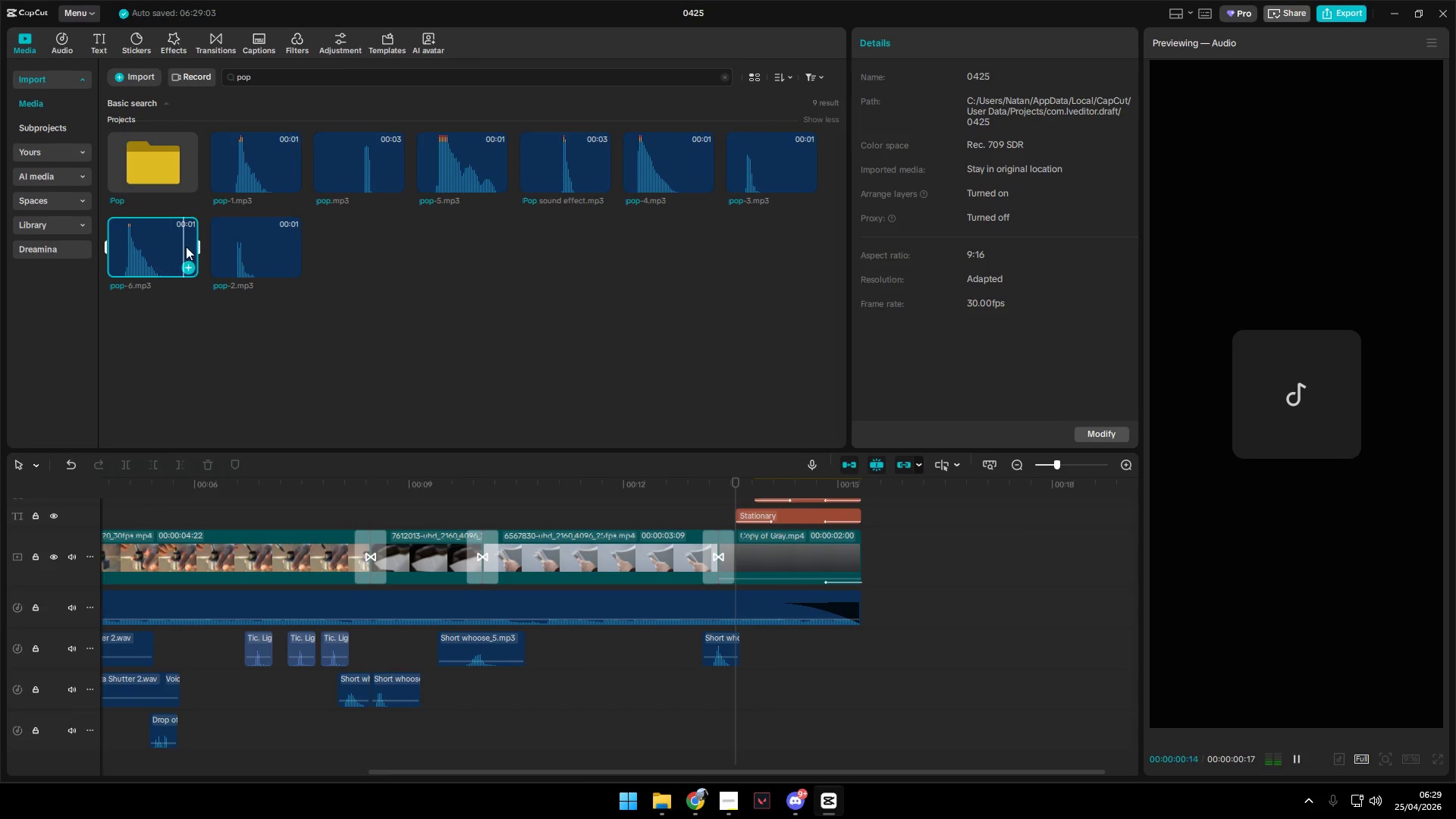 
left_click([262, 187])
 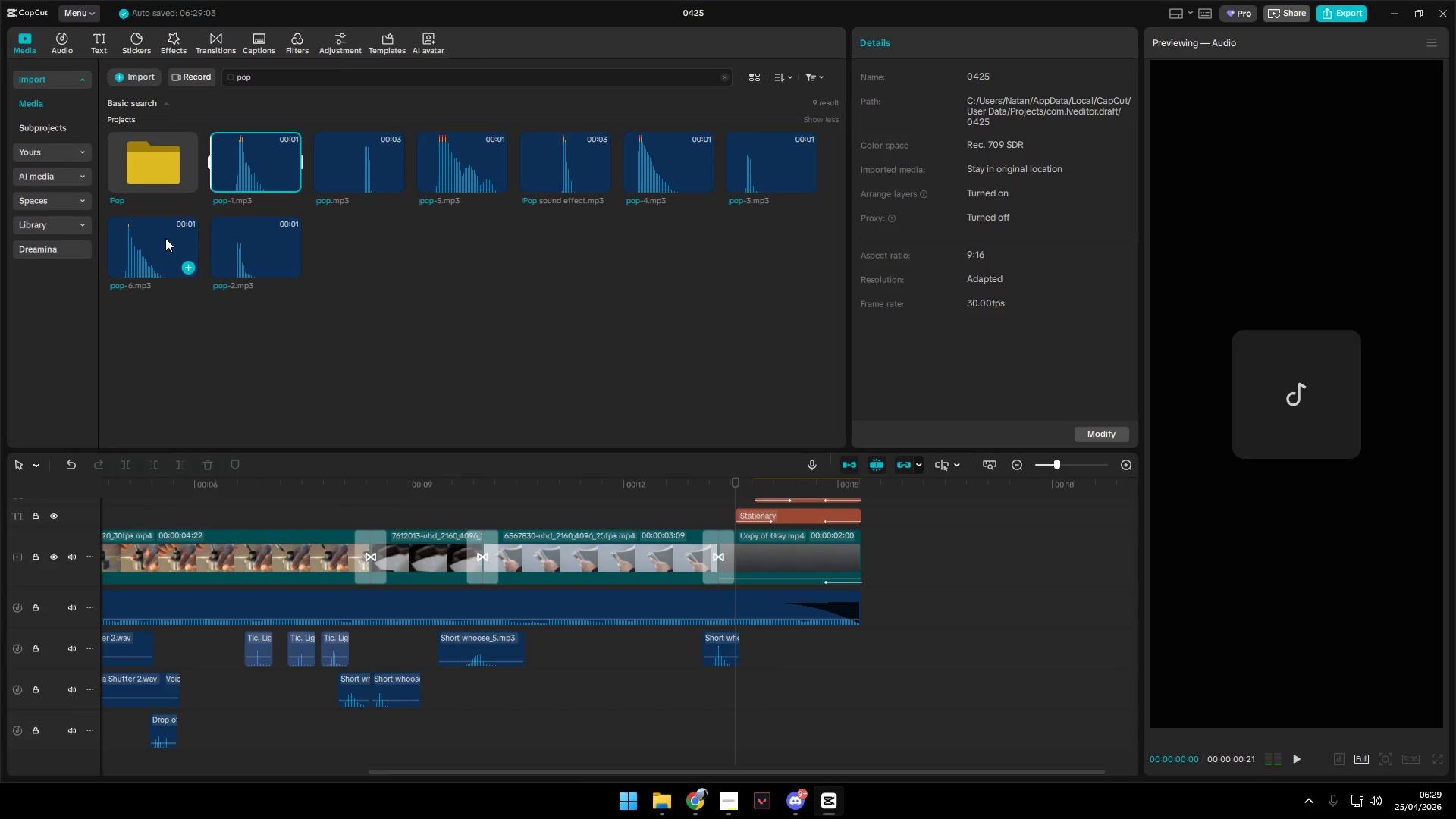 
left_click_drag(start_coordinate=[168, 245], to_coordinate=[742, 655])
 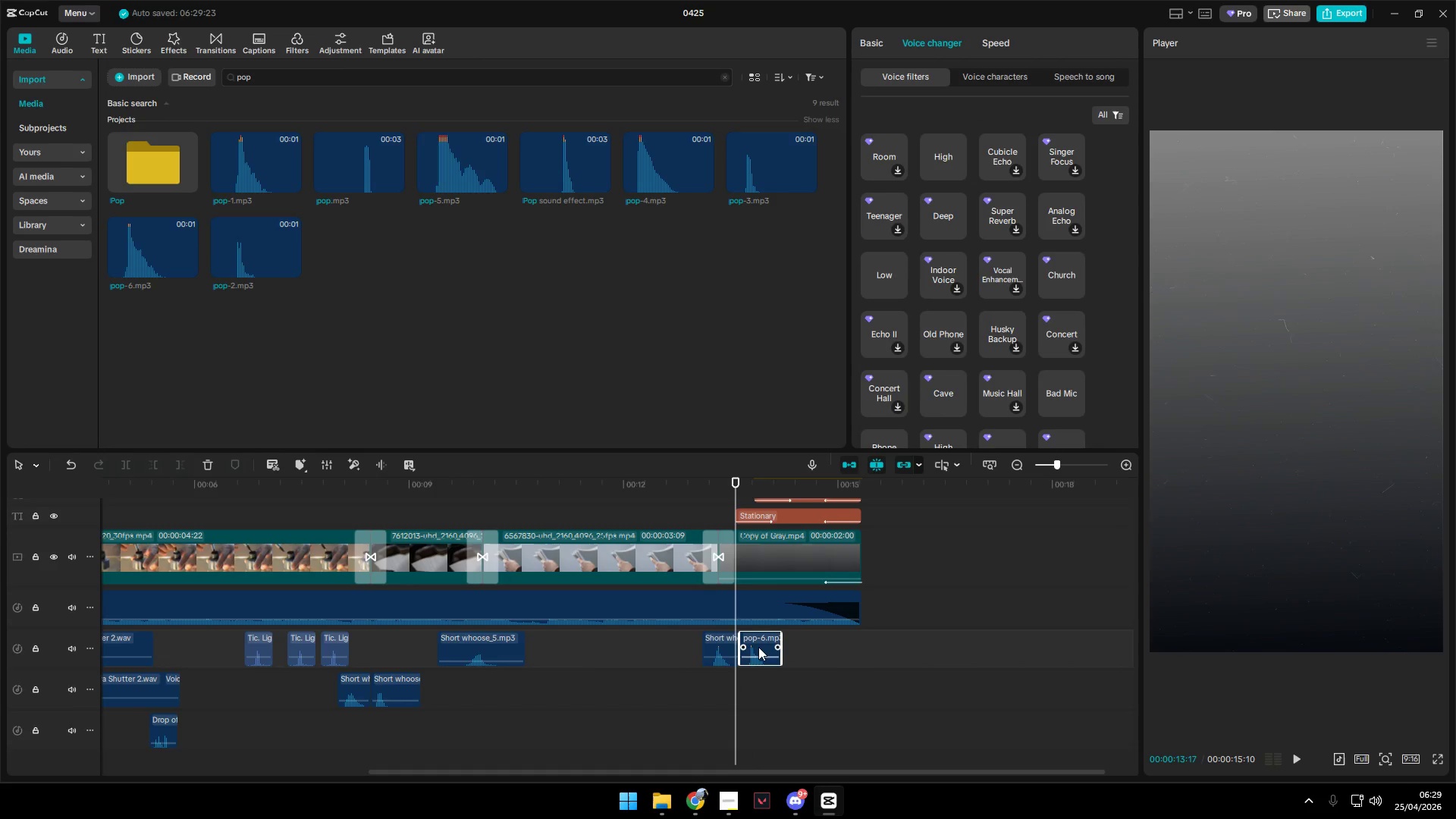 
hold_key(key=ControlLeft, duration=0.95)
 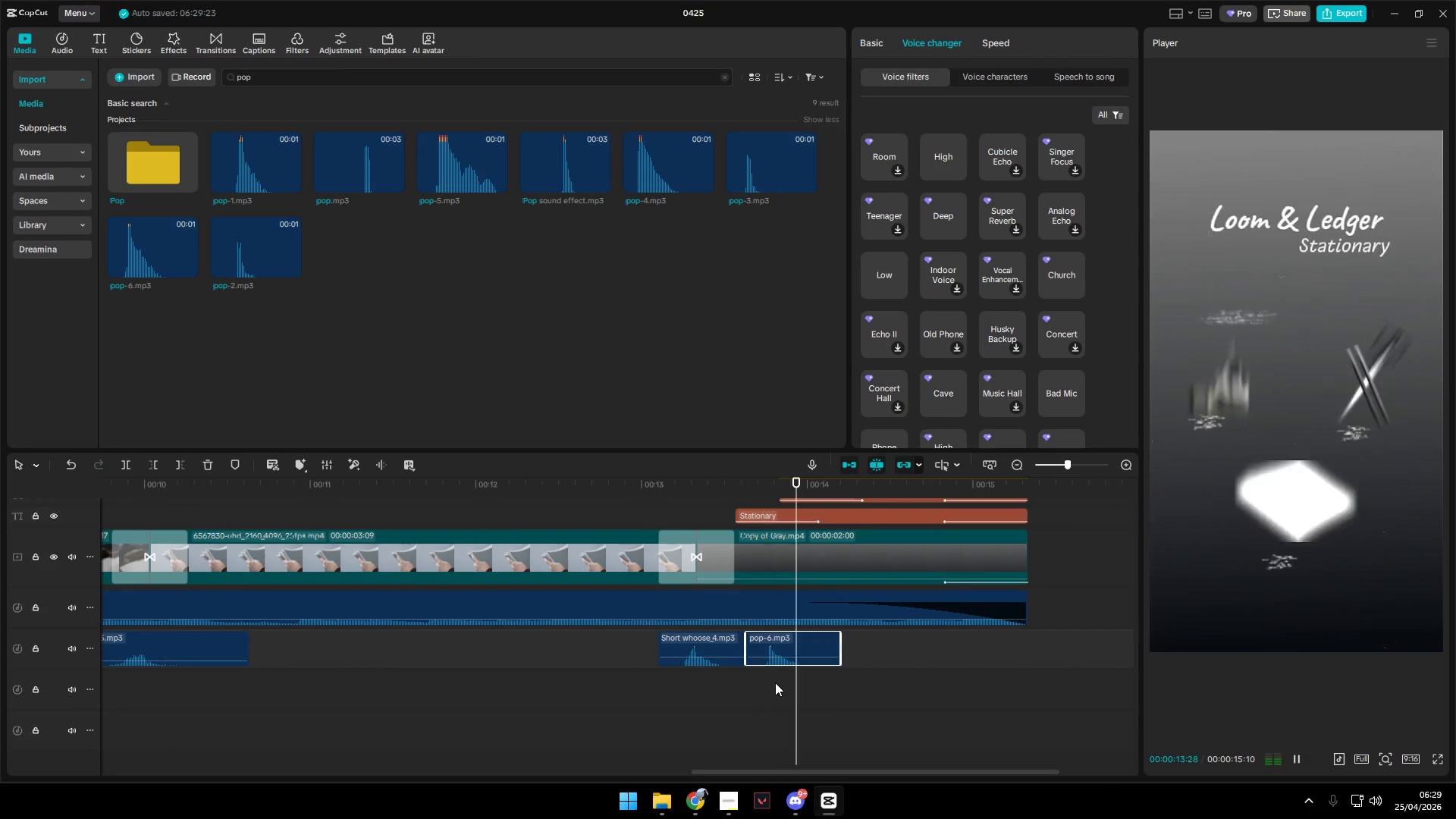 
key(Space)
 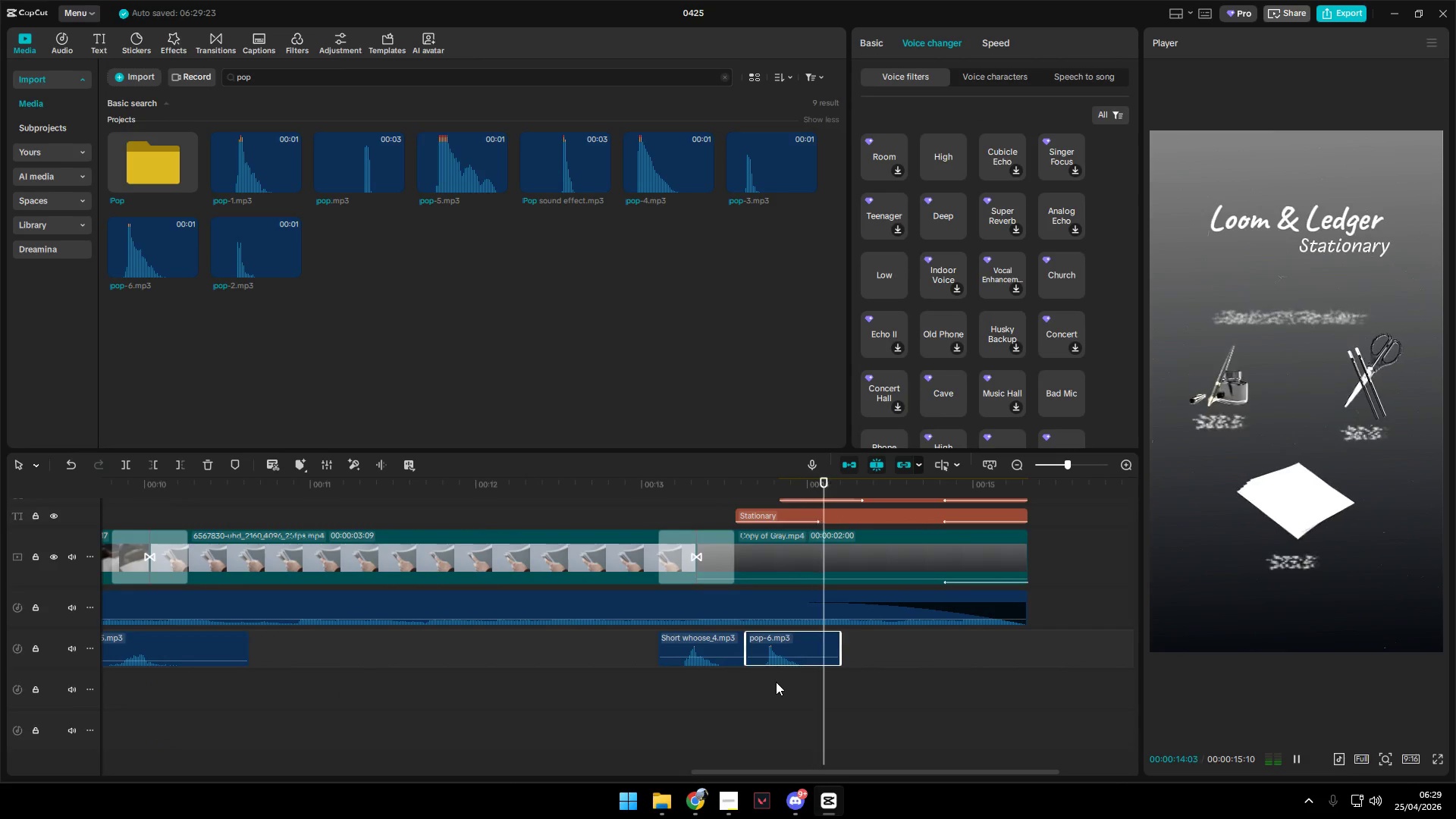 
scroll: coordinate [773, 685], scroll_direction: up, amount: 17.0
 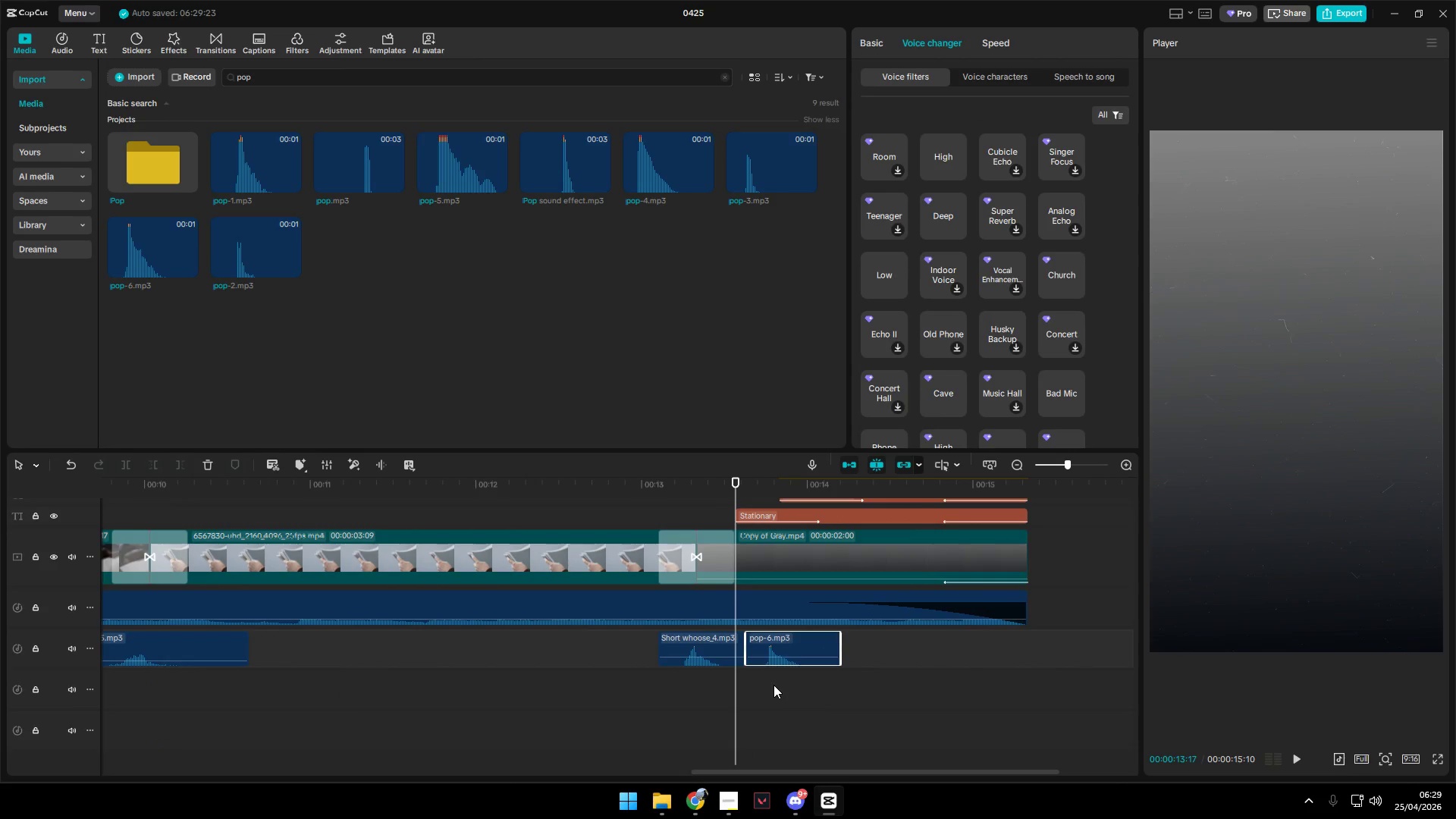 
key(Space)
 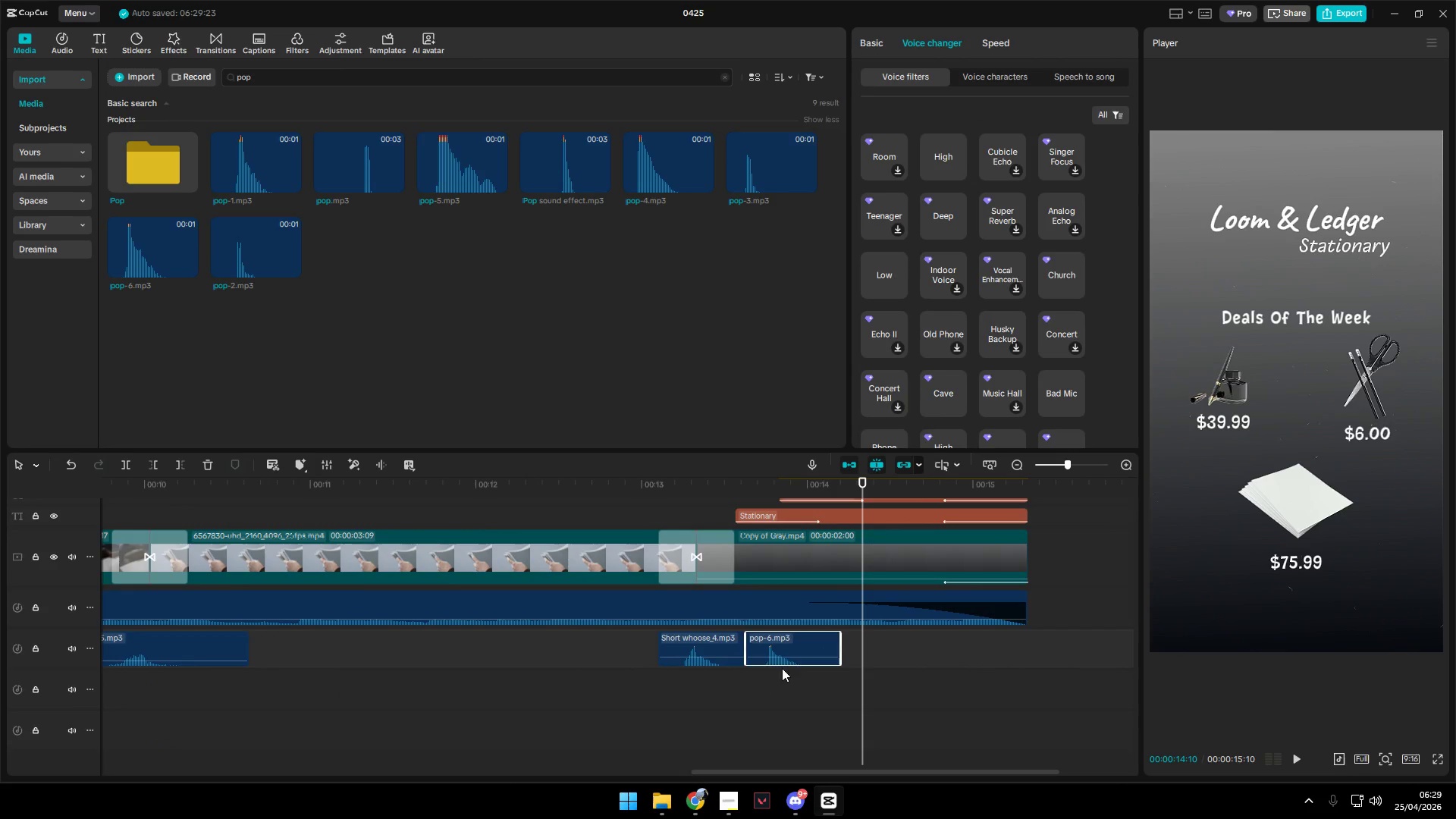 
left_click_drag(start_coordinate=[781, 629], to_coordinate=[769, 679])
 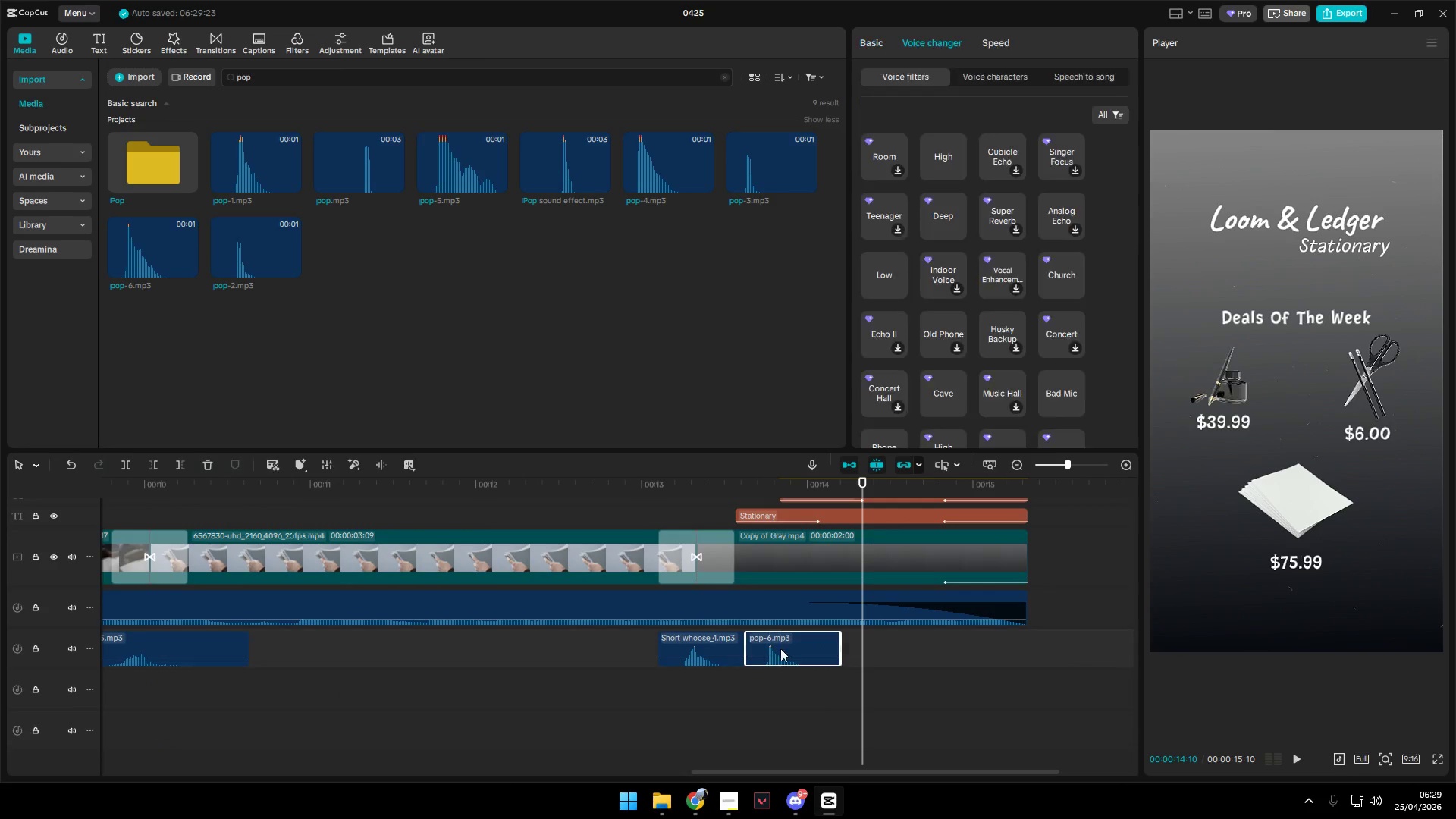 
left_click_drag(start_coordinate=[783, 642], to_coordinate=[772, 685])
 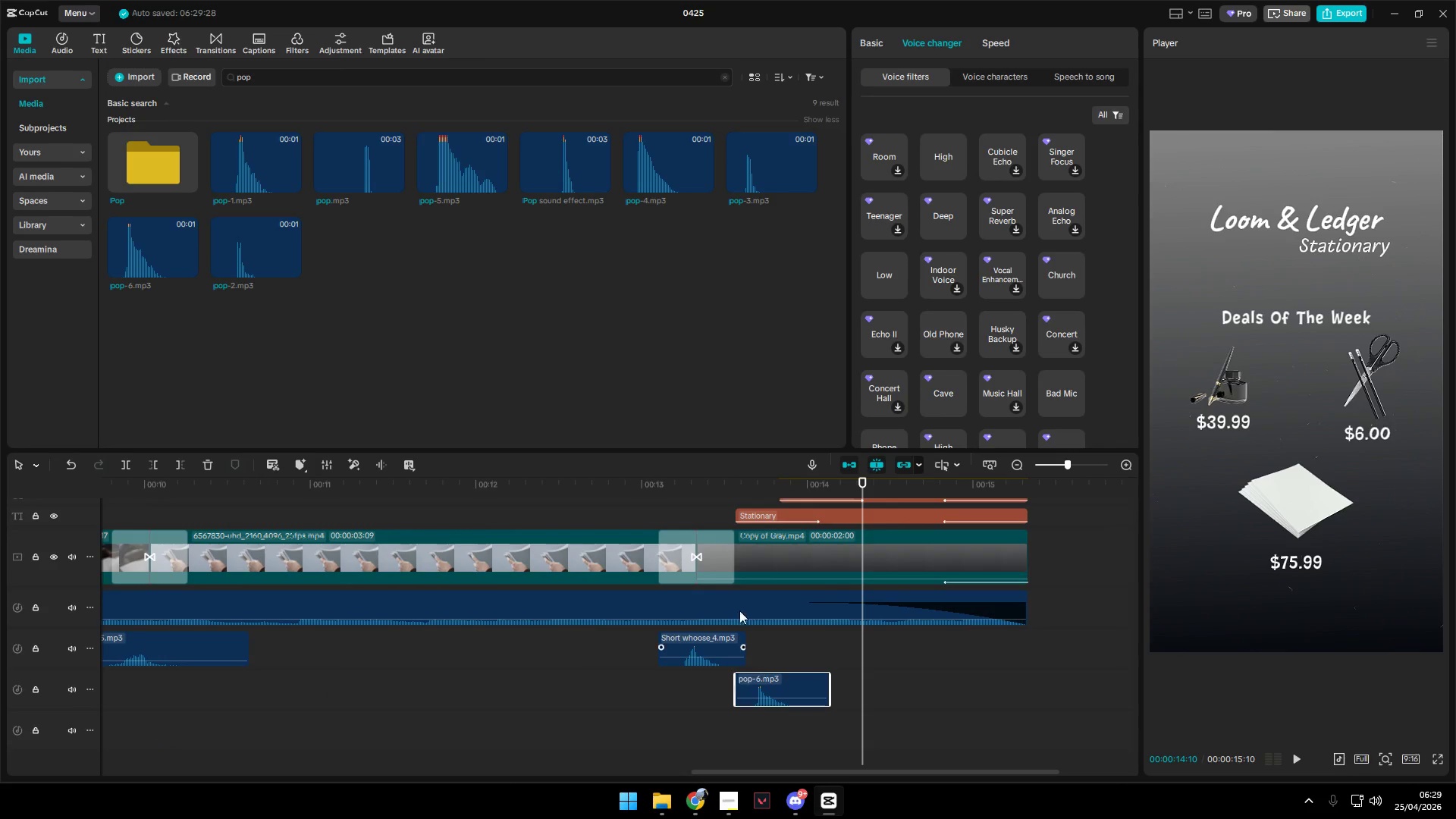 
left_click([720, 512])
 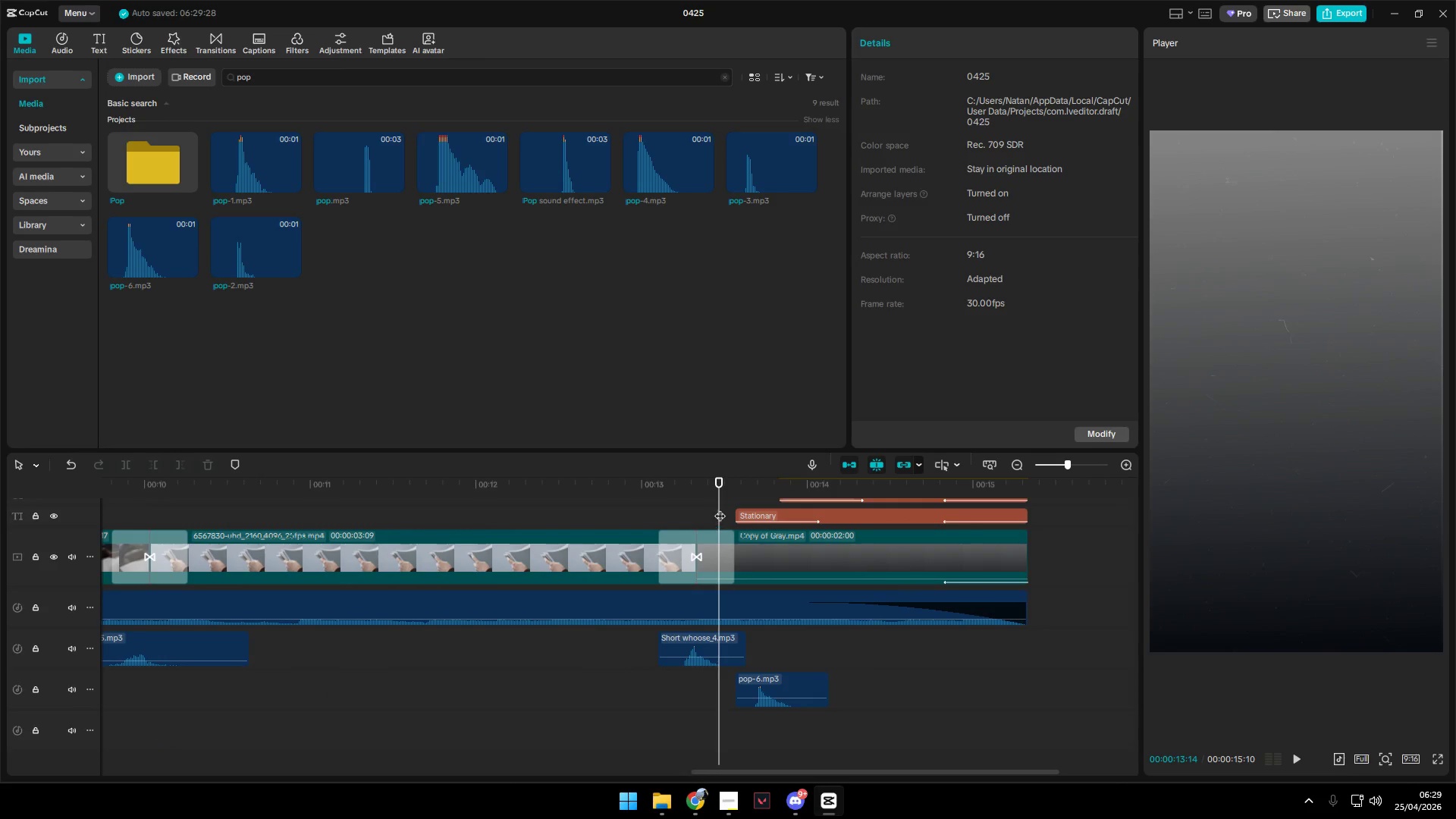 
left_click_drag(start_coordinate=[720, 505], to_coordinate=[742, 510])
 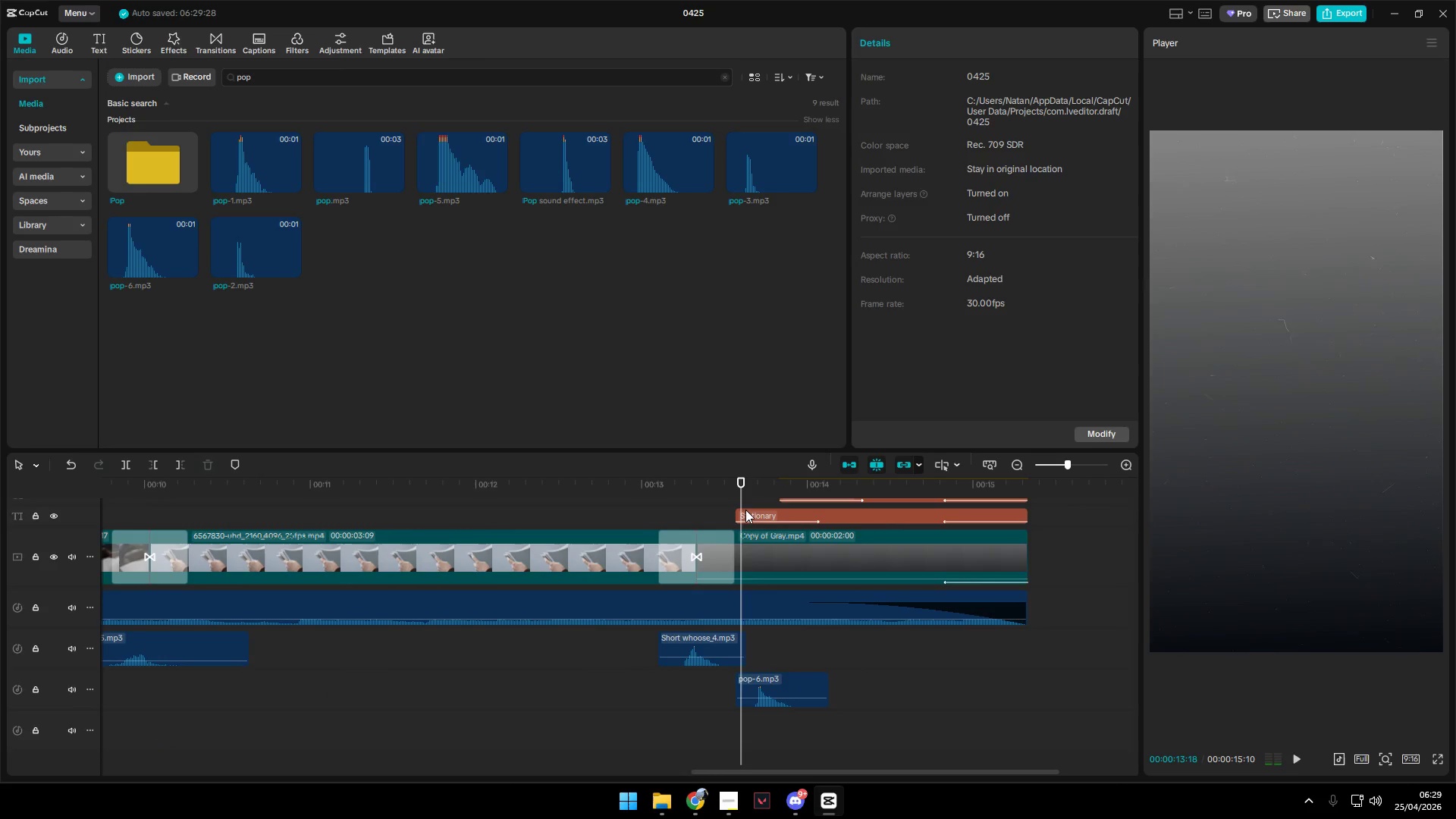 
key(Space)
 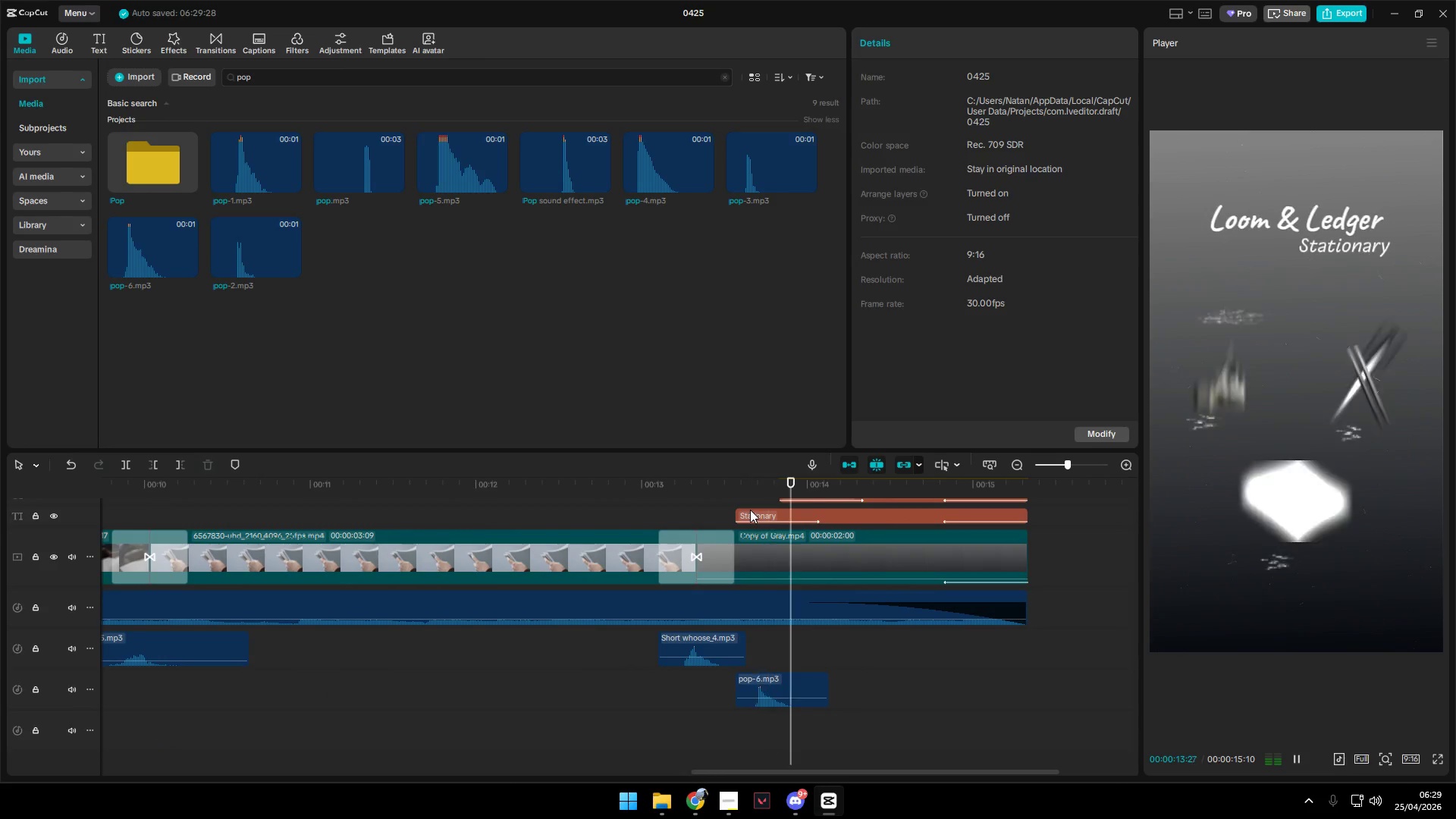 
key(Space)
 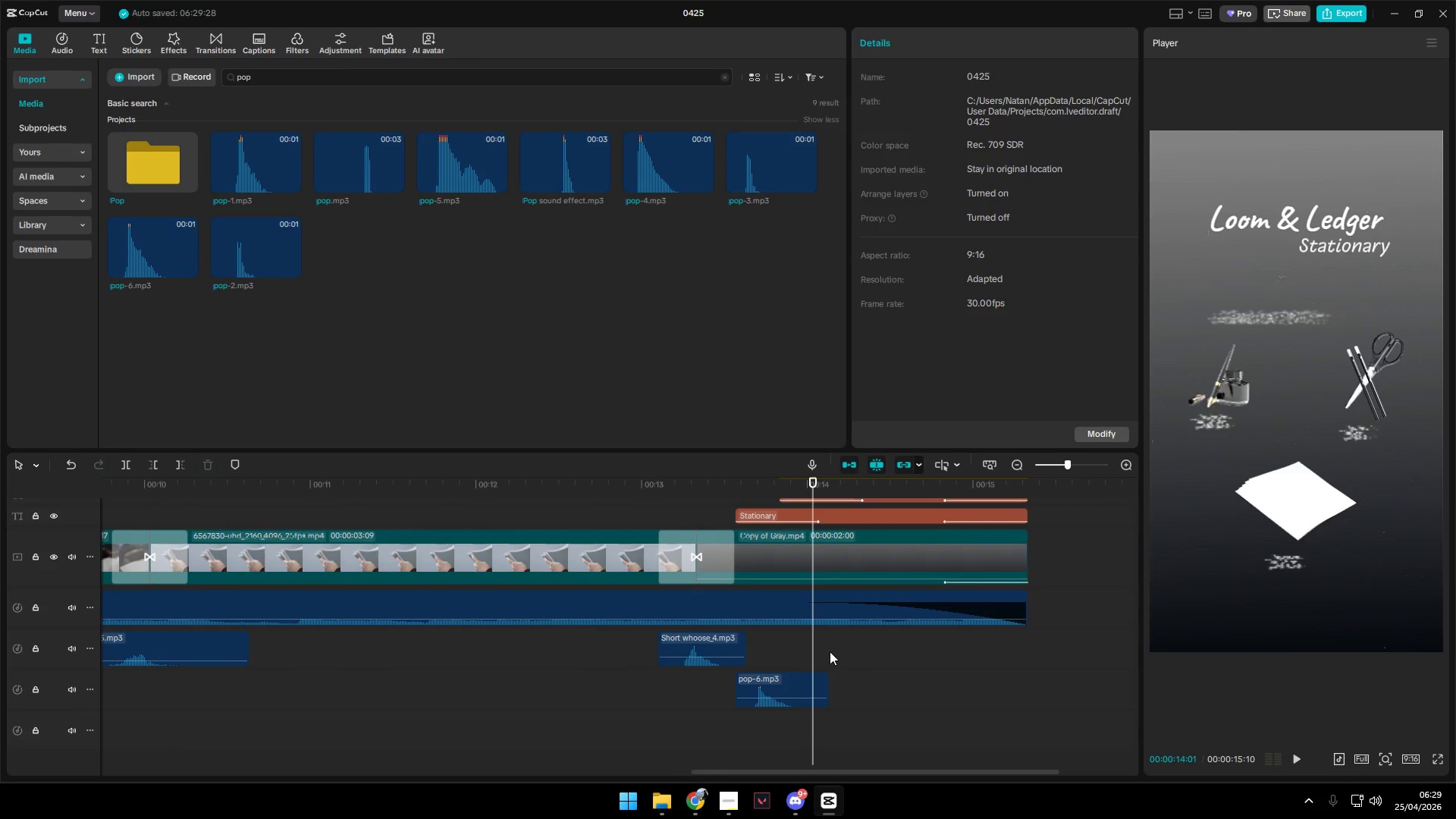 
left_click_drag(start_coordinate=[812, 646], to_coordinate=[797, 649])
 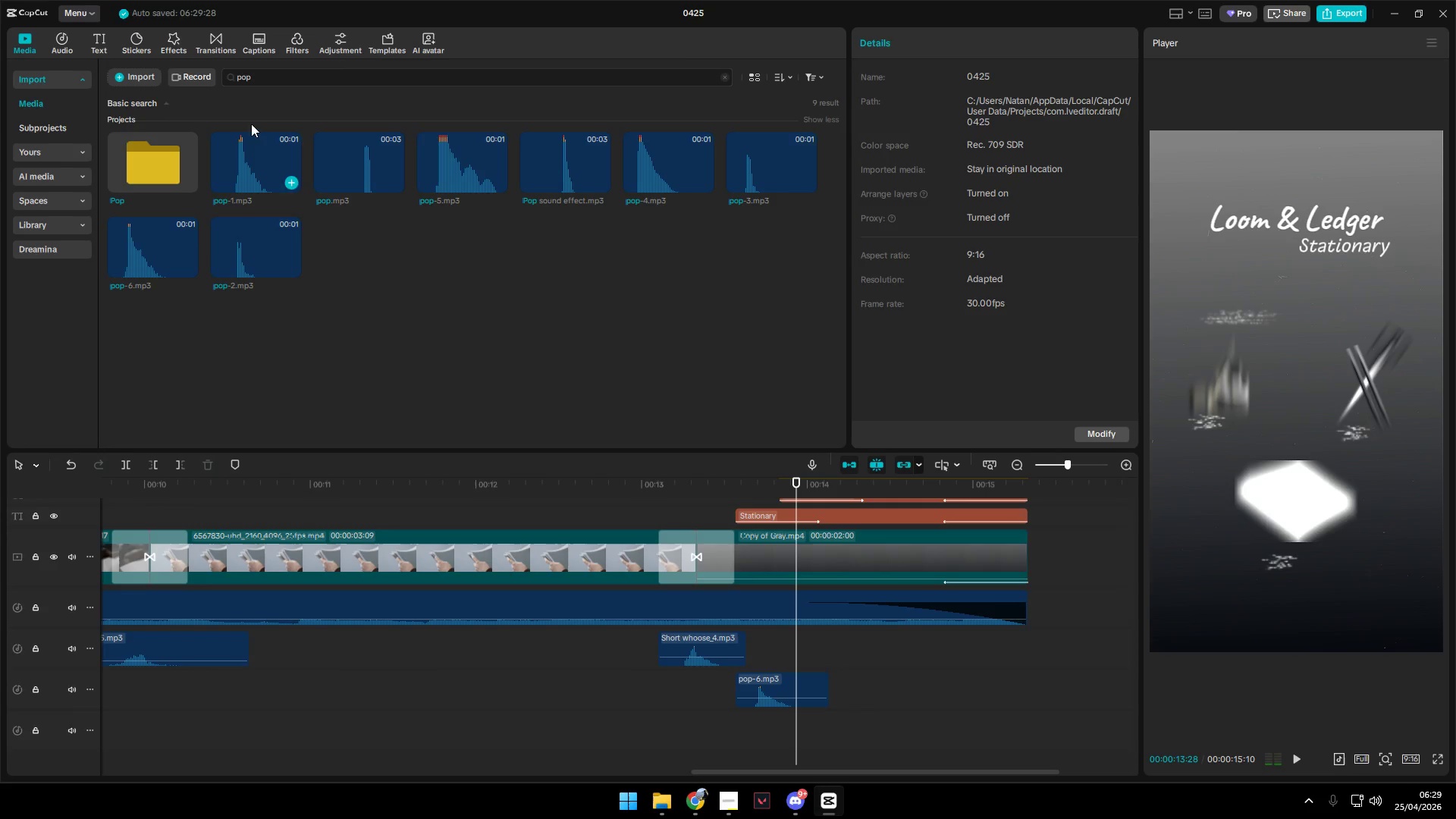 
left_click_drag(start_coordinate=[300, 83], to_coordinate=[177, 75])
 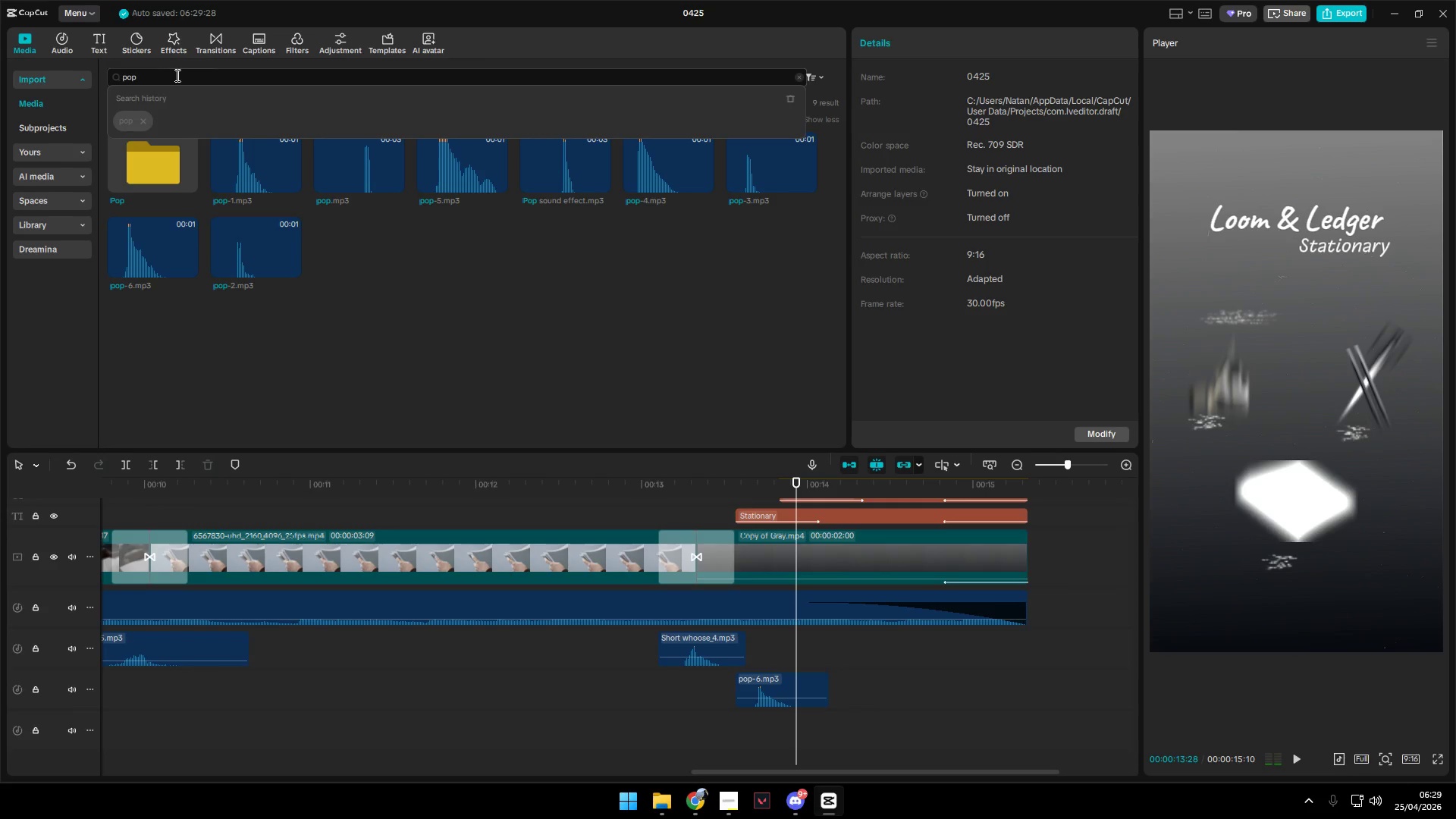 
type(d)
key(Backspace)
key(Backspace)
key(Backspace)
key(Backspace)
type(data)
 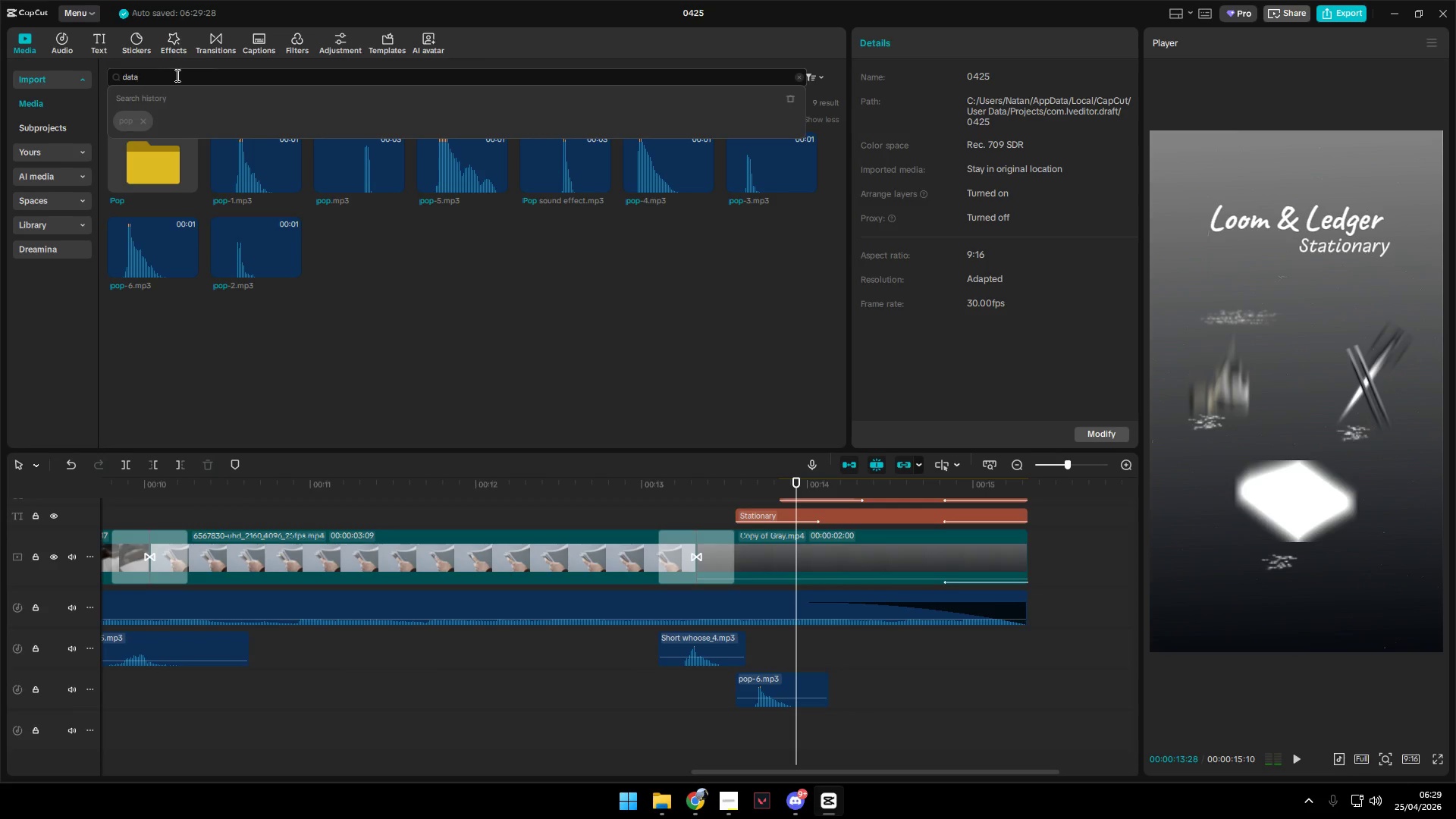 
key(Enter)
 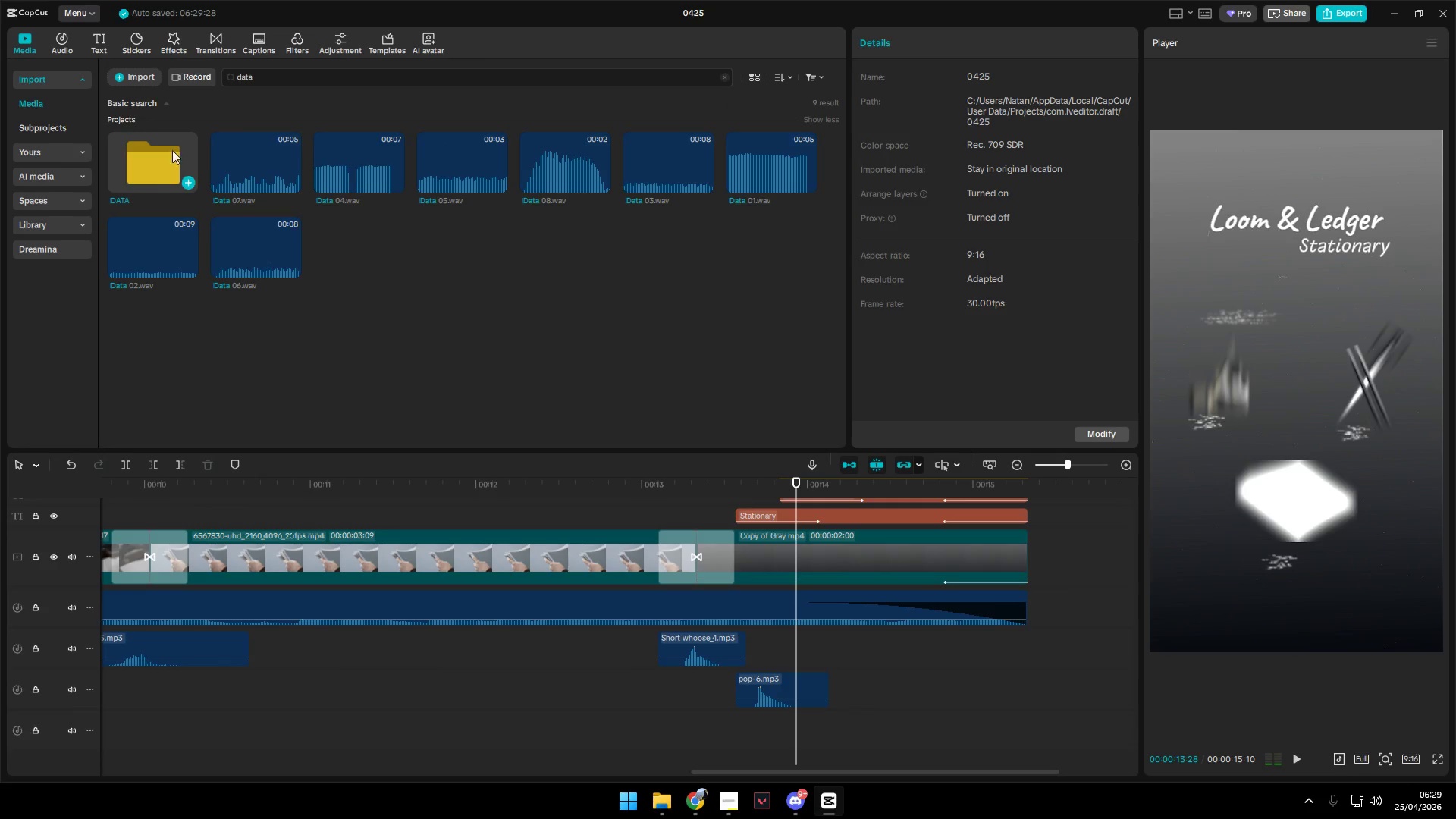 
left_click([247, 163])
 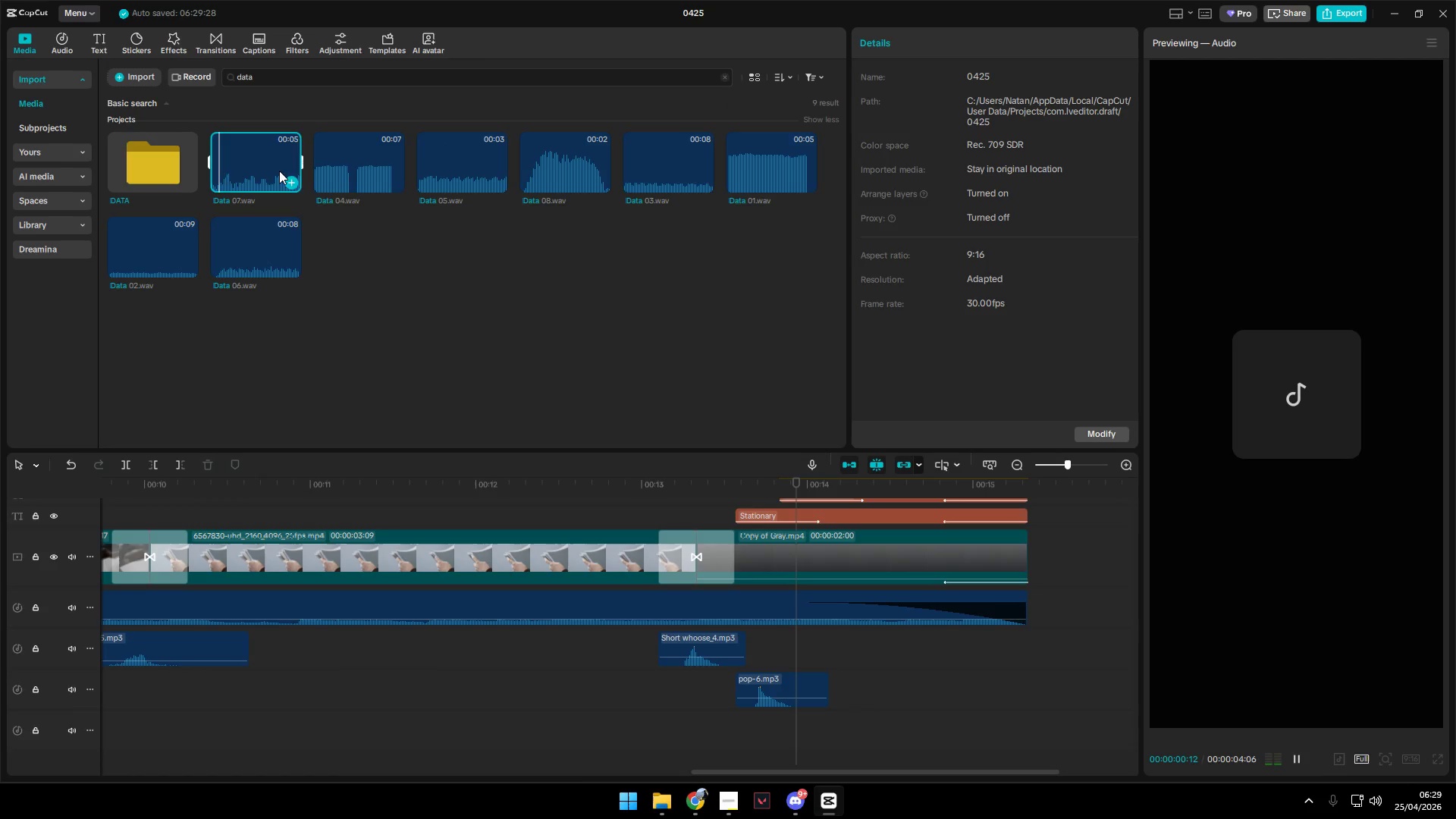 
left_click([340, 165])
 